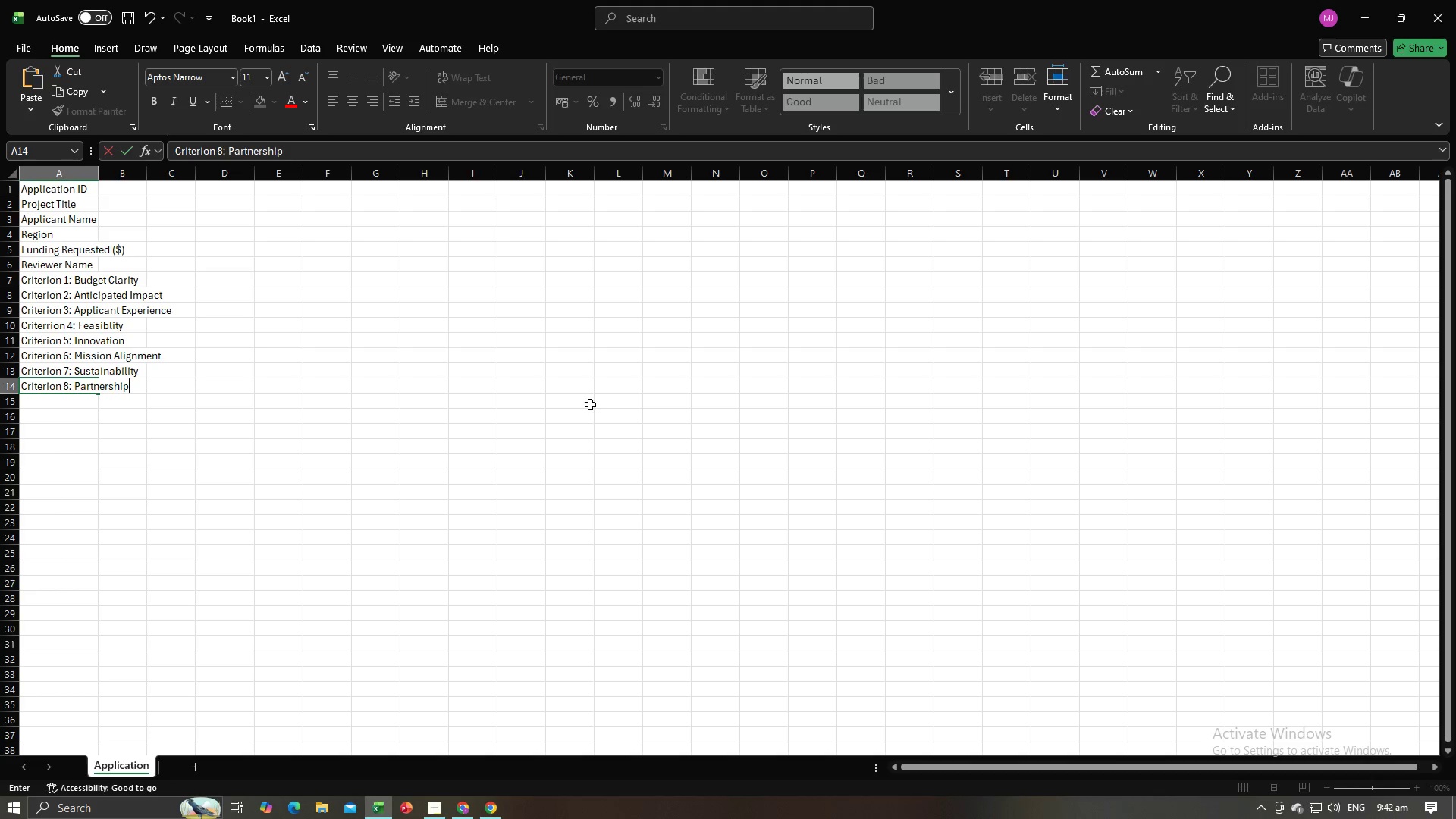 
key(Enter)
 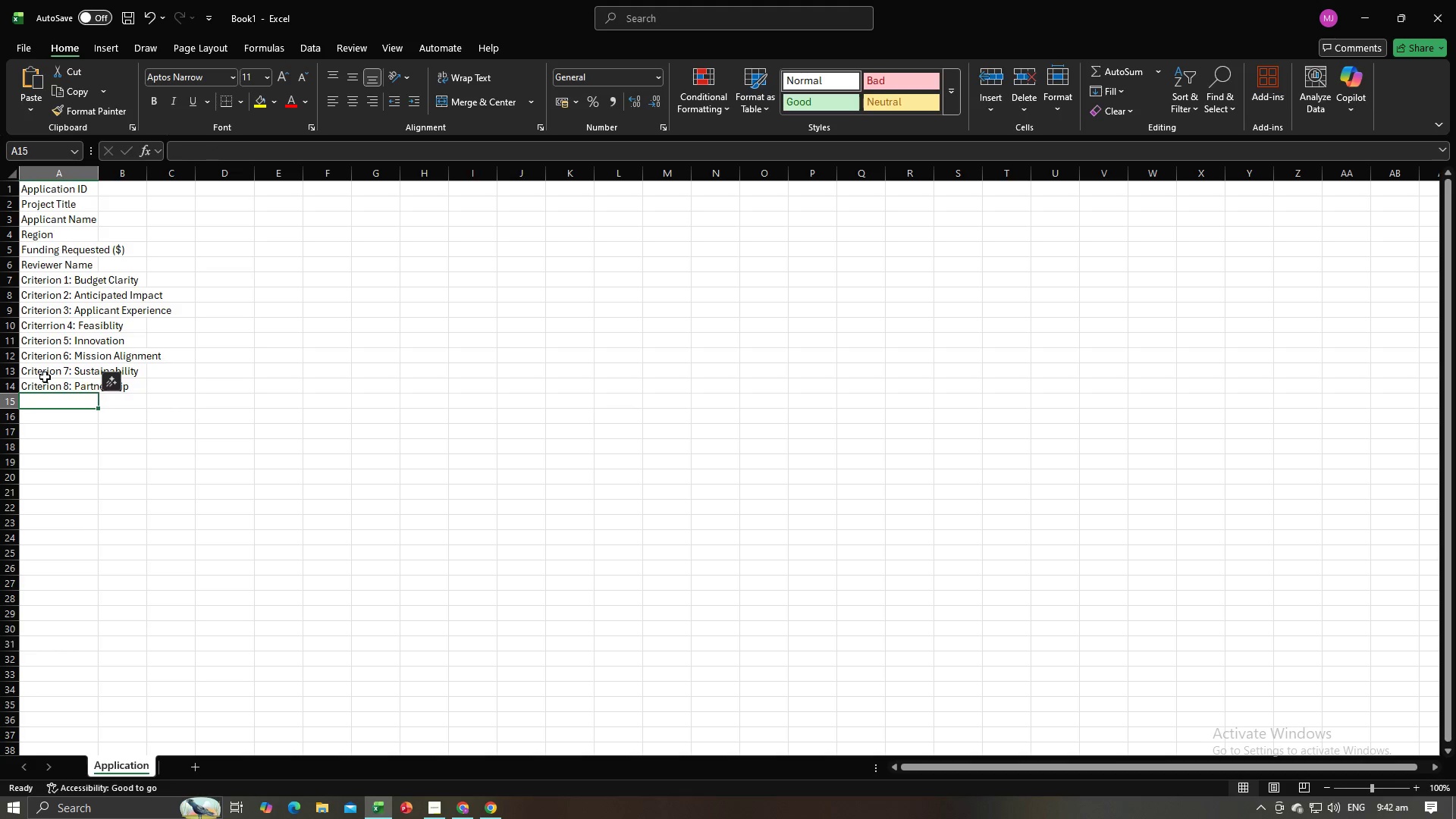 
left_click([58, 388])
 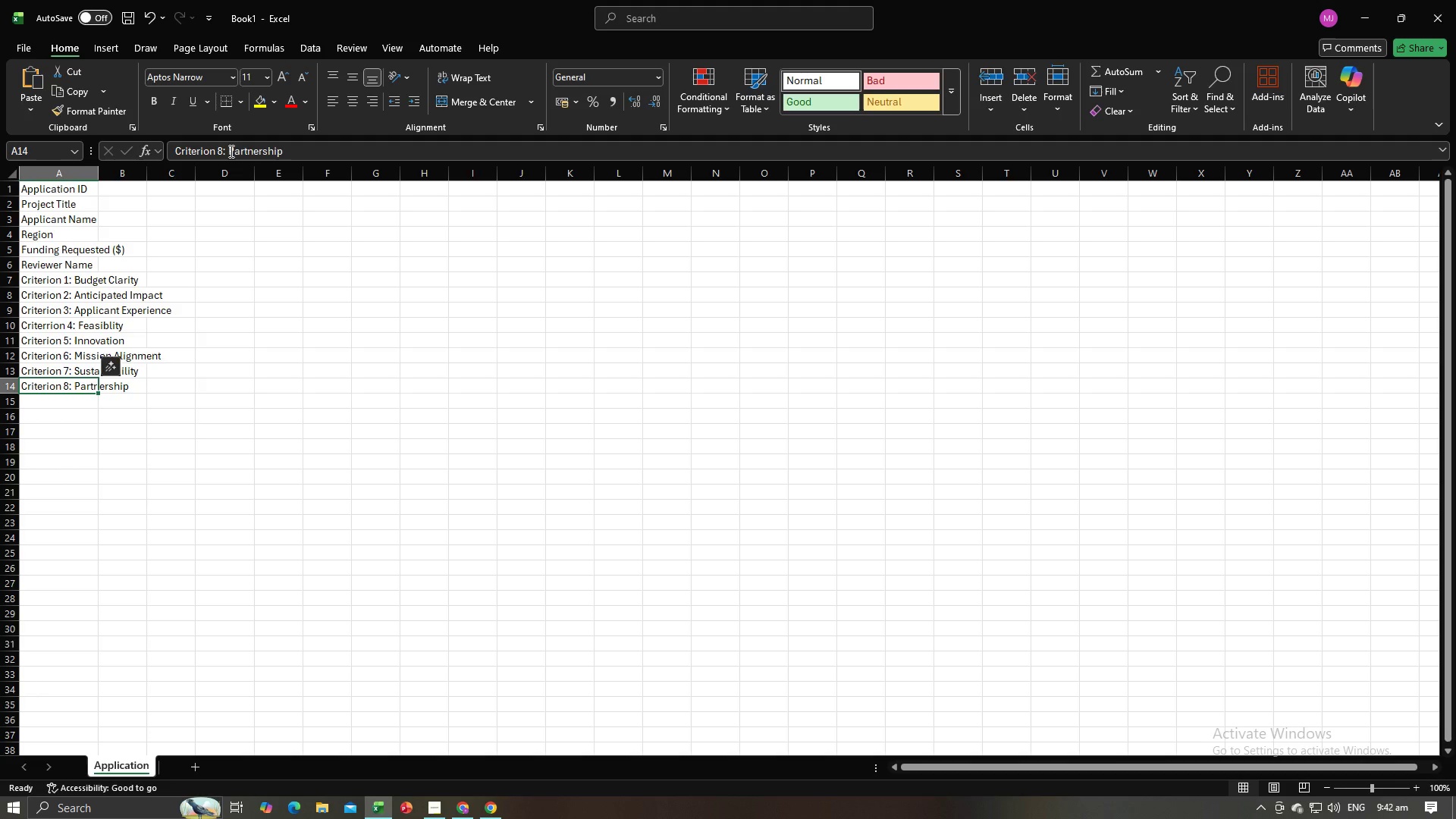 
left_click([230, 151])
 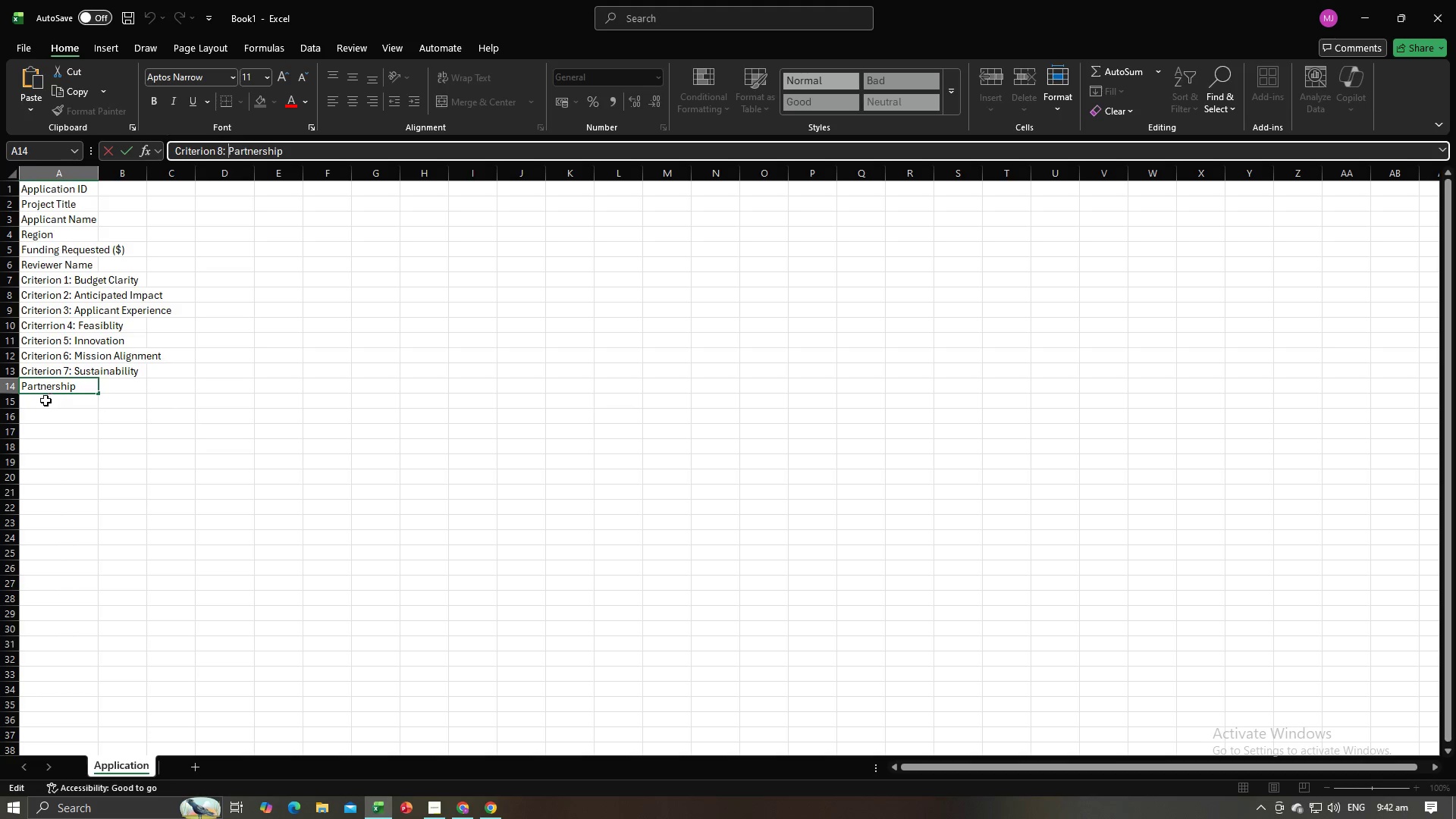 
left_click([46, 400])
 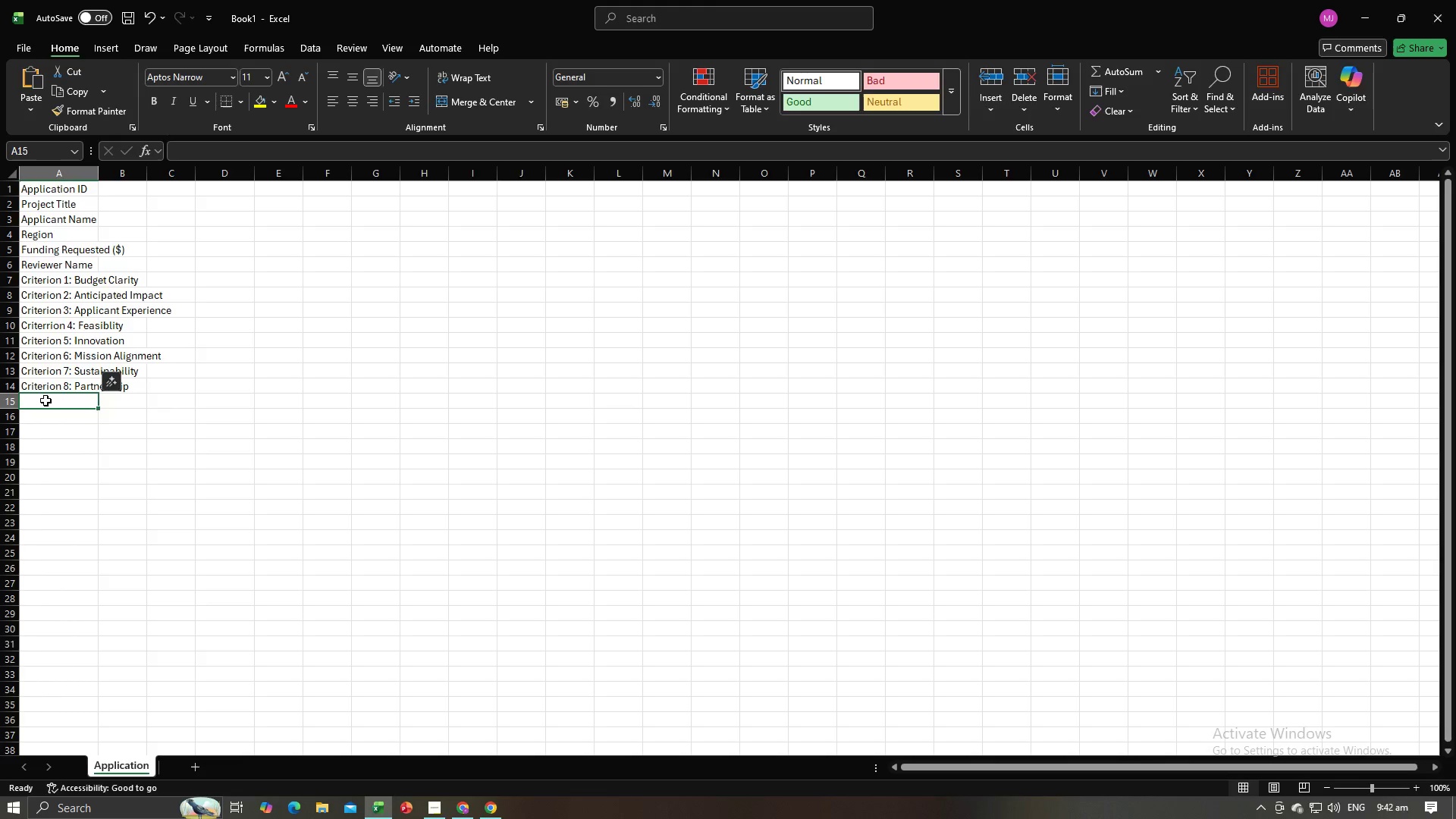 
key(Alt+AltLeft)
 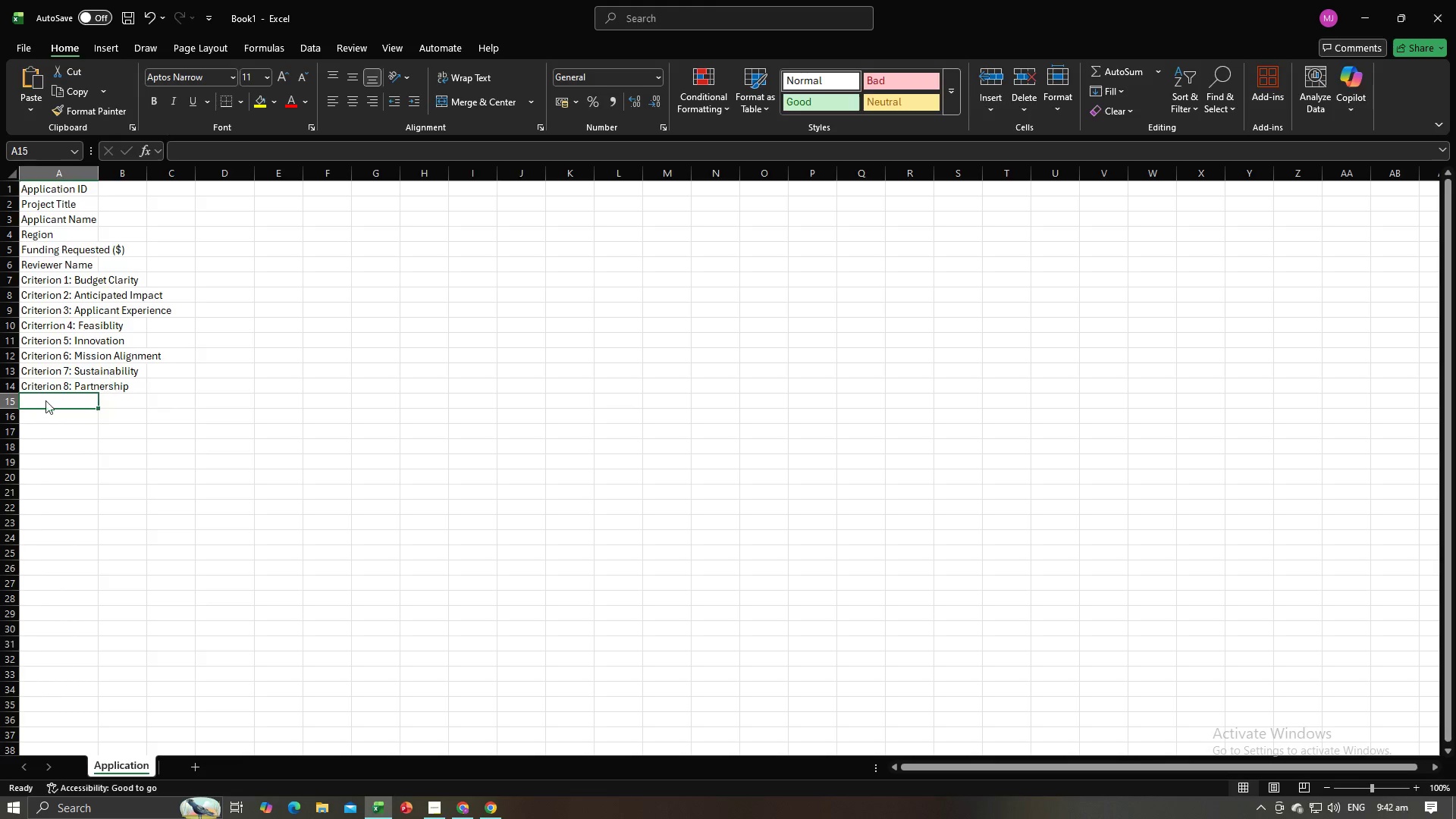 
key(Alt+Tab)
 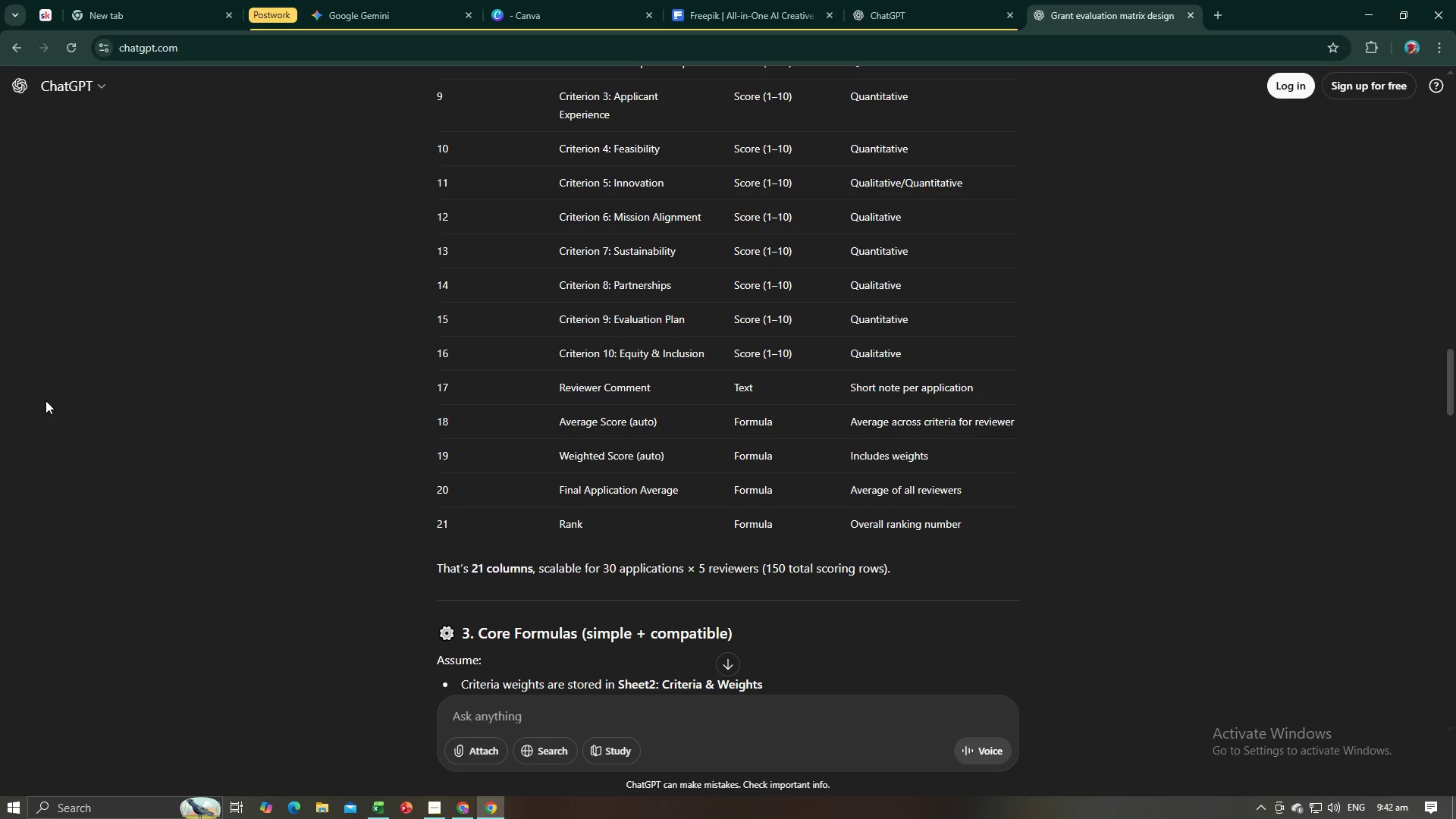 
key(Alt+AltLeft)
 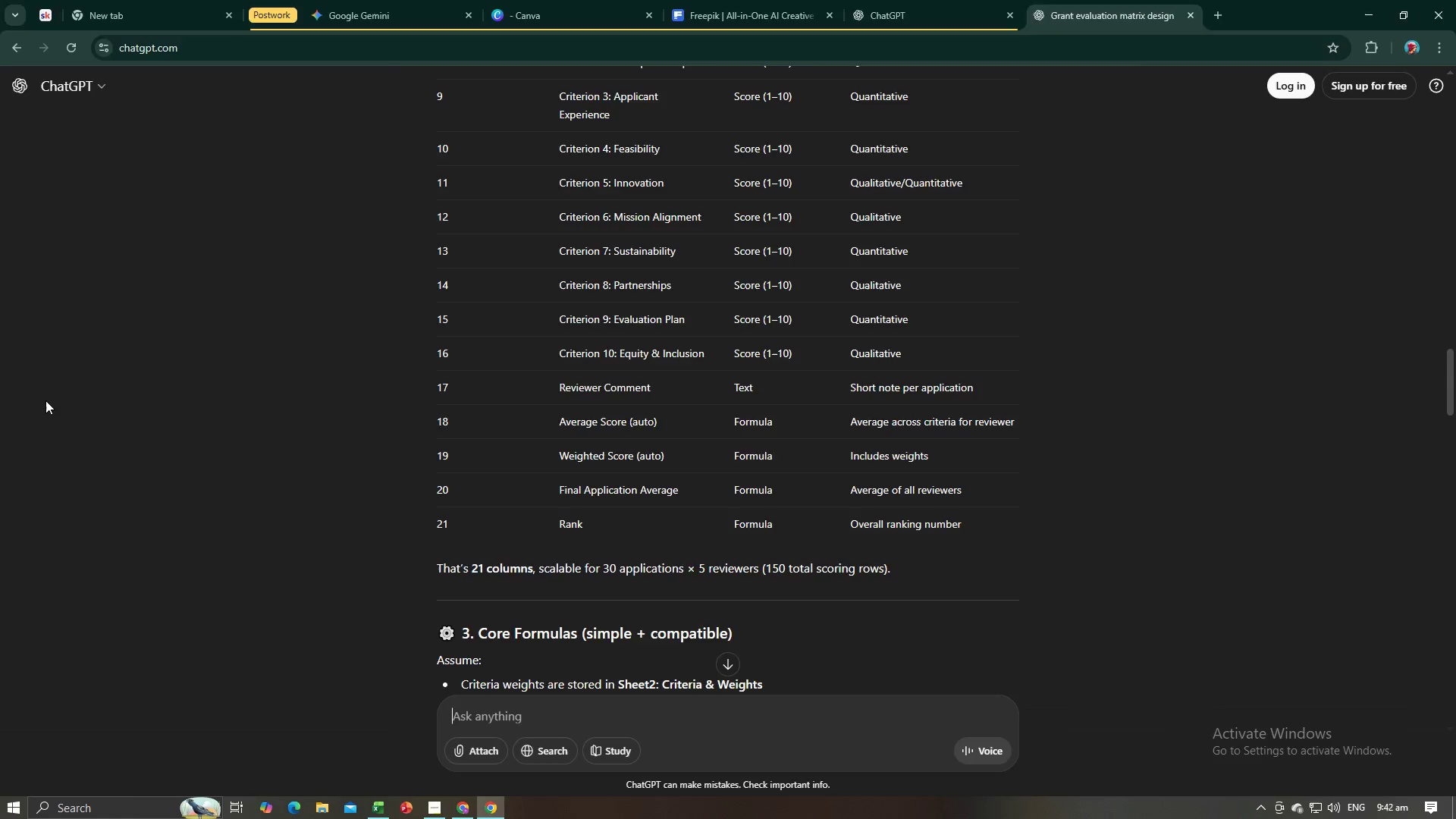 
key(Tab)
type(Criterion 9: )
 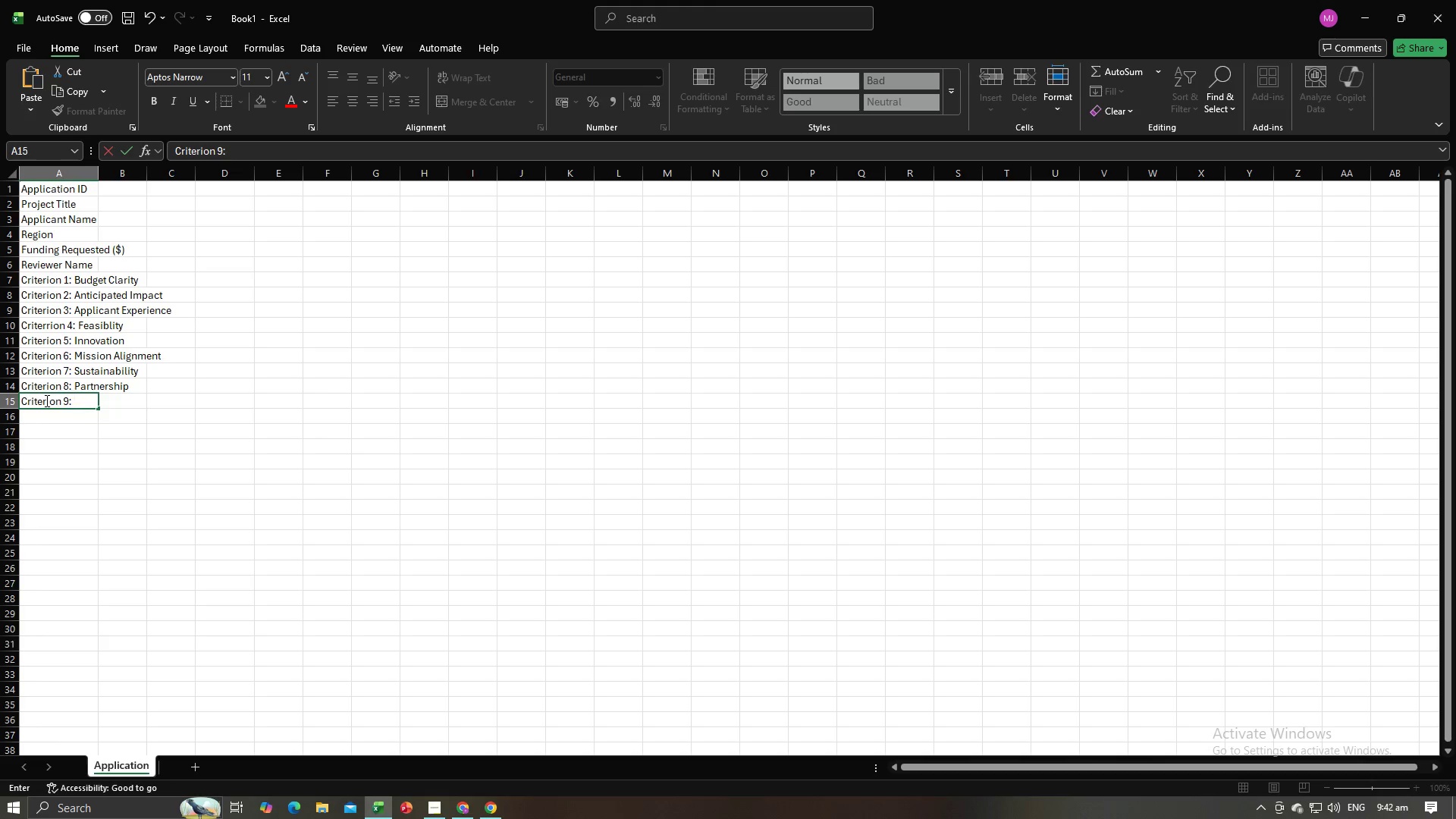 
key(Alt+AltLeft)
 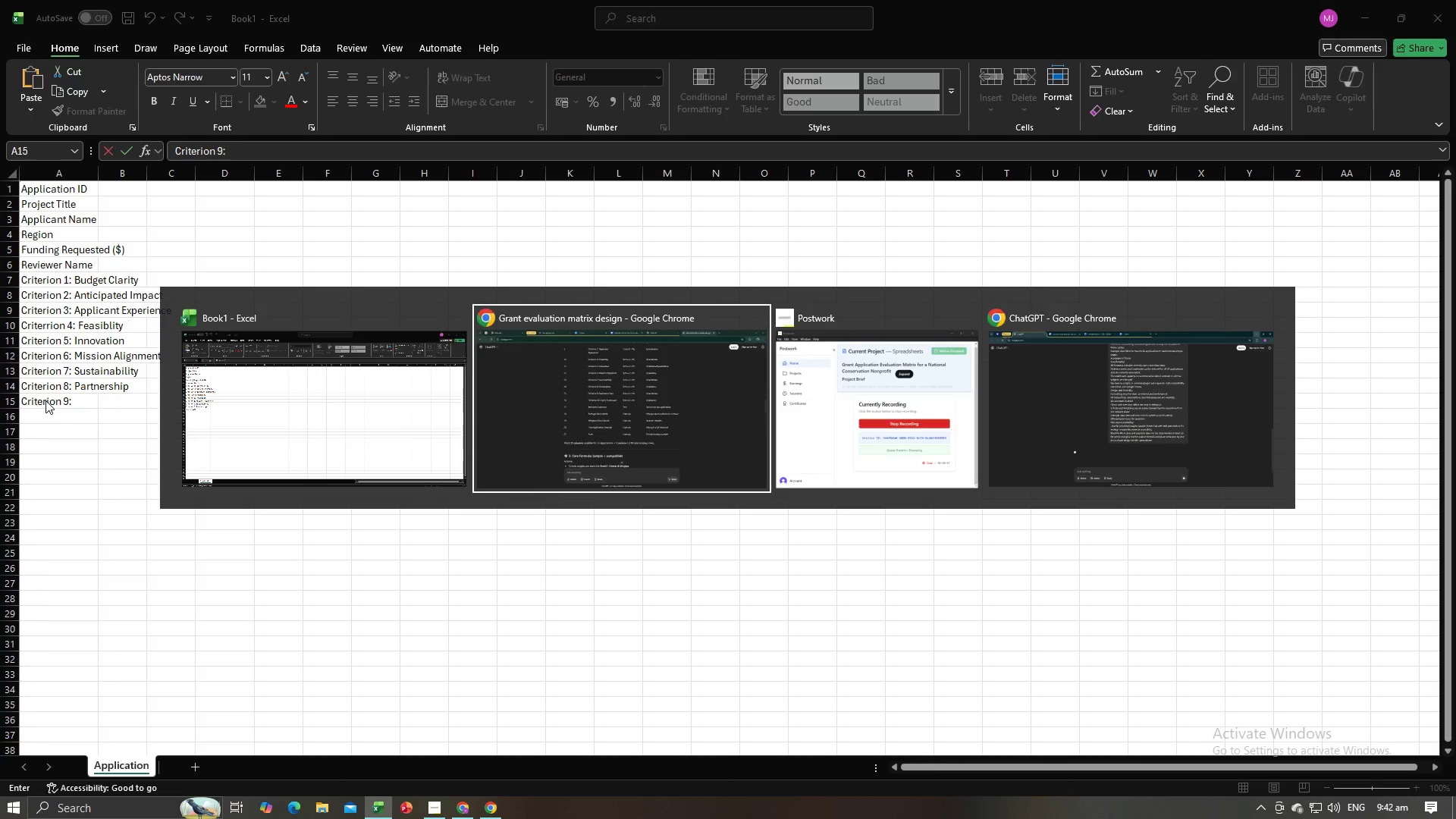 
key(Alt+Tab)
 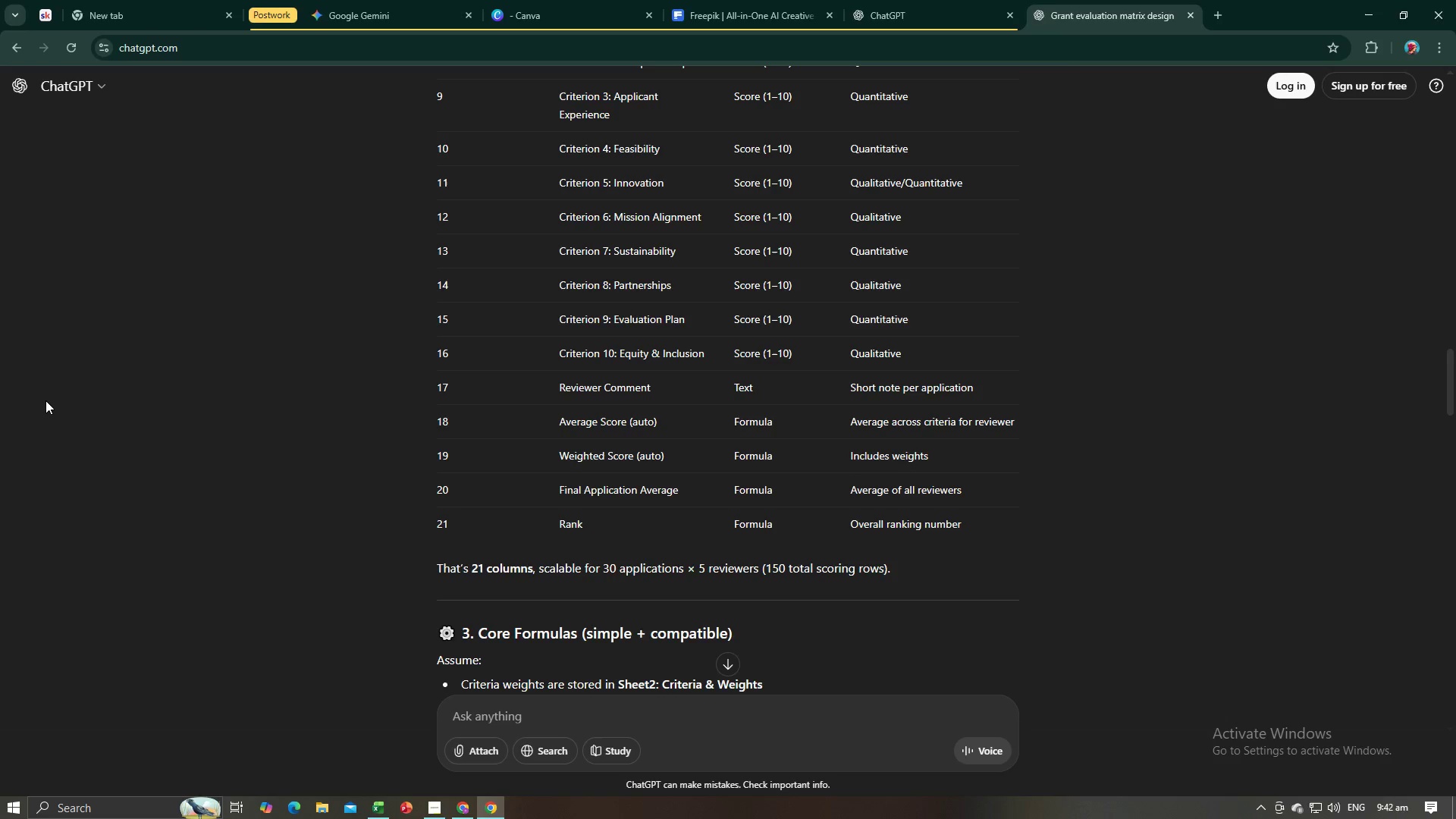 
key(Alt+AltLeft)
 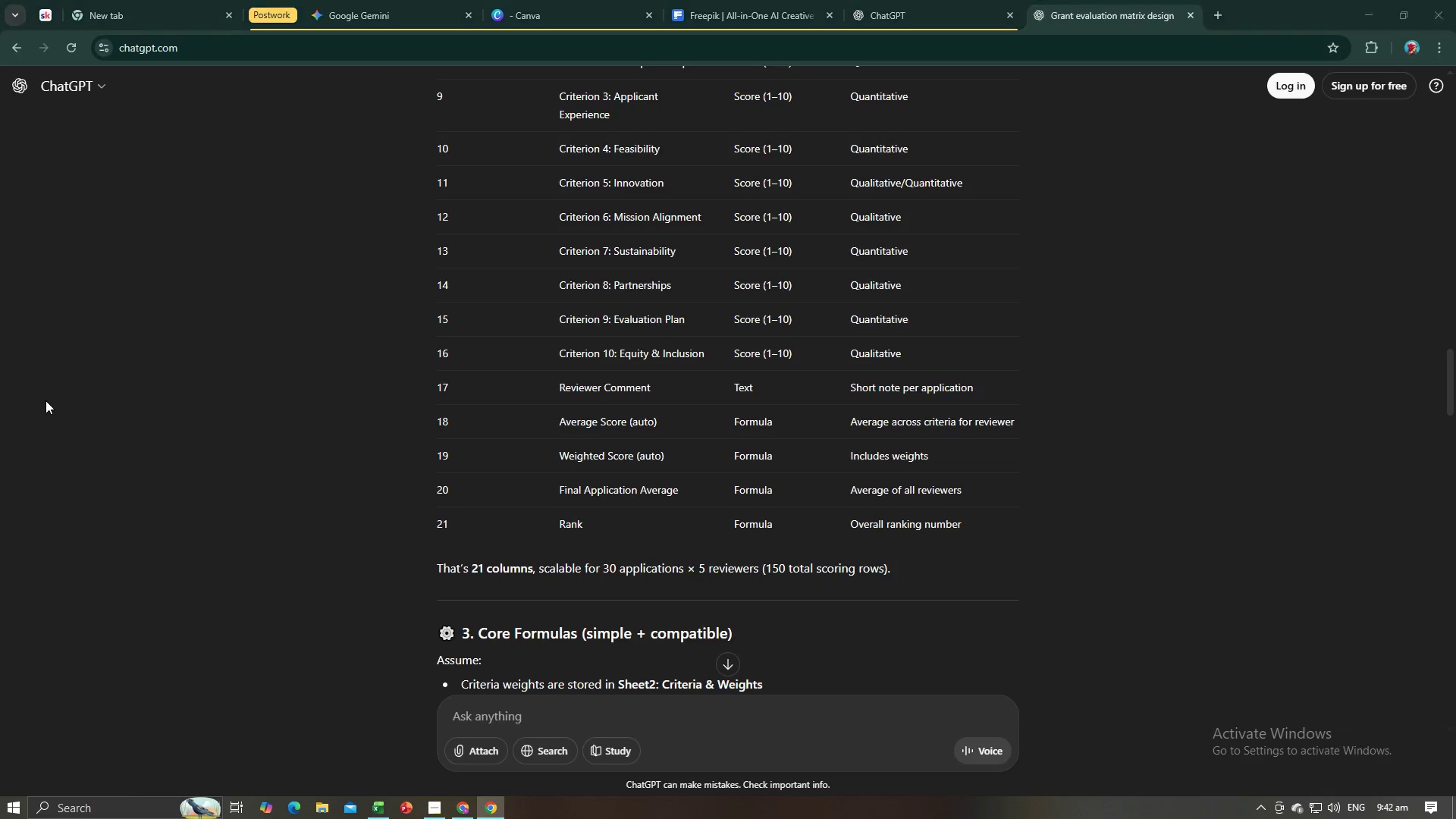 
key(Tab)
type(Evaluation Plan)
 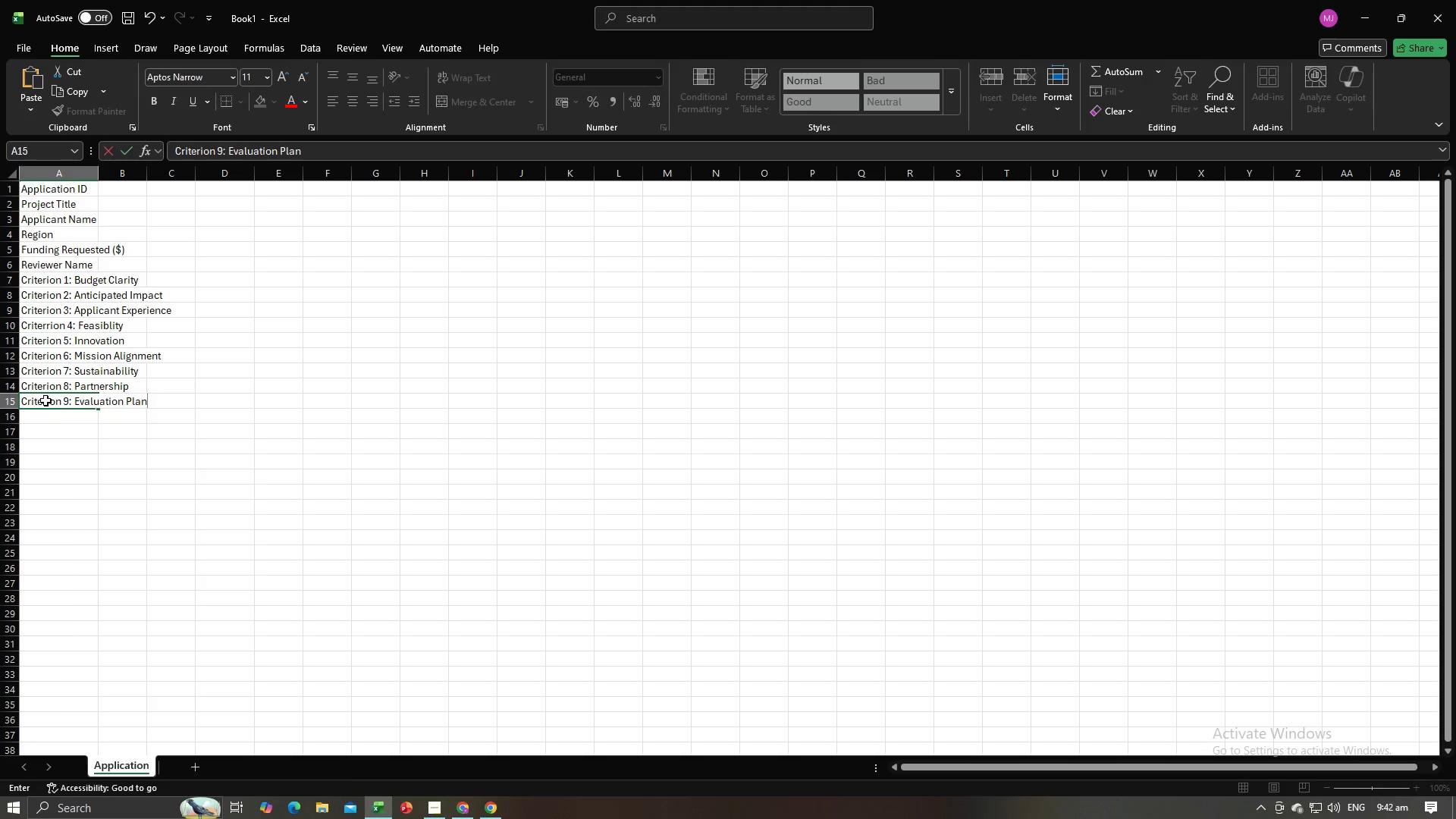 
 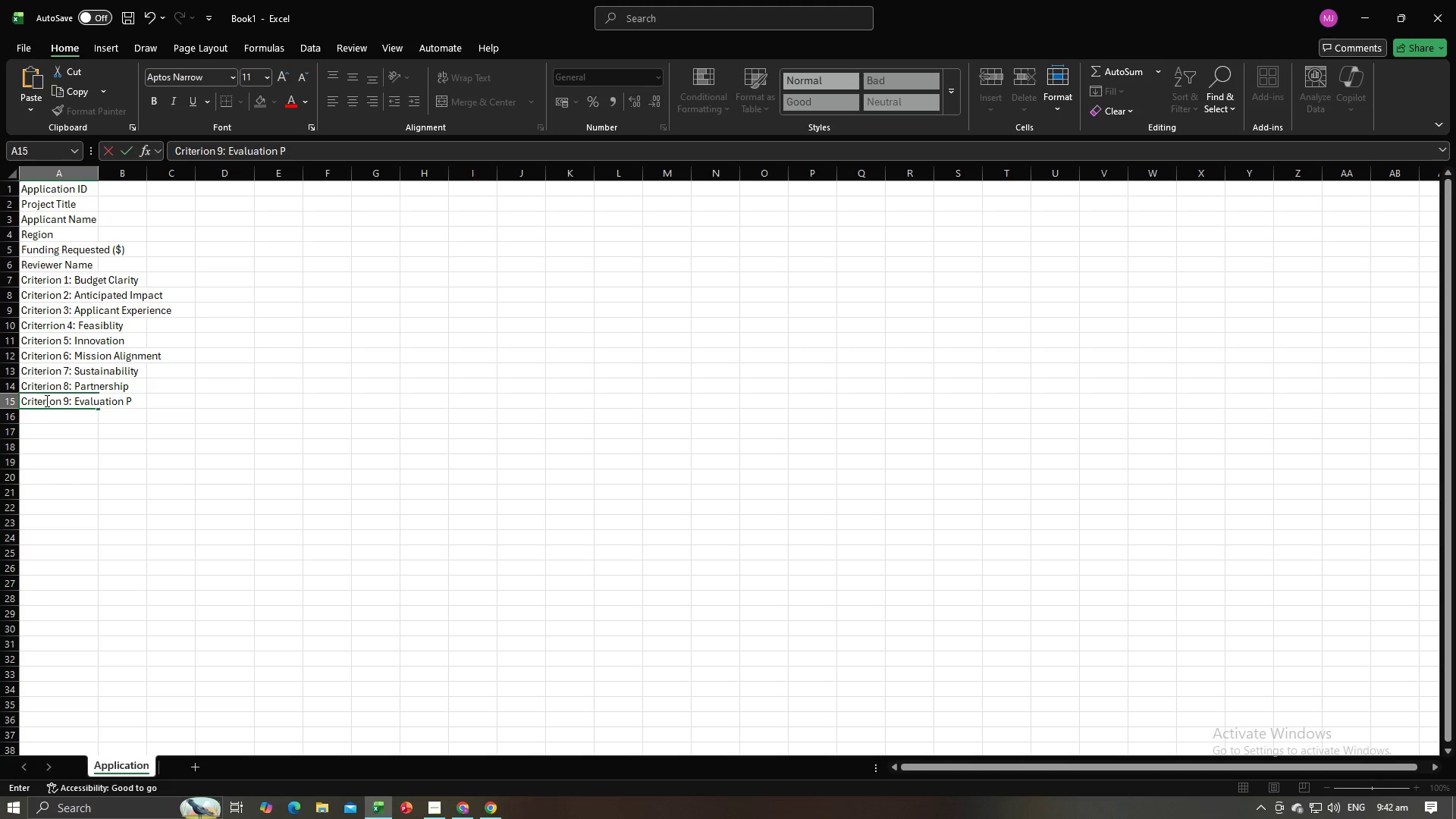 
key(Enter)
 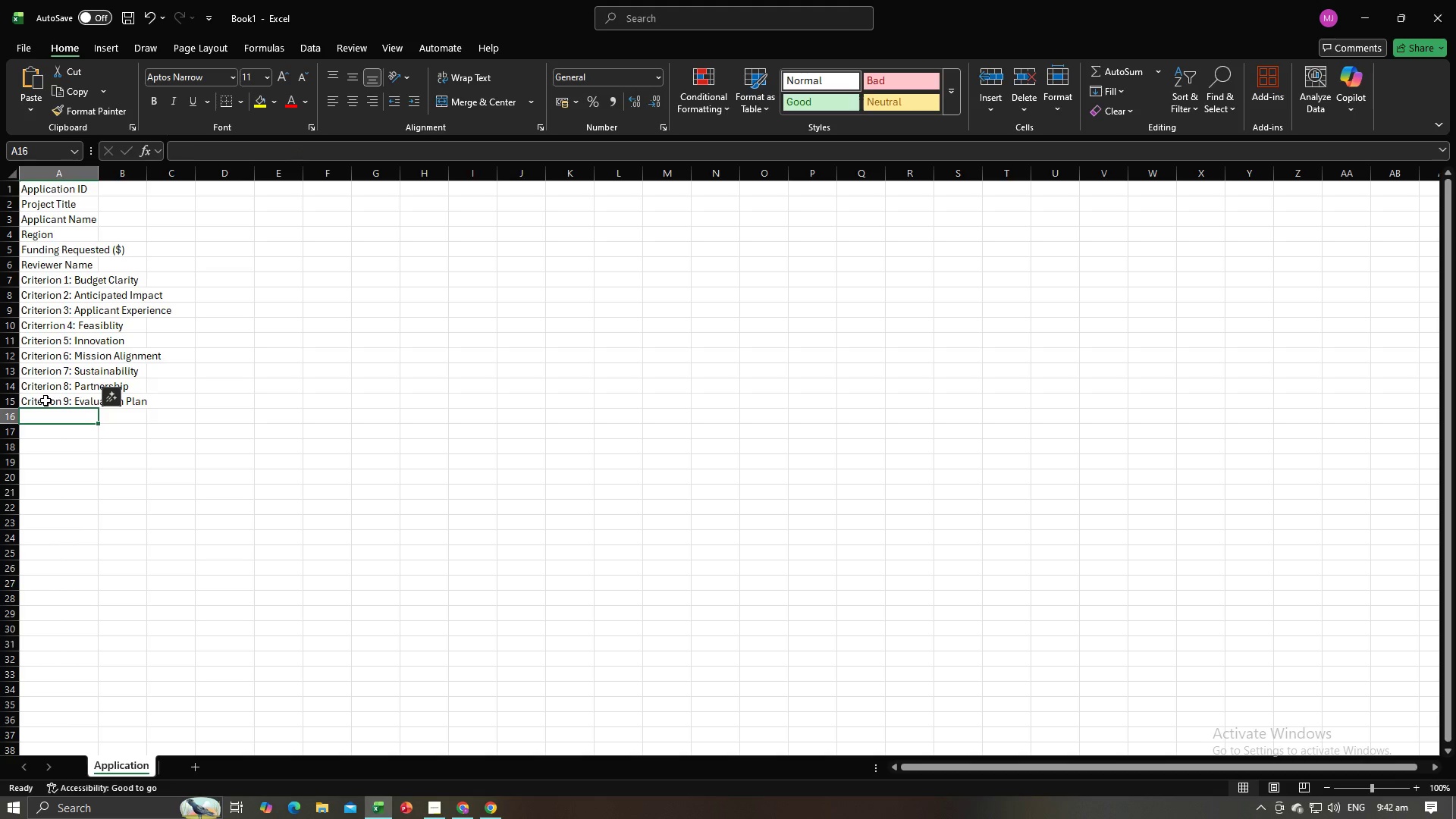 
key(Alt+AltLeft)
 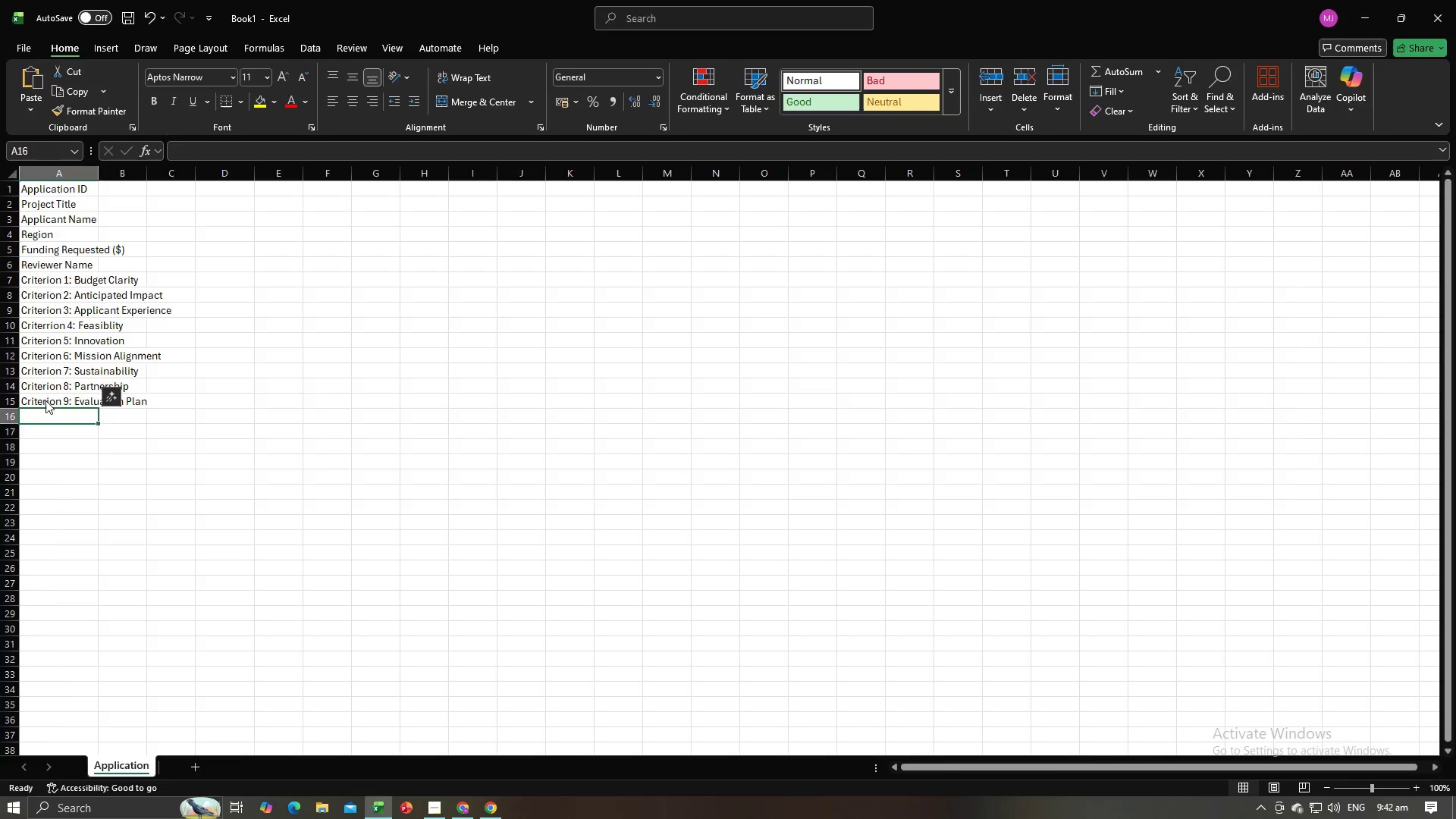 
key(Alt+Tab)
 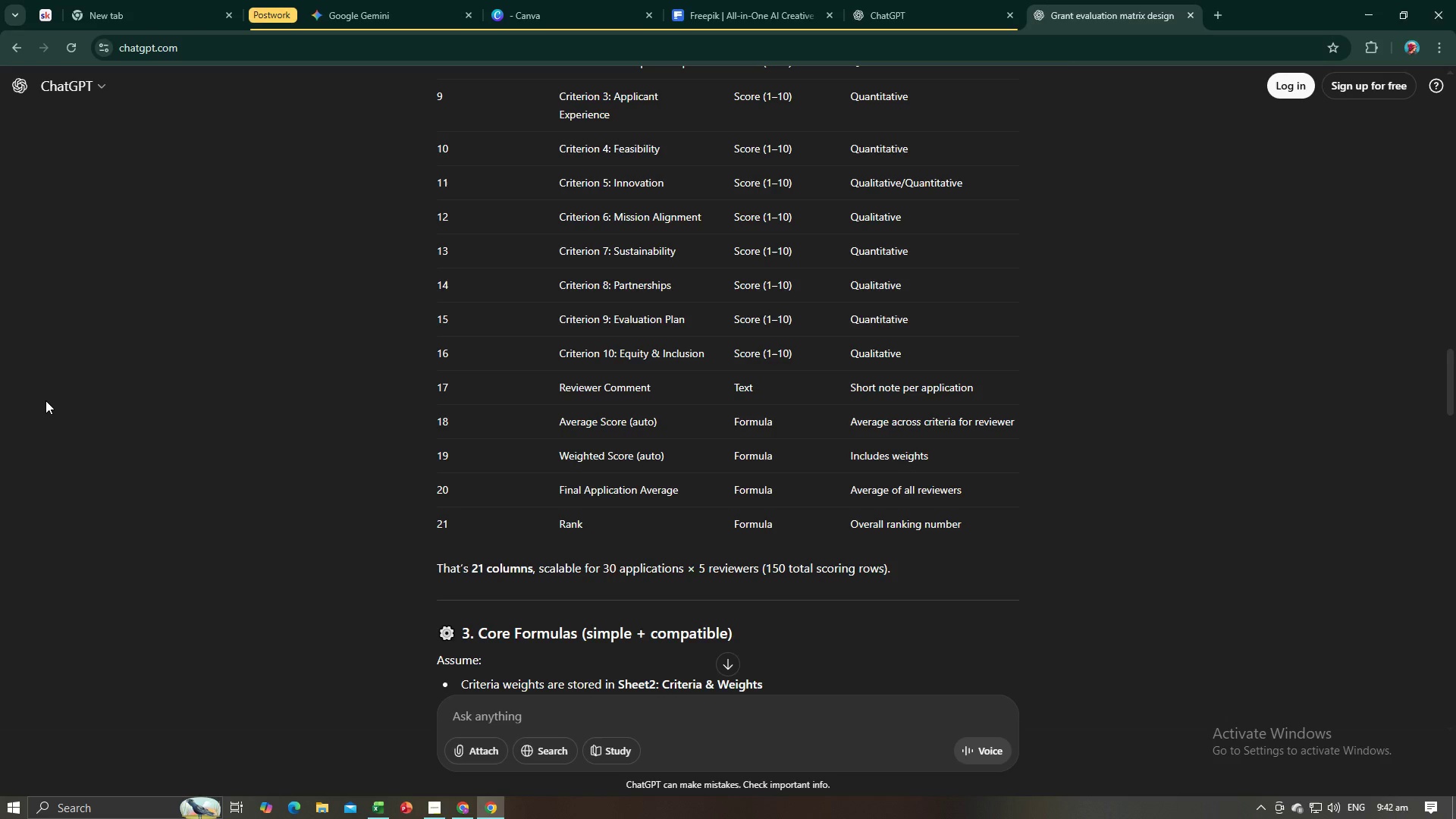 
key(Alt+AltLeft)
 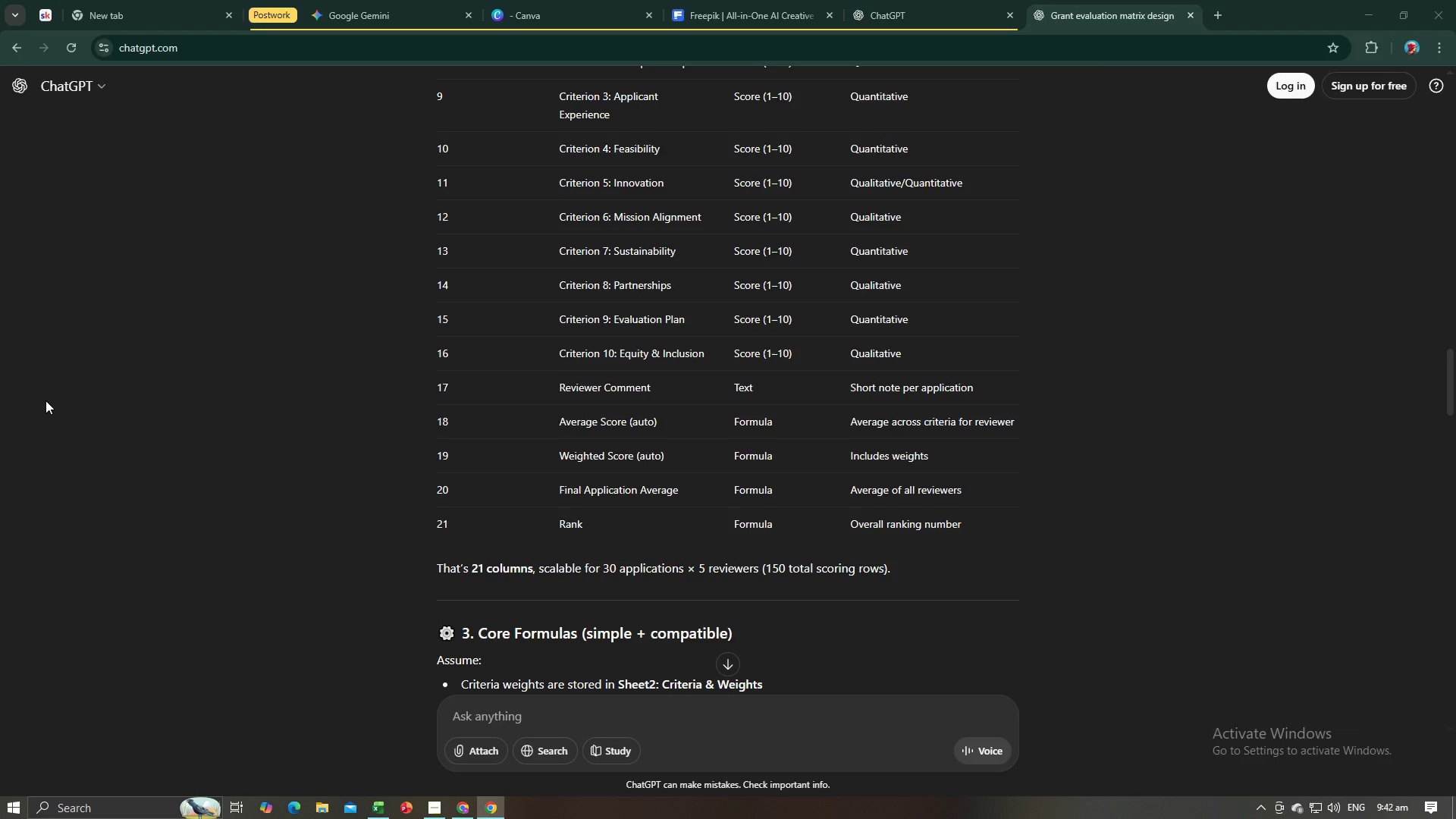 
key(Tab)
type(Criterion 10: )
 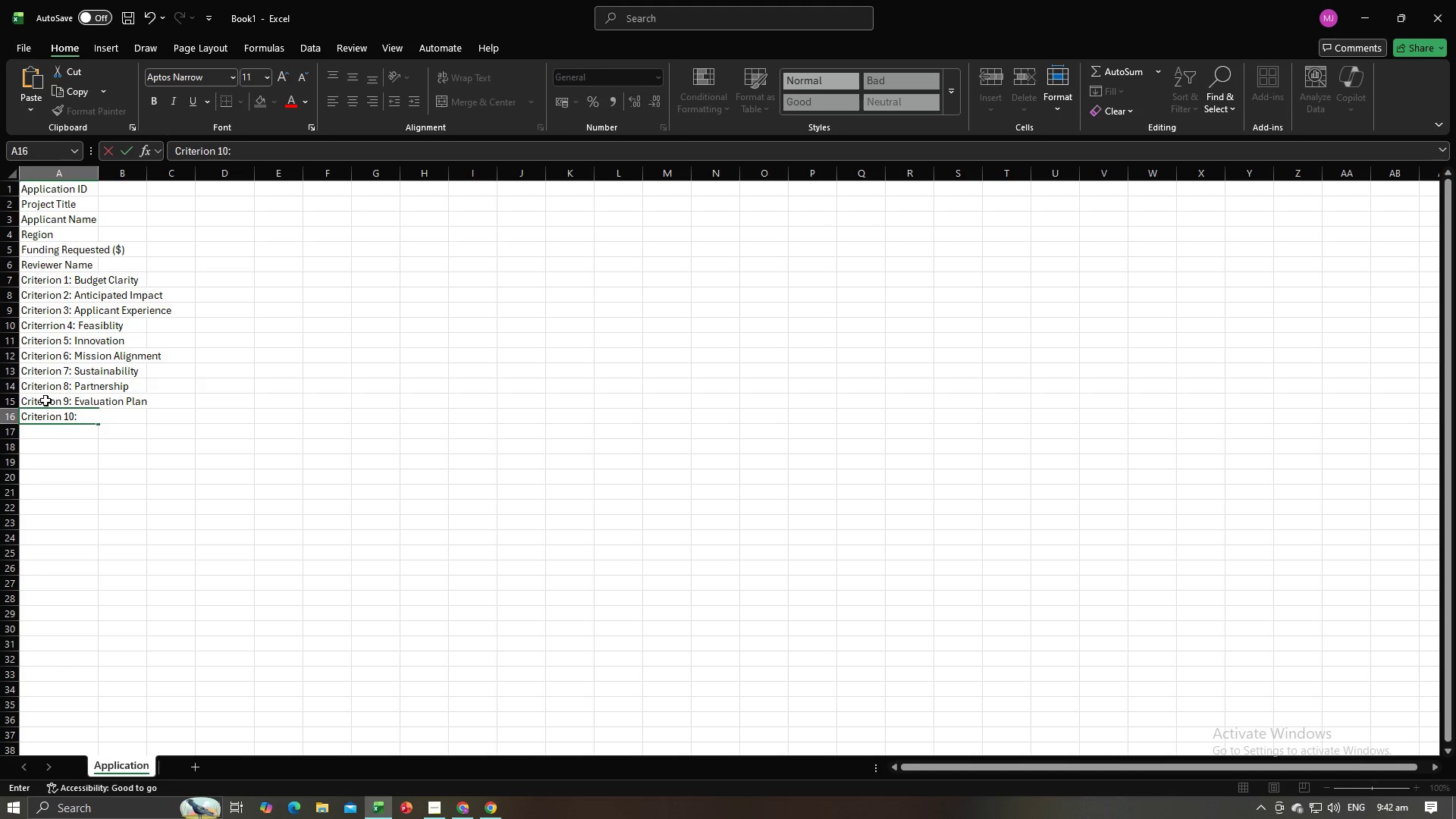 
key(Alt+AltLeft)
 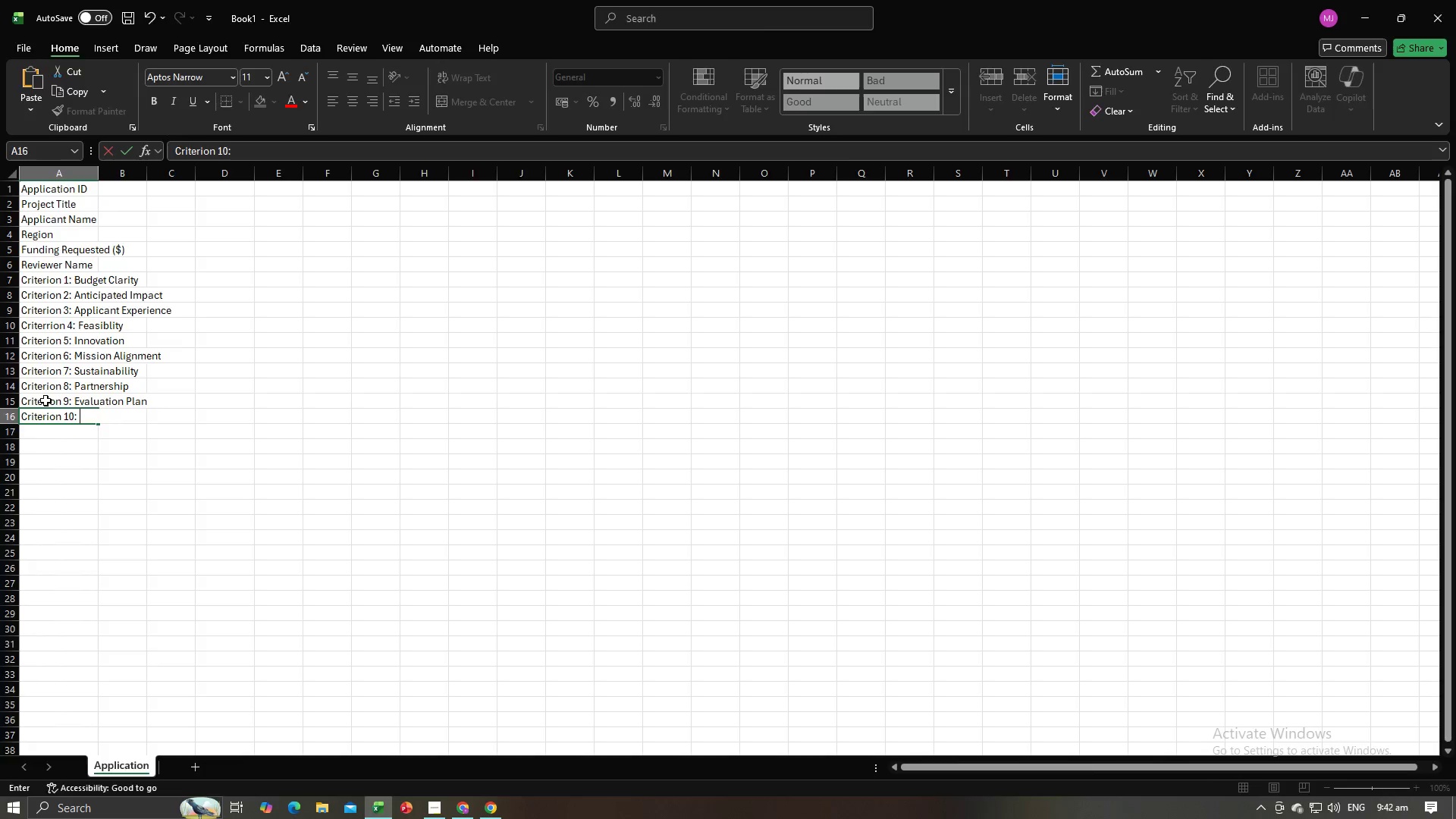 
key(Alt+Tab)
 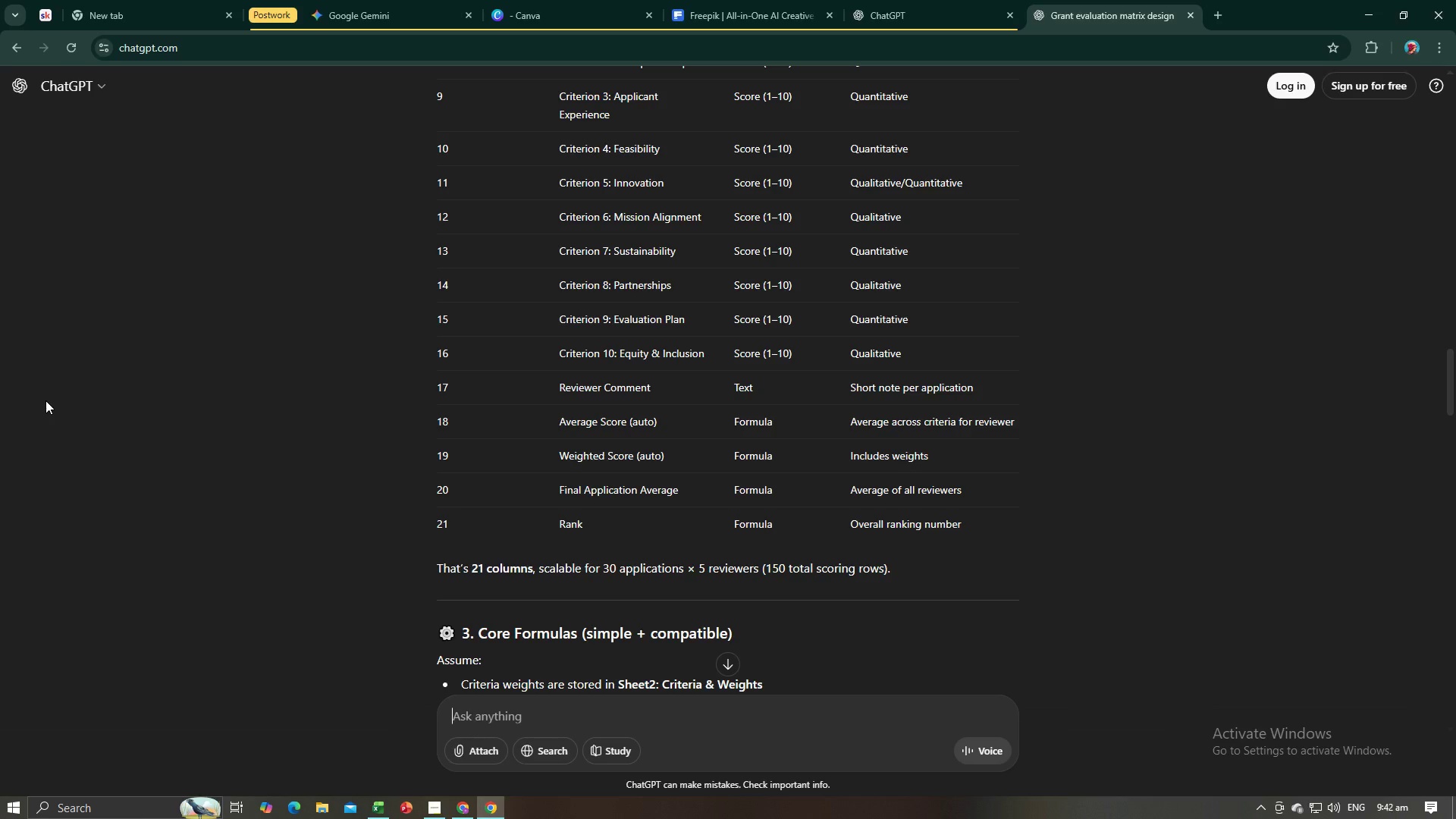 
key(Alt+AltLeft)
 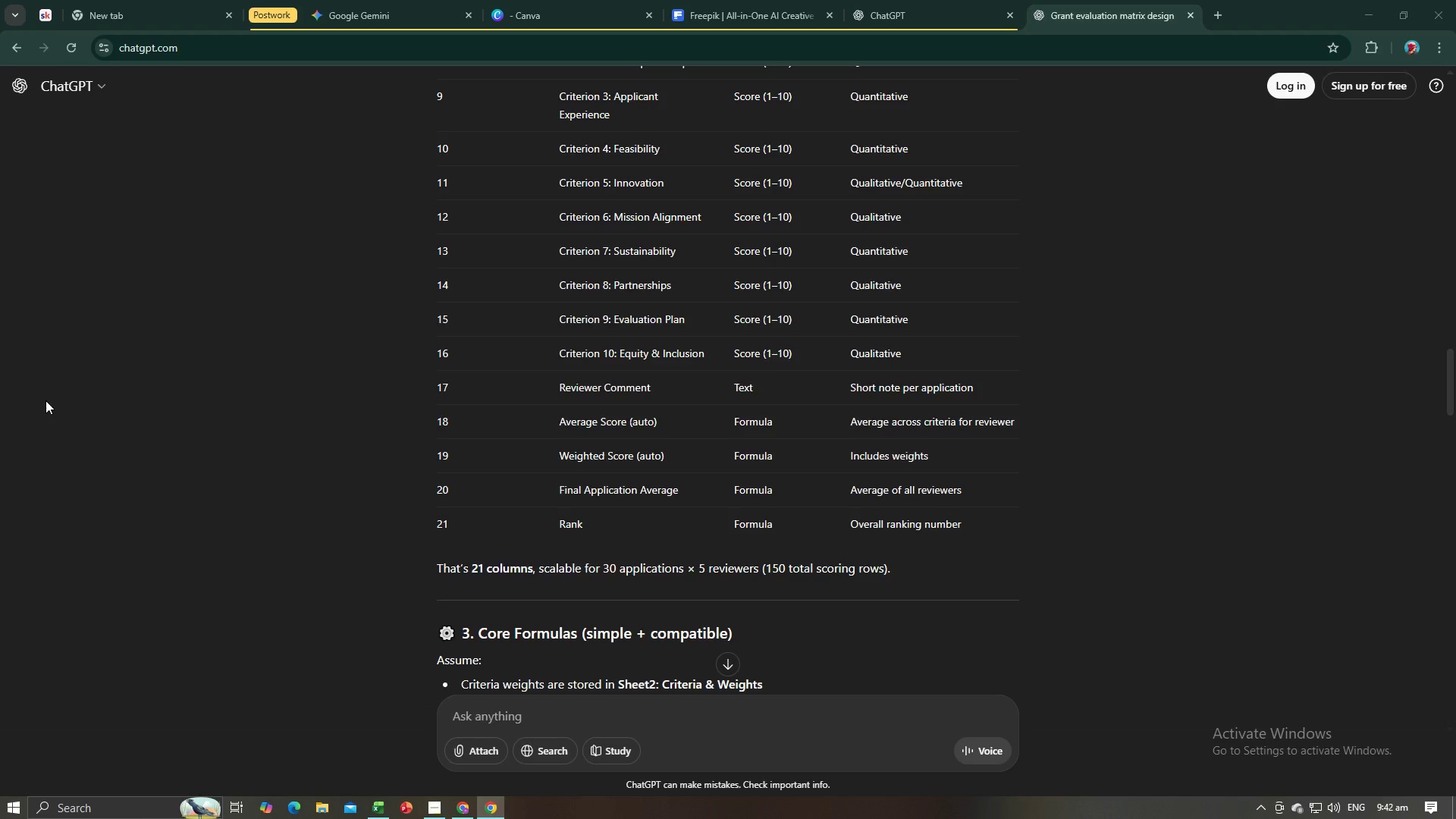 
key(Tab)
type(Equity & Inlc)
key(Backspace)
key(Backspace)
type(clusion)
 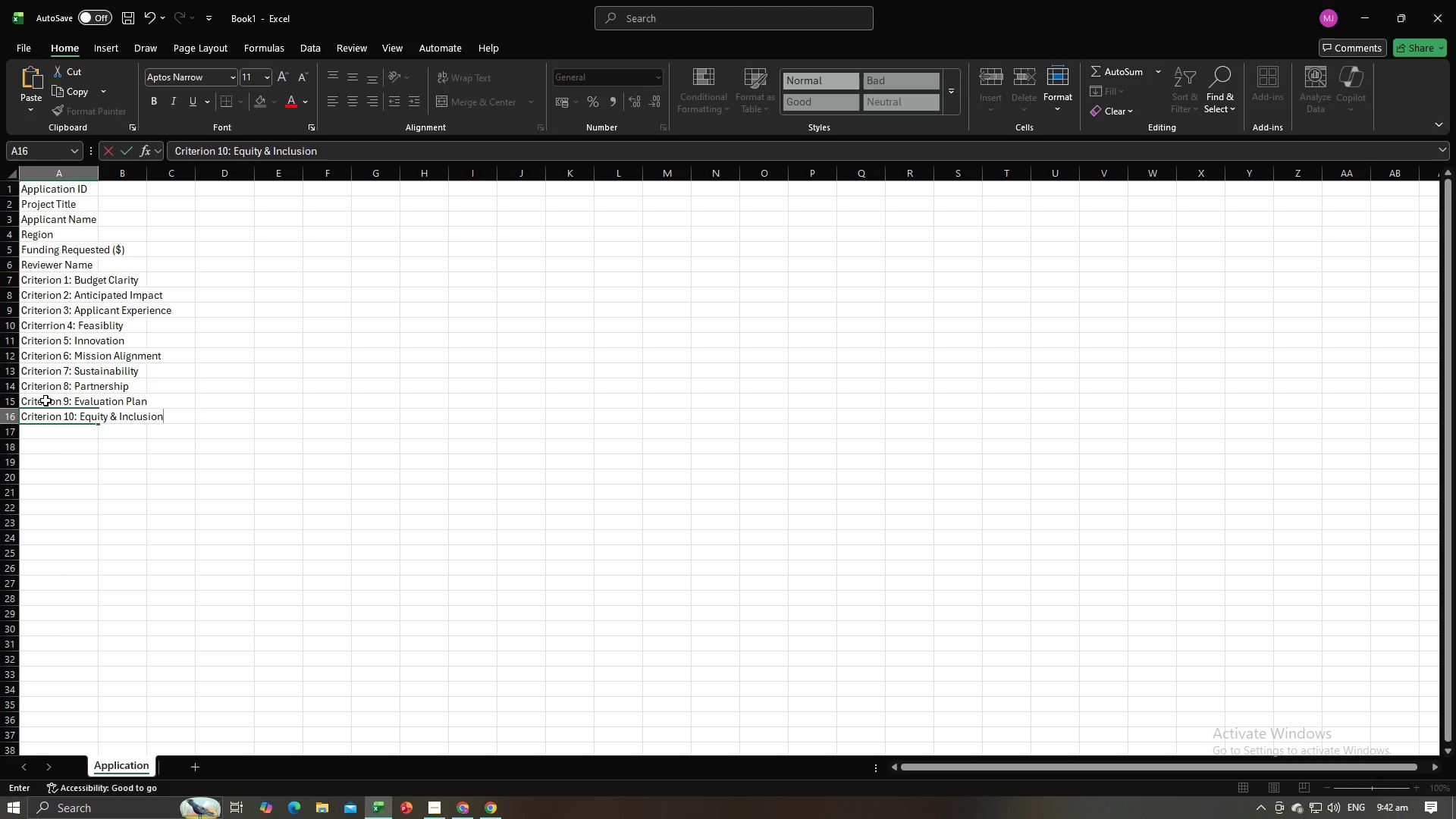 
key(Enter)
 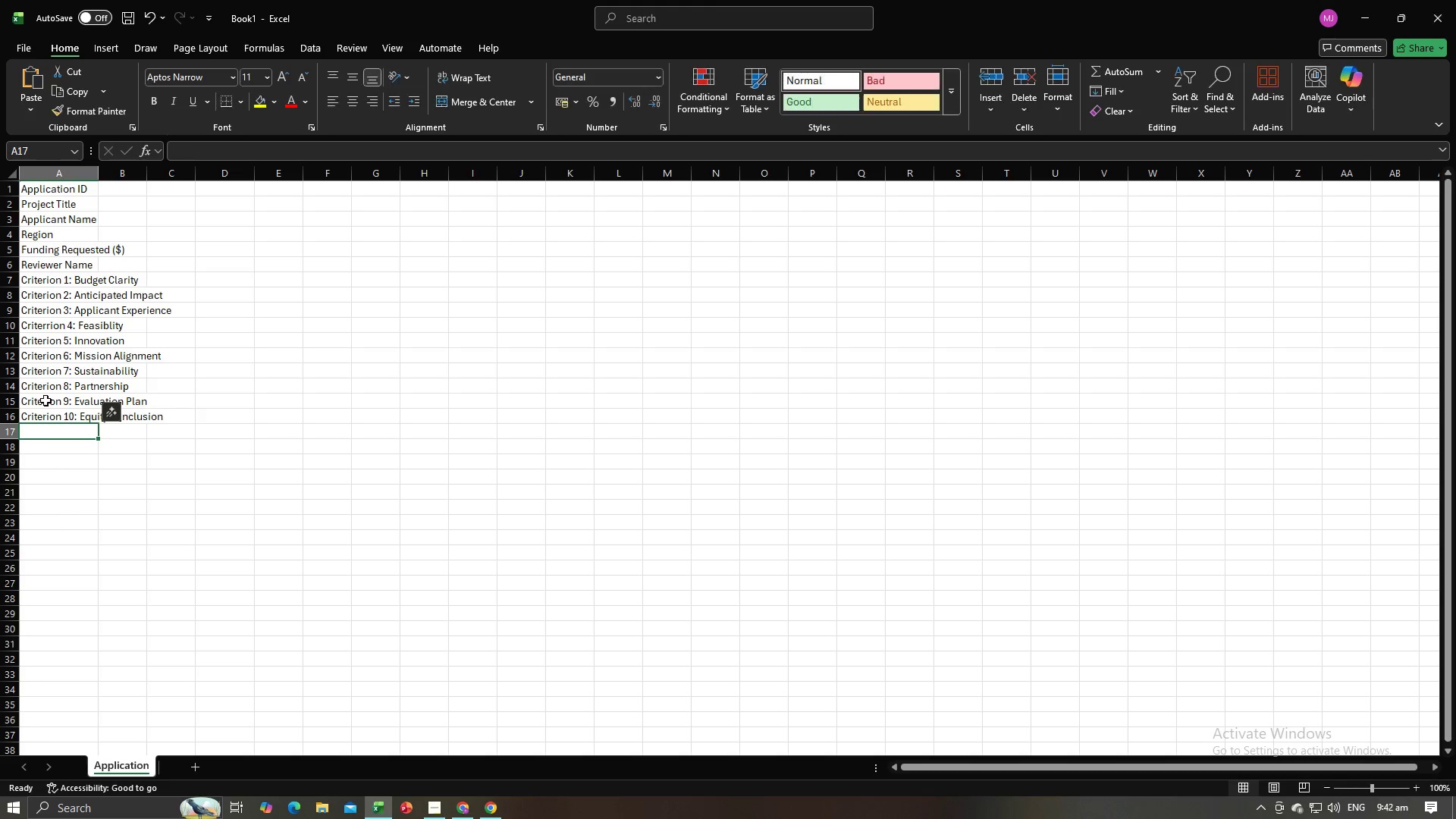 
key(Alt+AltLeft)
 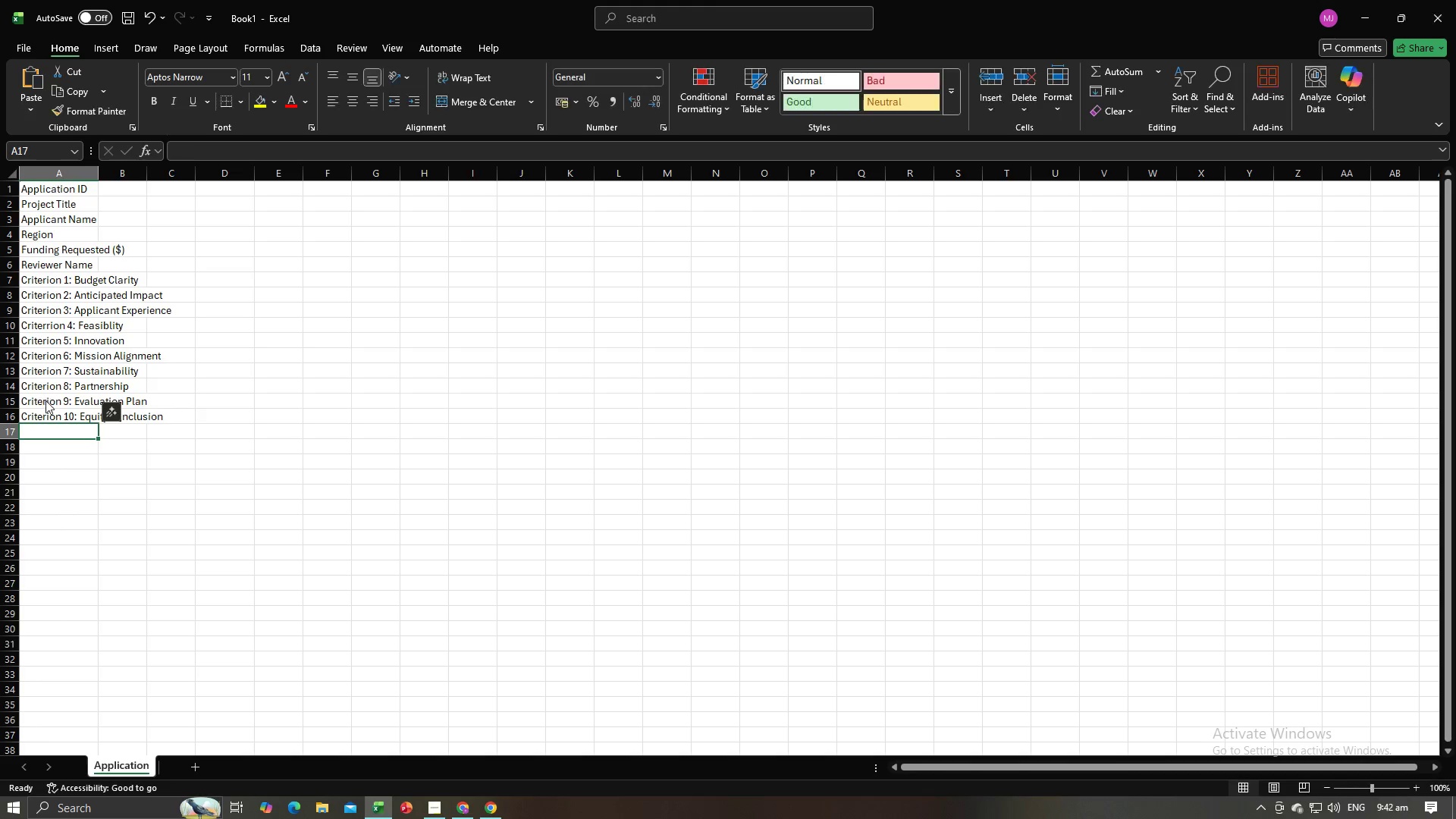 
key(Alt+Tab)
 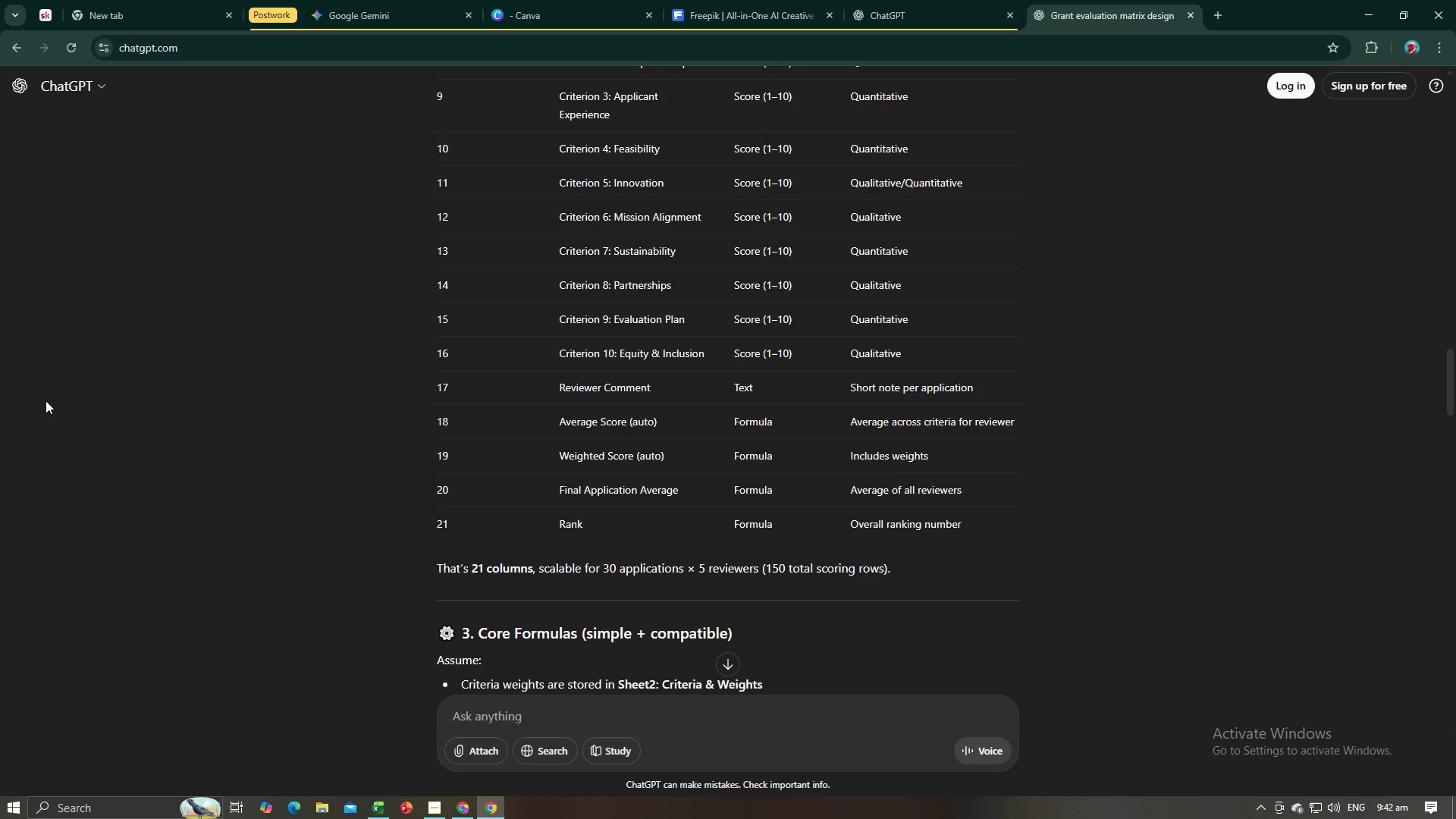 
key(Alt+AltLeft)
 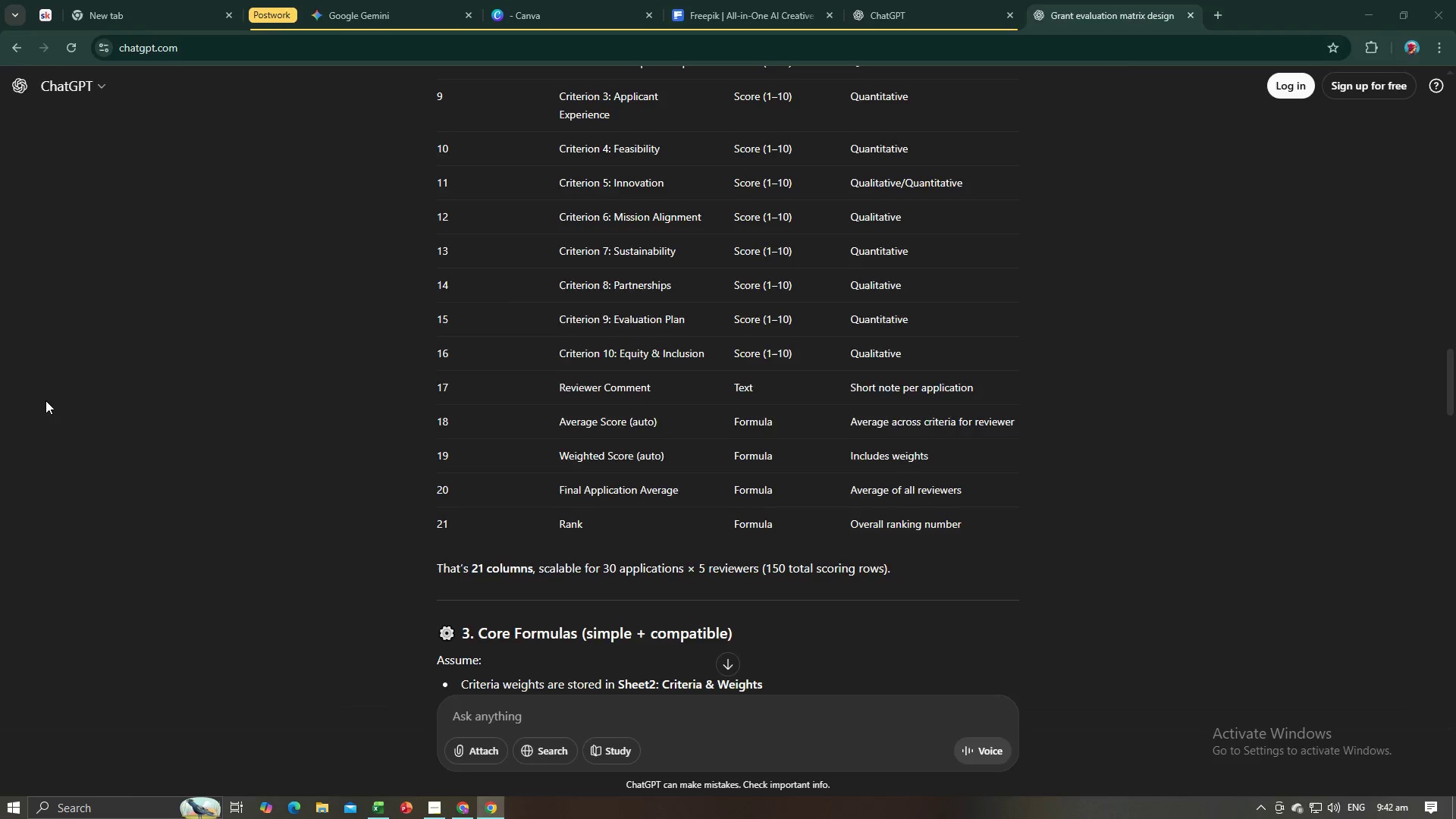 
key(Tab)
type(Reviw)
key(Backspace)
type(ewer Comment)
 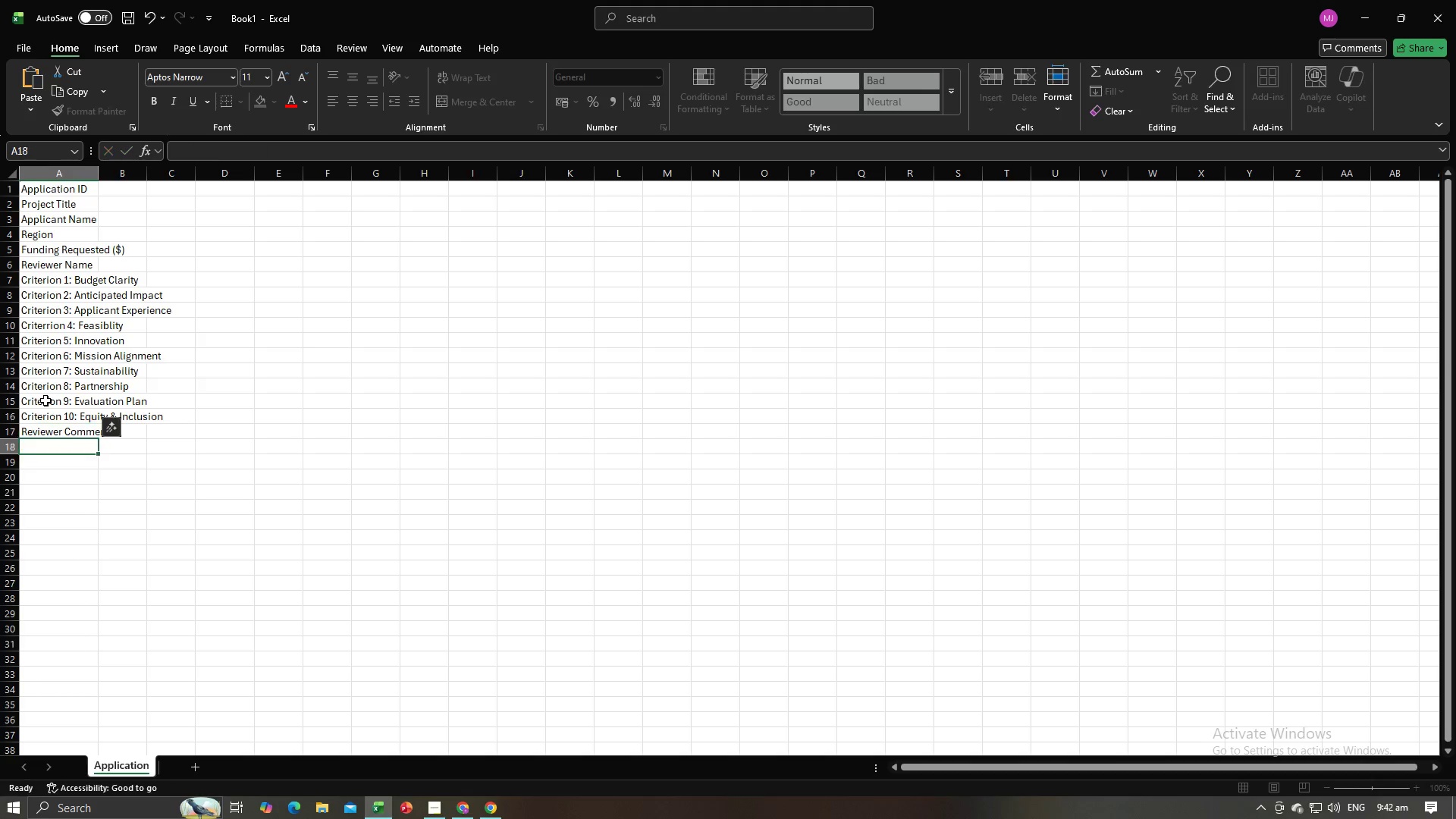 
 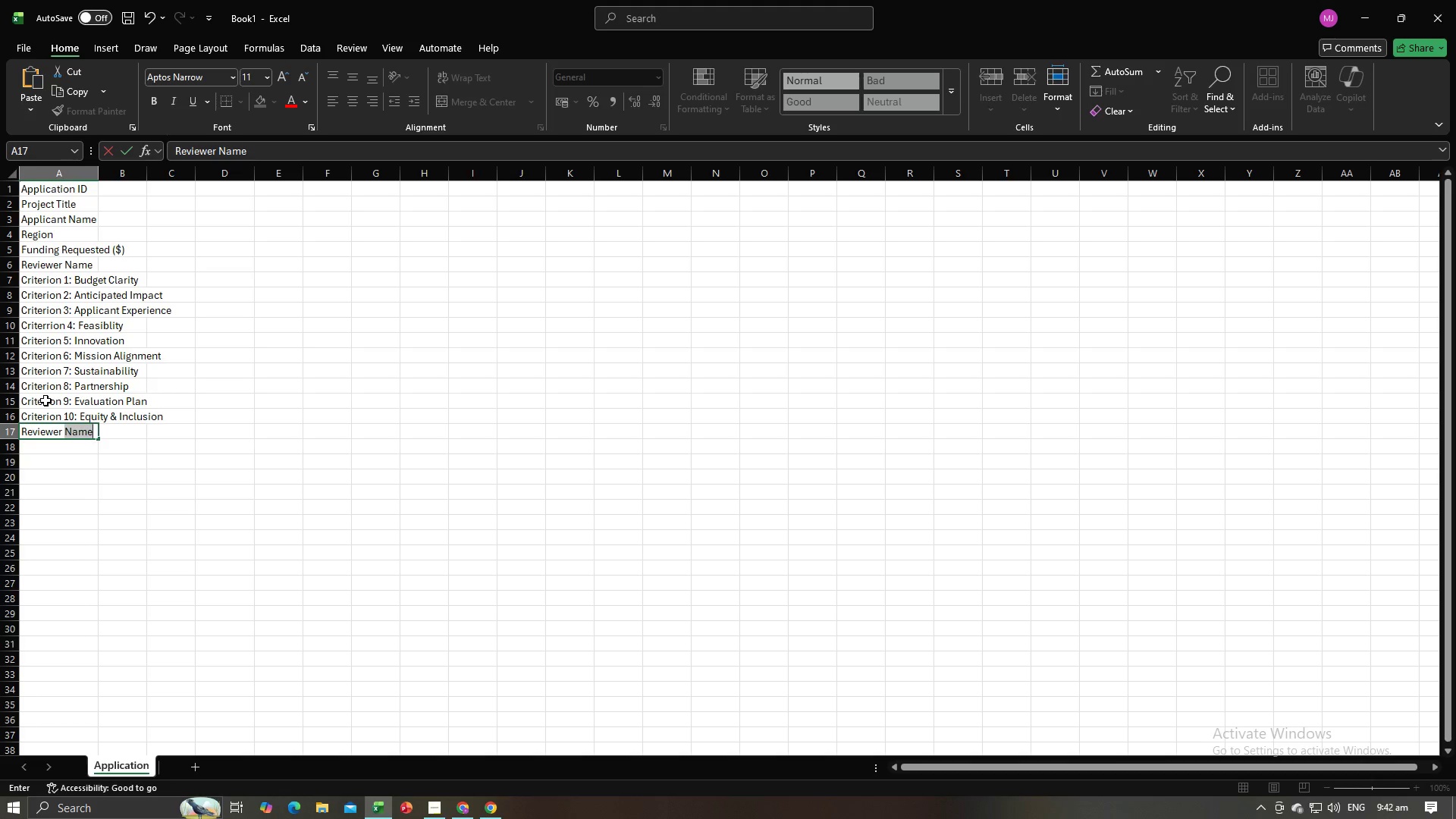 
key(Enter)
 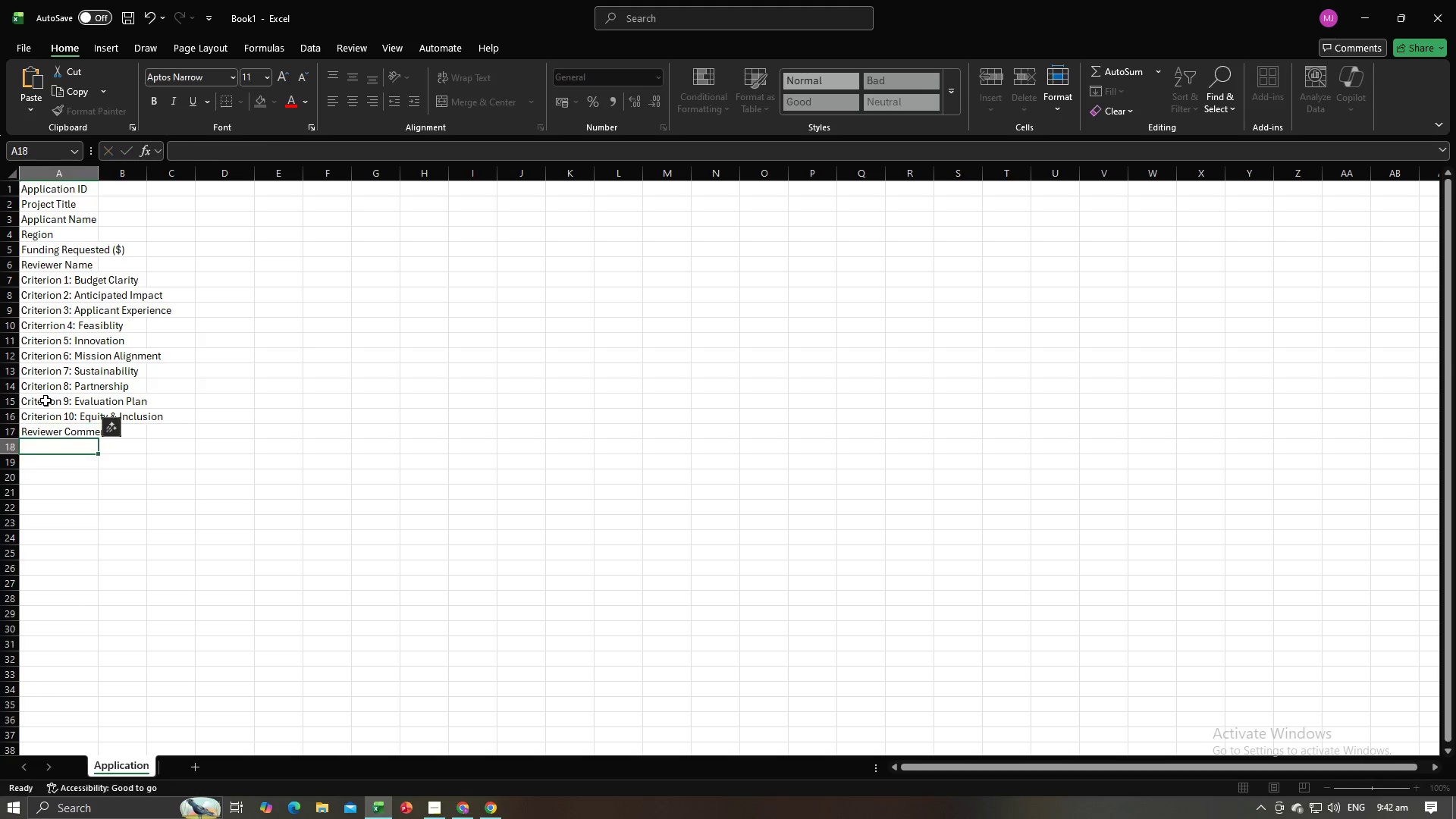 
key(Alt+AltLeft)
 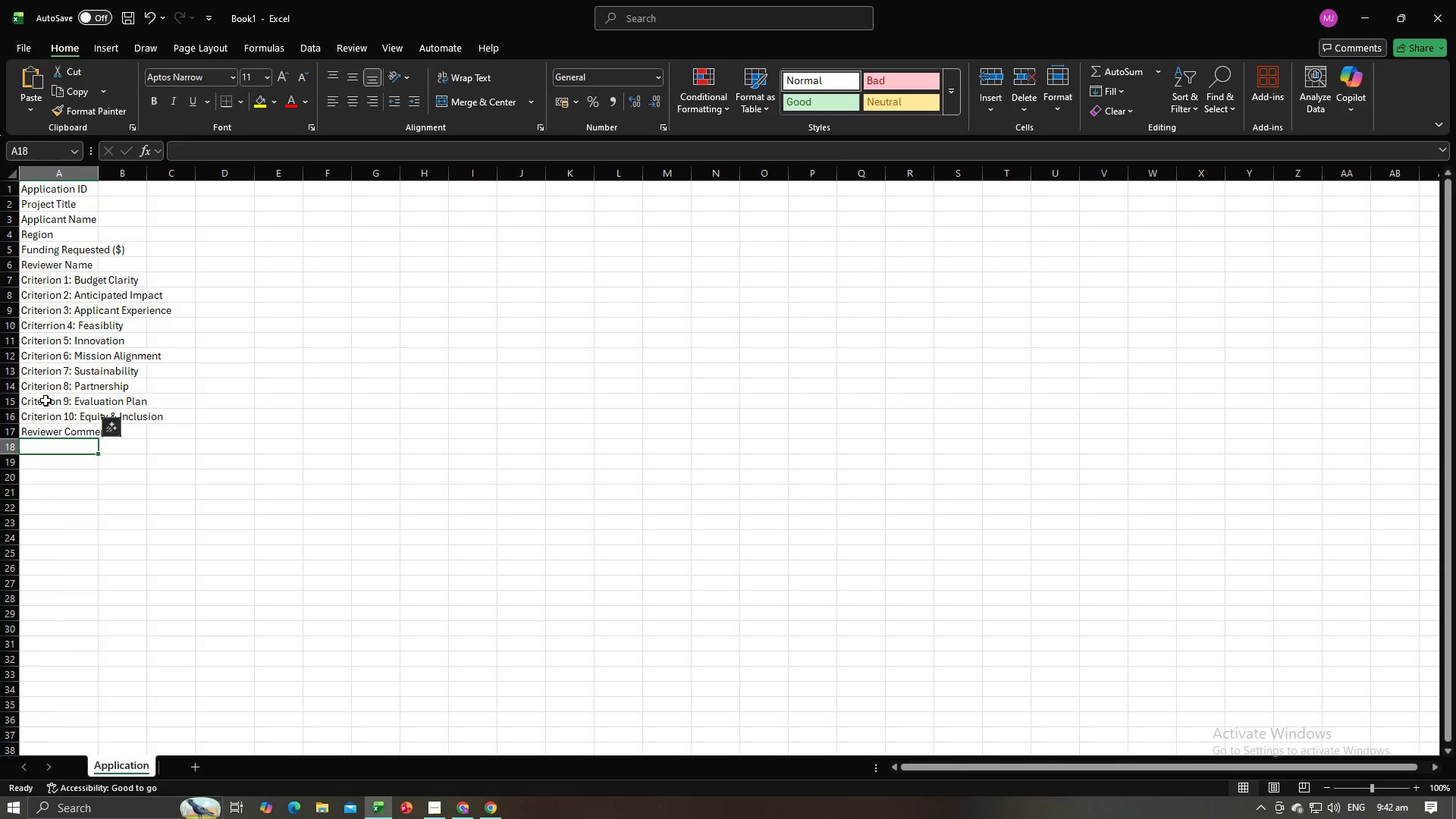 
key(Alt+Tab)
 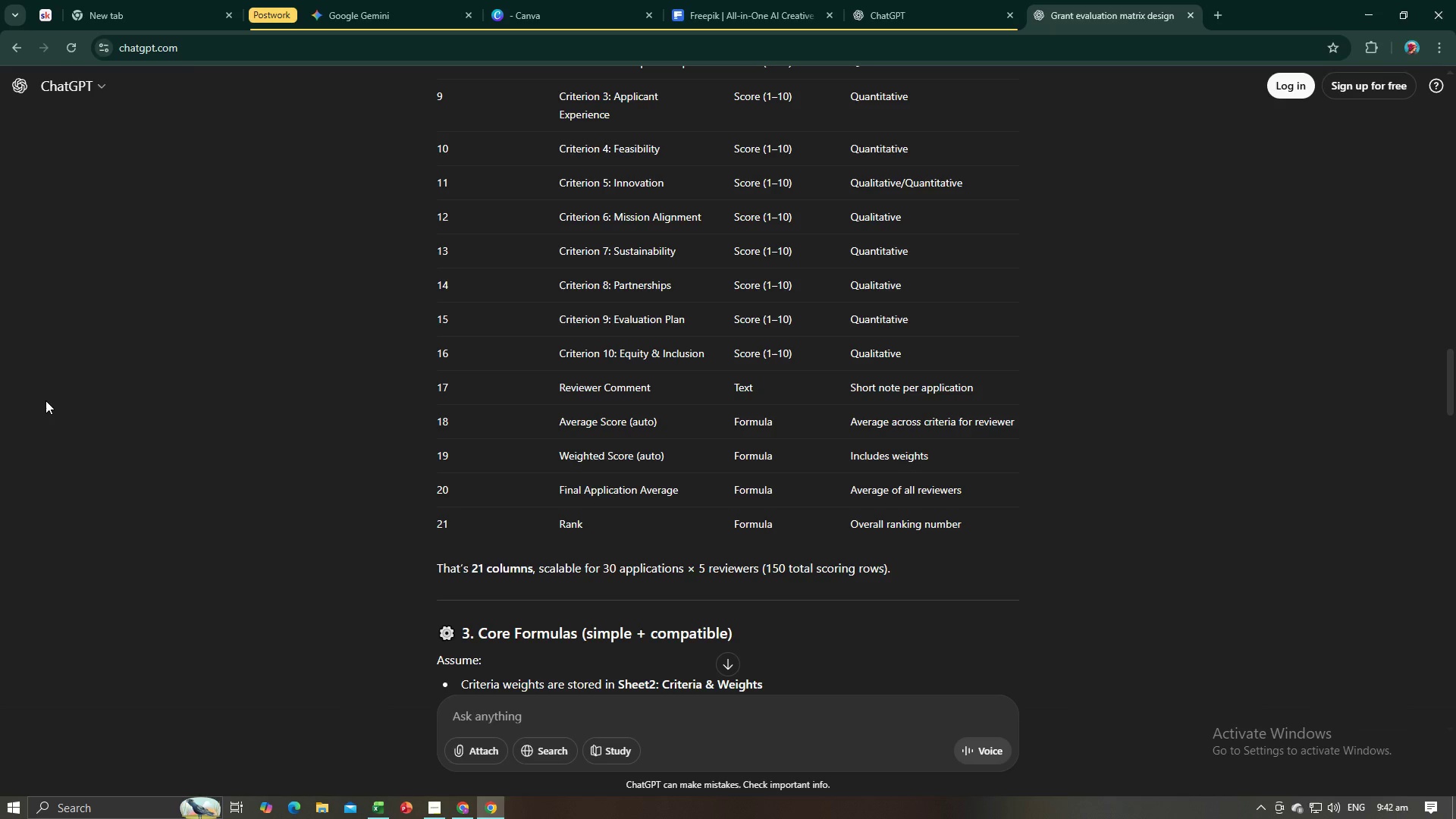 
key(Alt+AltLeft)
 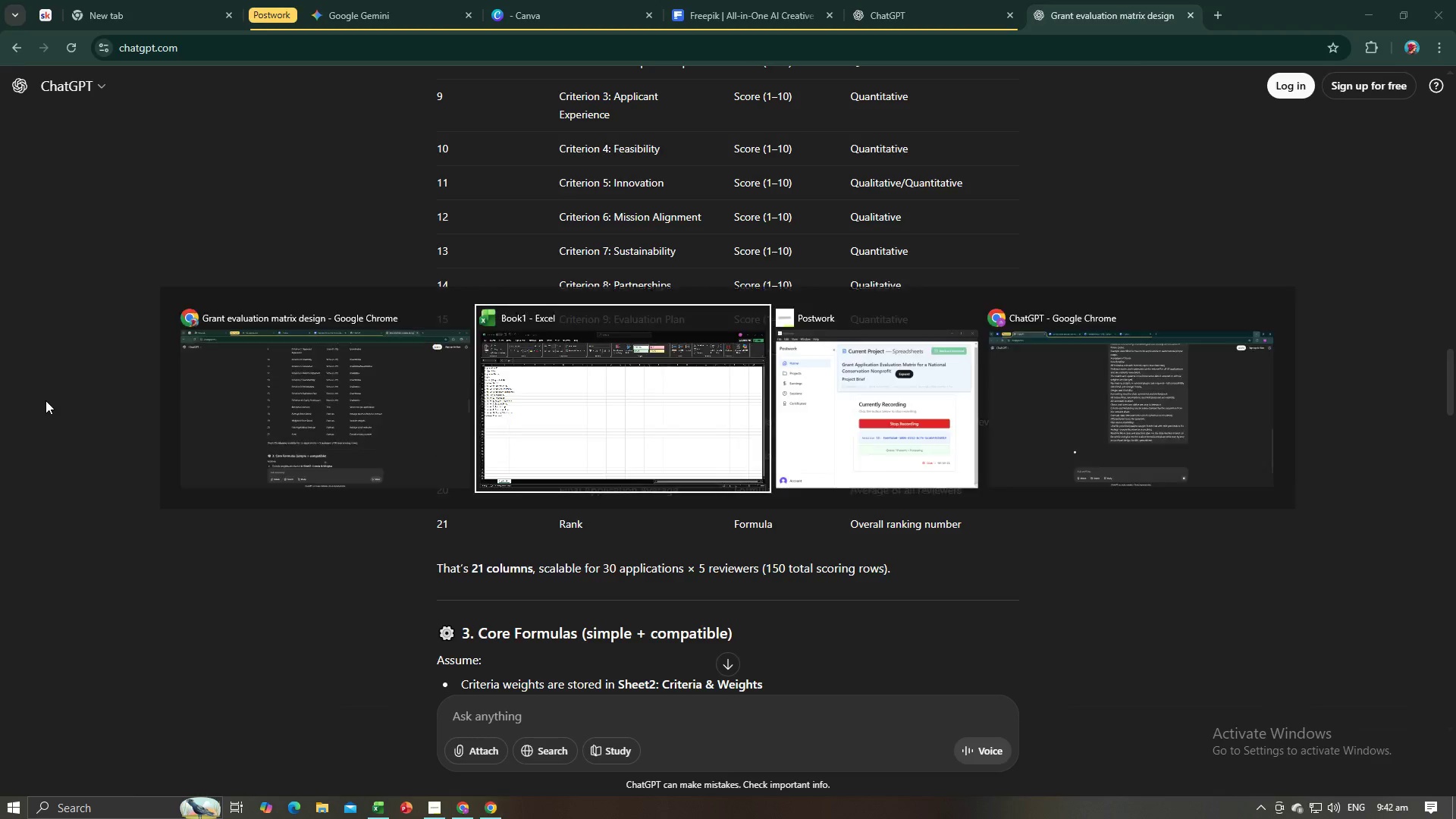 
key(Tab)
type(Average Score )
 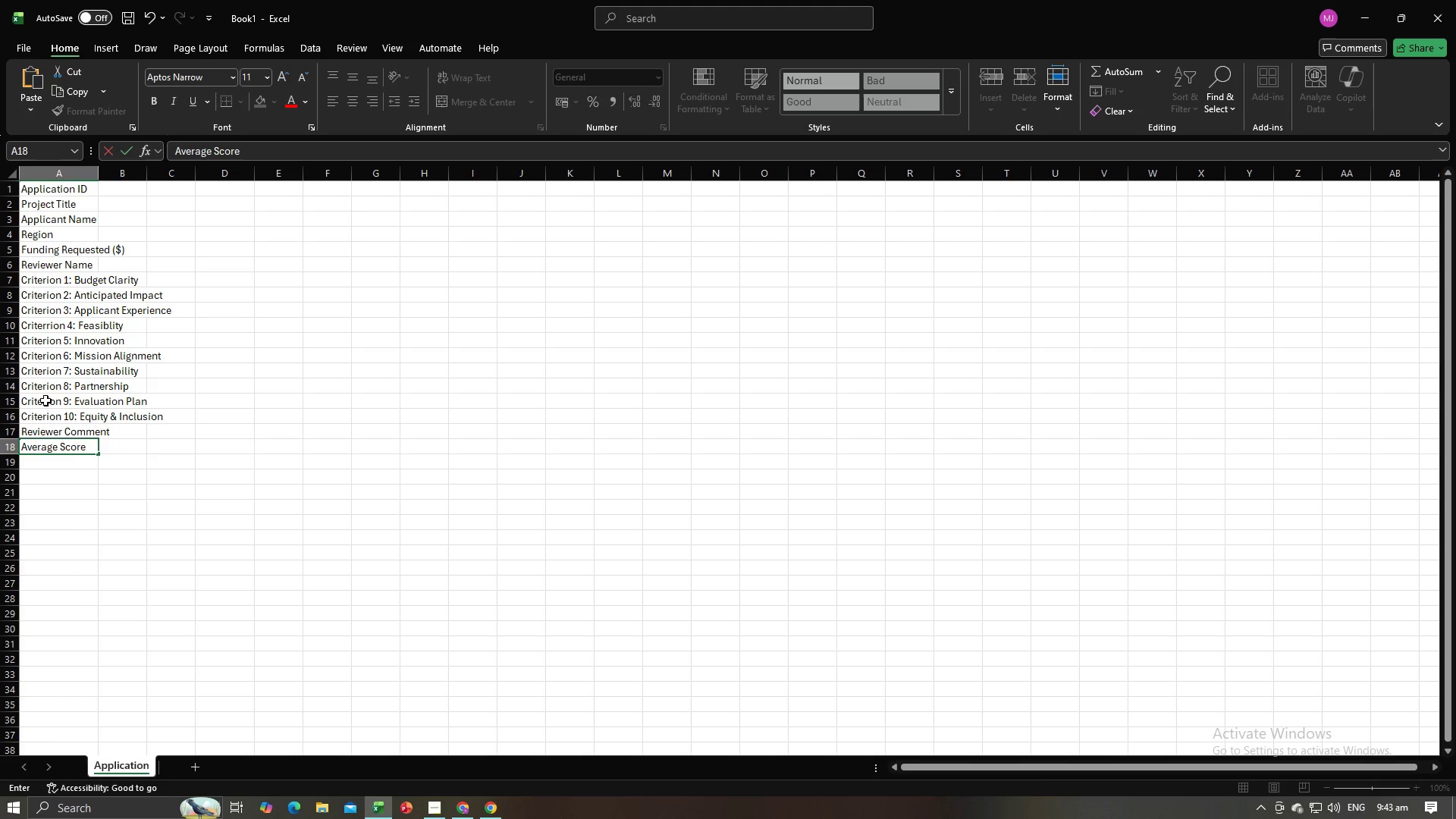 
key(Alt+AltLeft)
 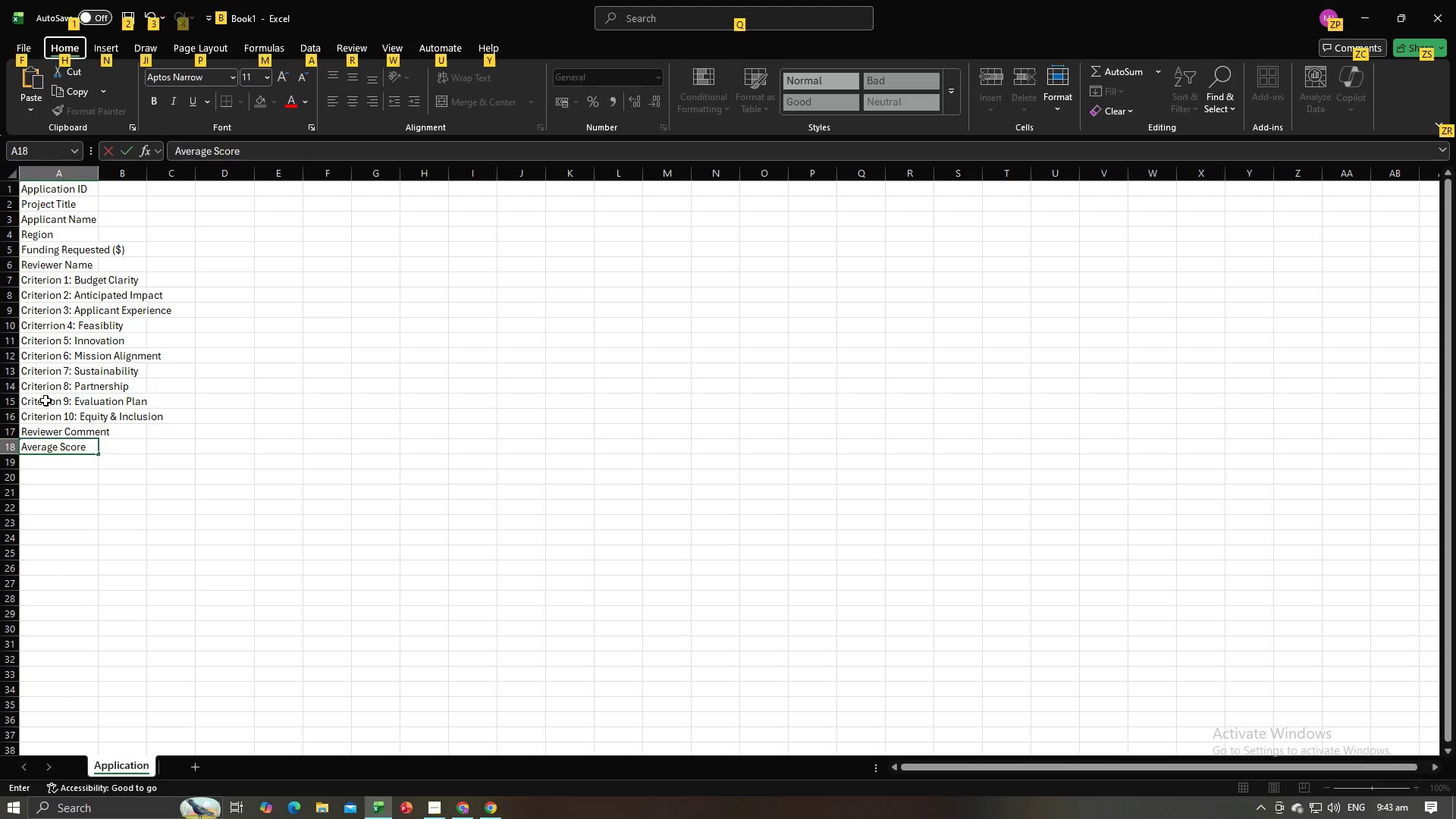 
key(Alt+AltLeft)
 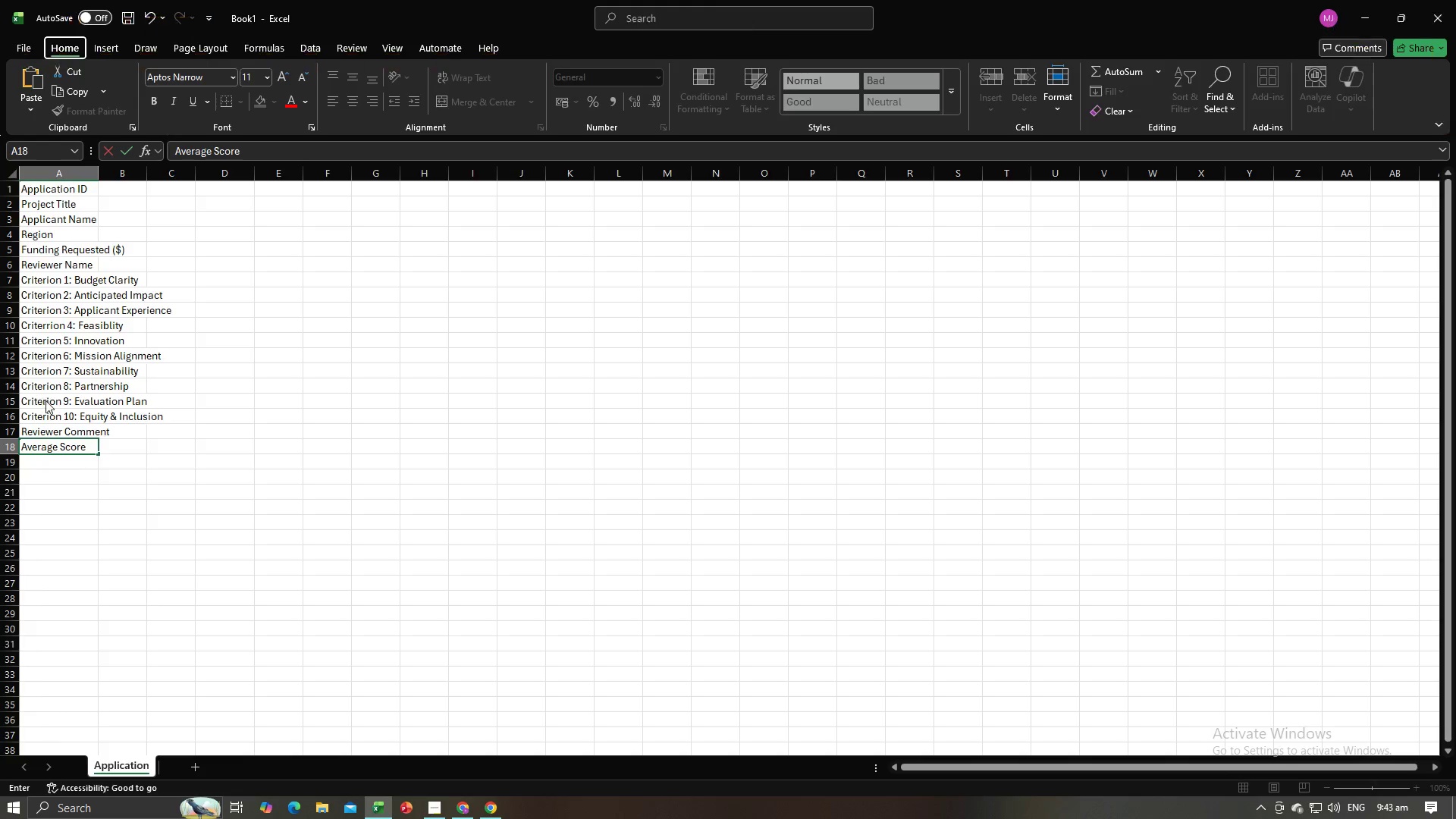 
key(Alt+Tab)
 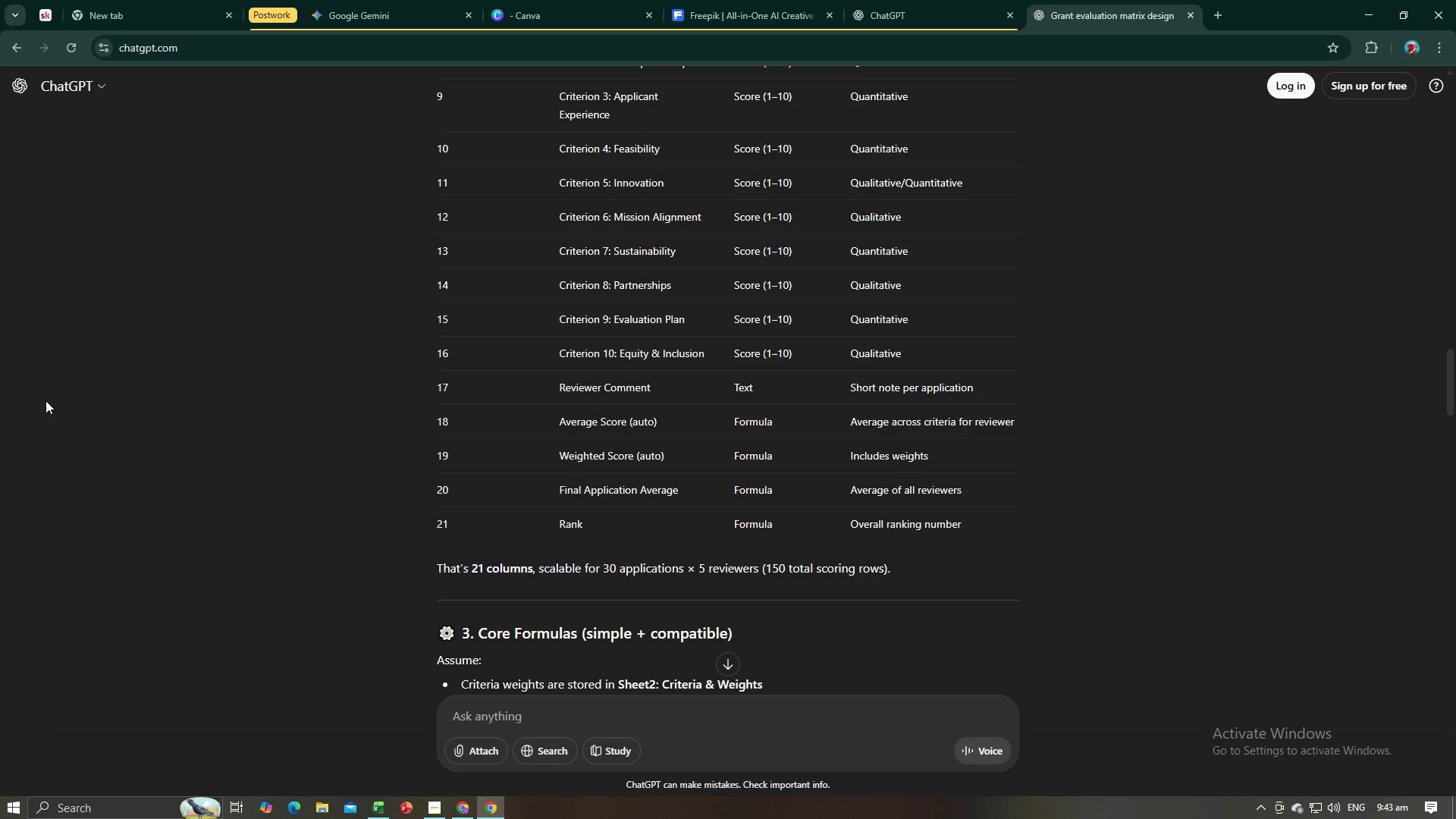 
key(Alt+AltLeft)
 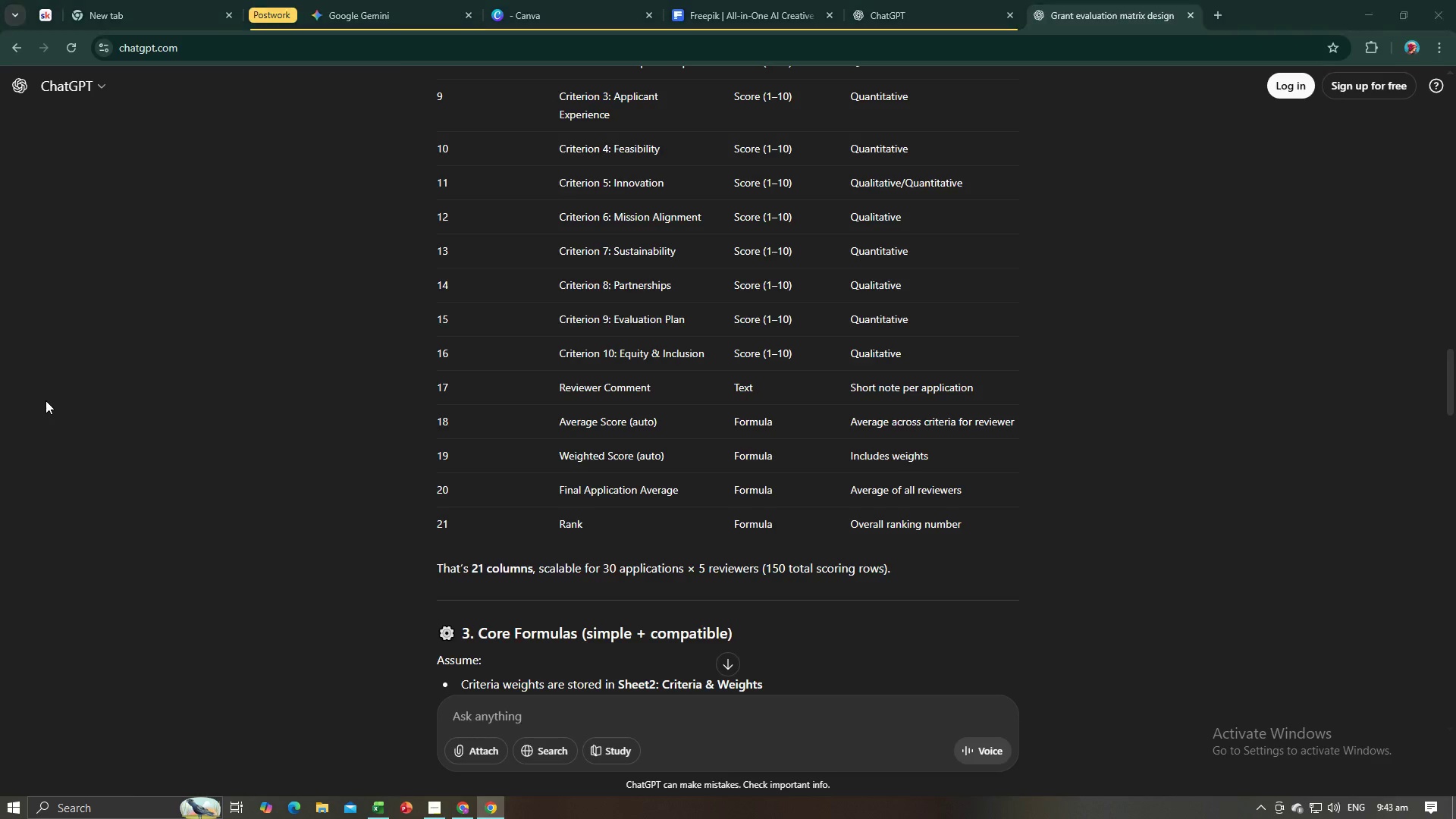 
key(Tab)
type((auto))
 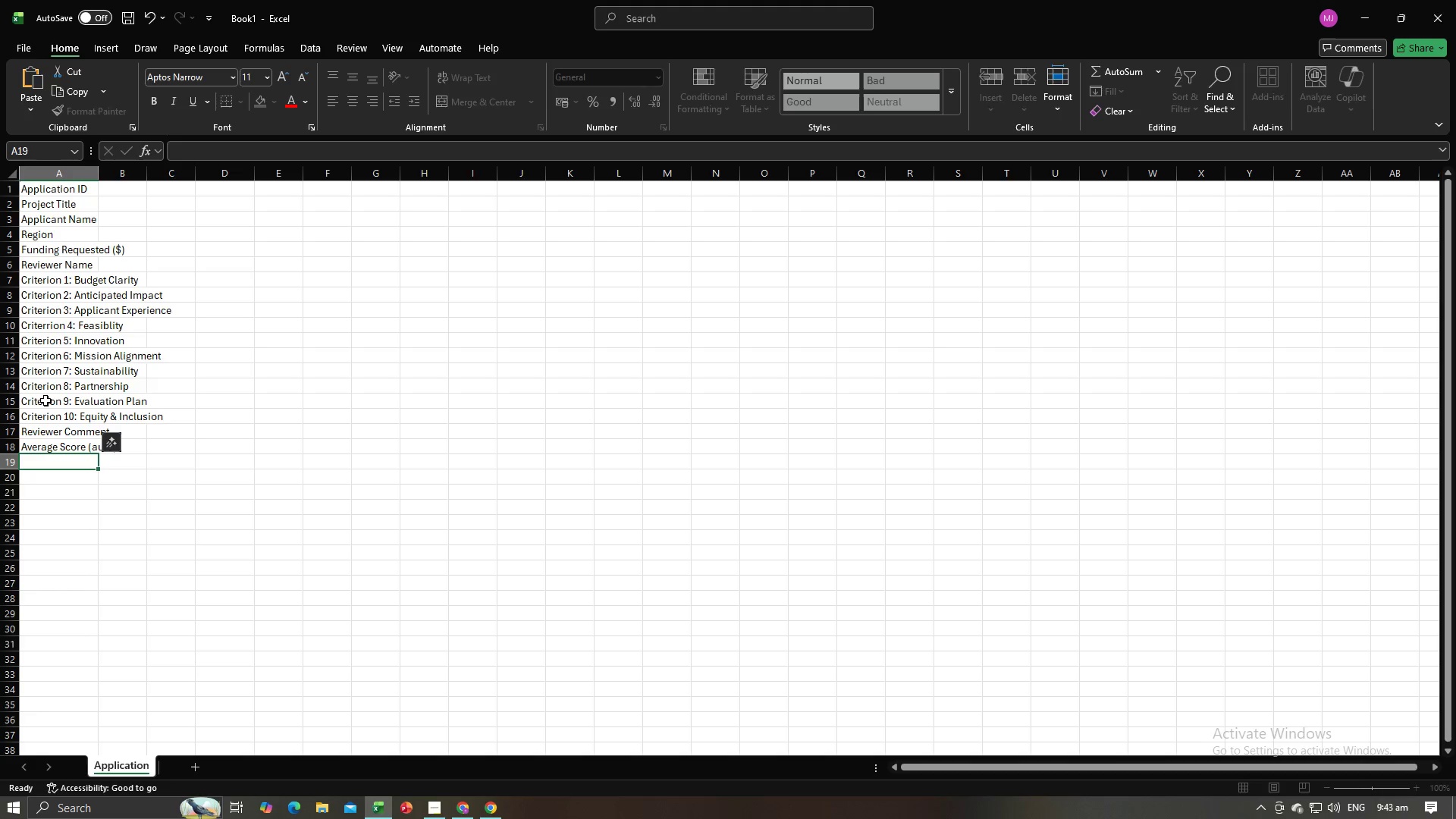 
 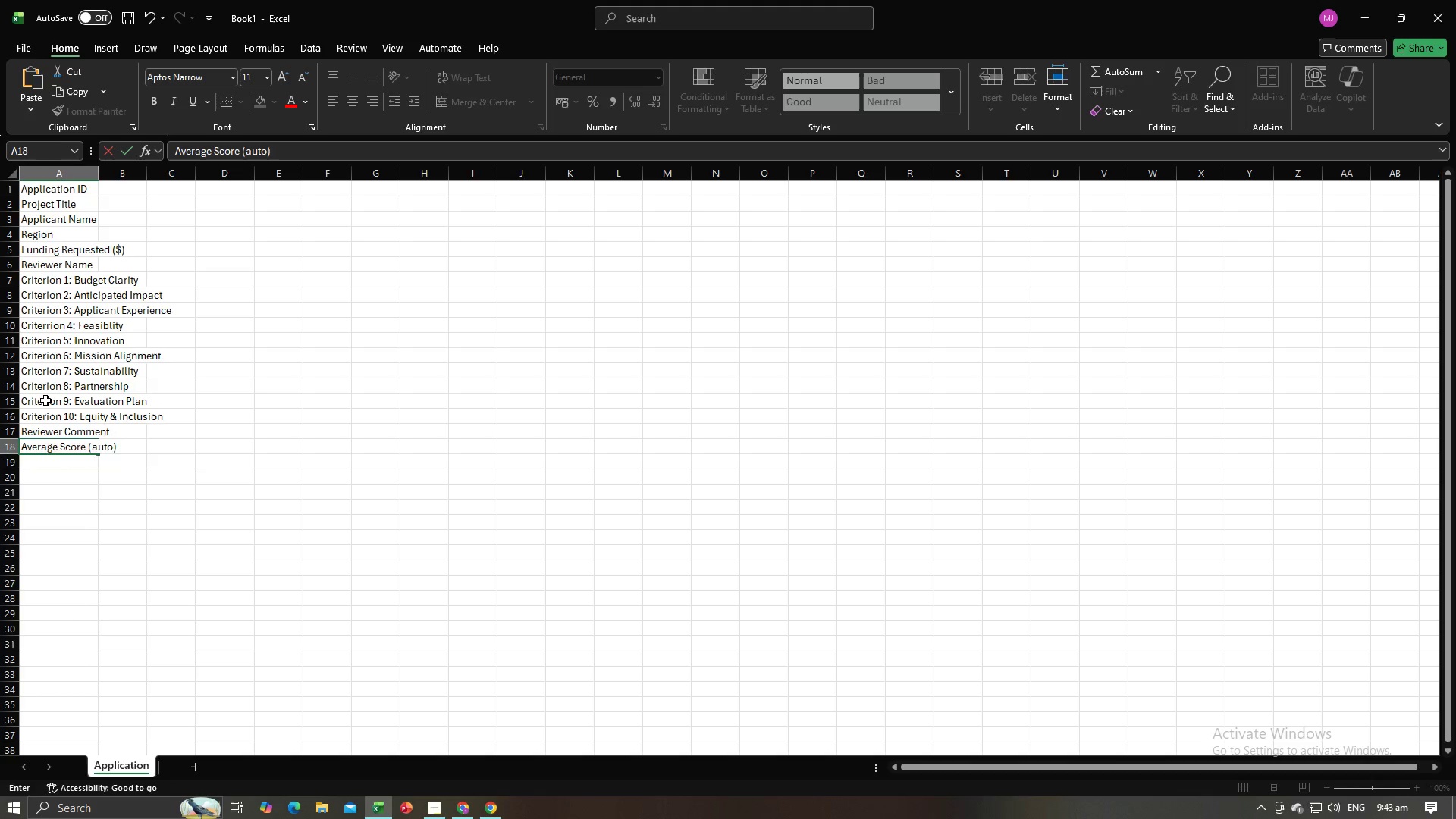 
key(Enter)
 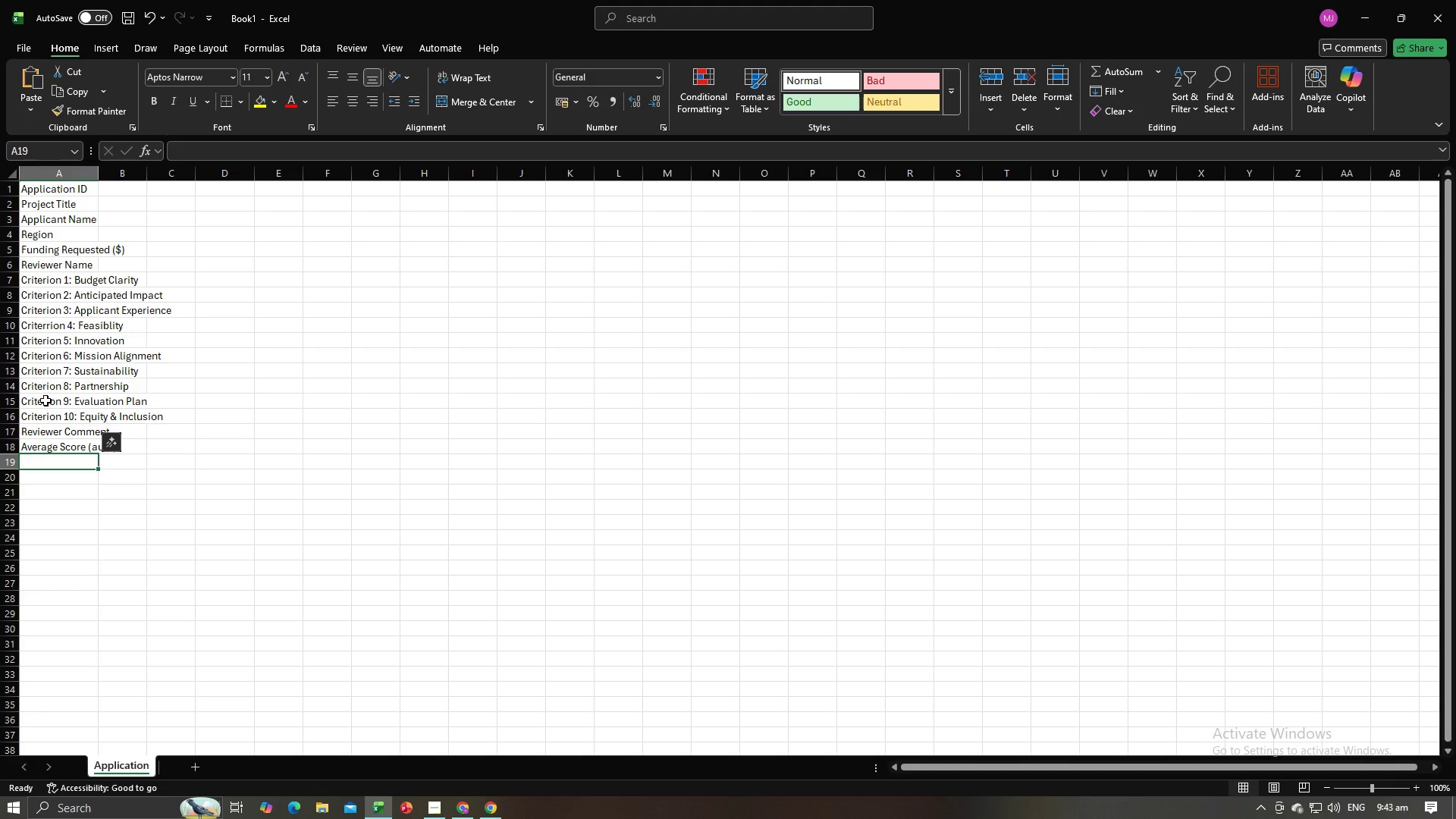 
key(Alt+AltLeft)
 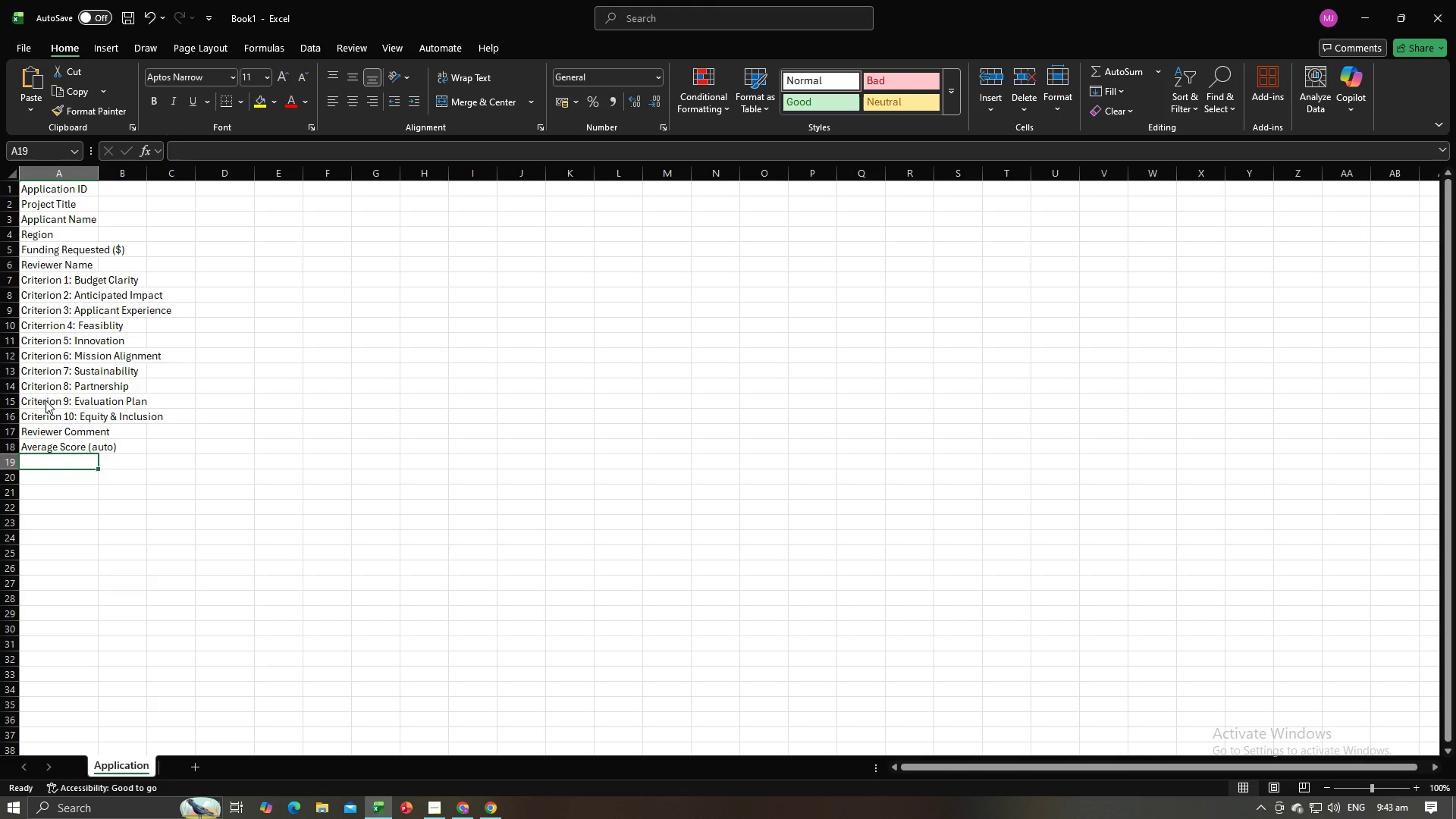 
key(Alt+Tab)
 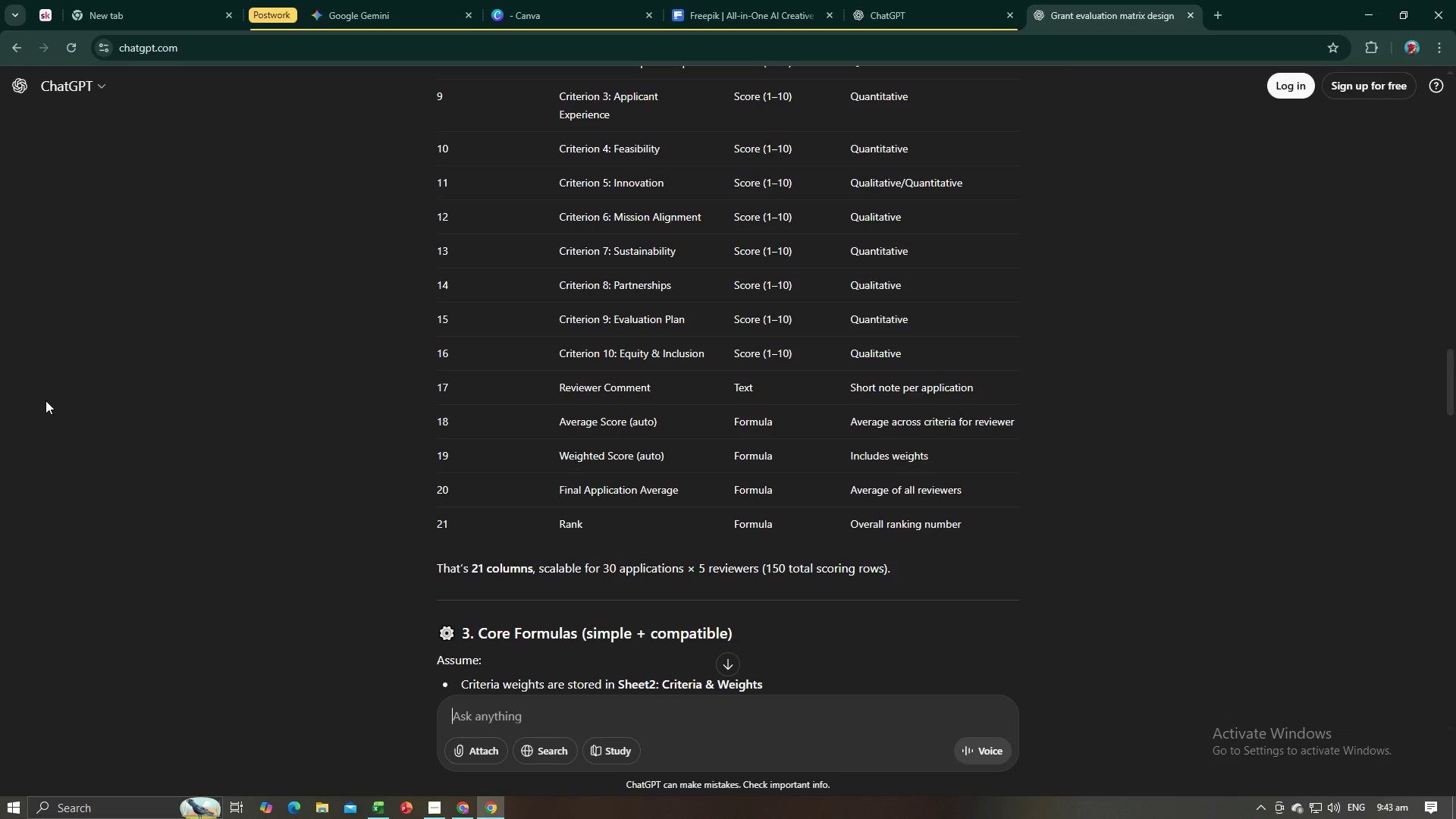 
key(Alt+AltLeft)
 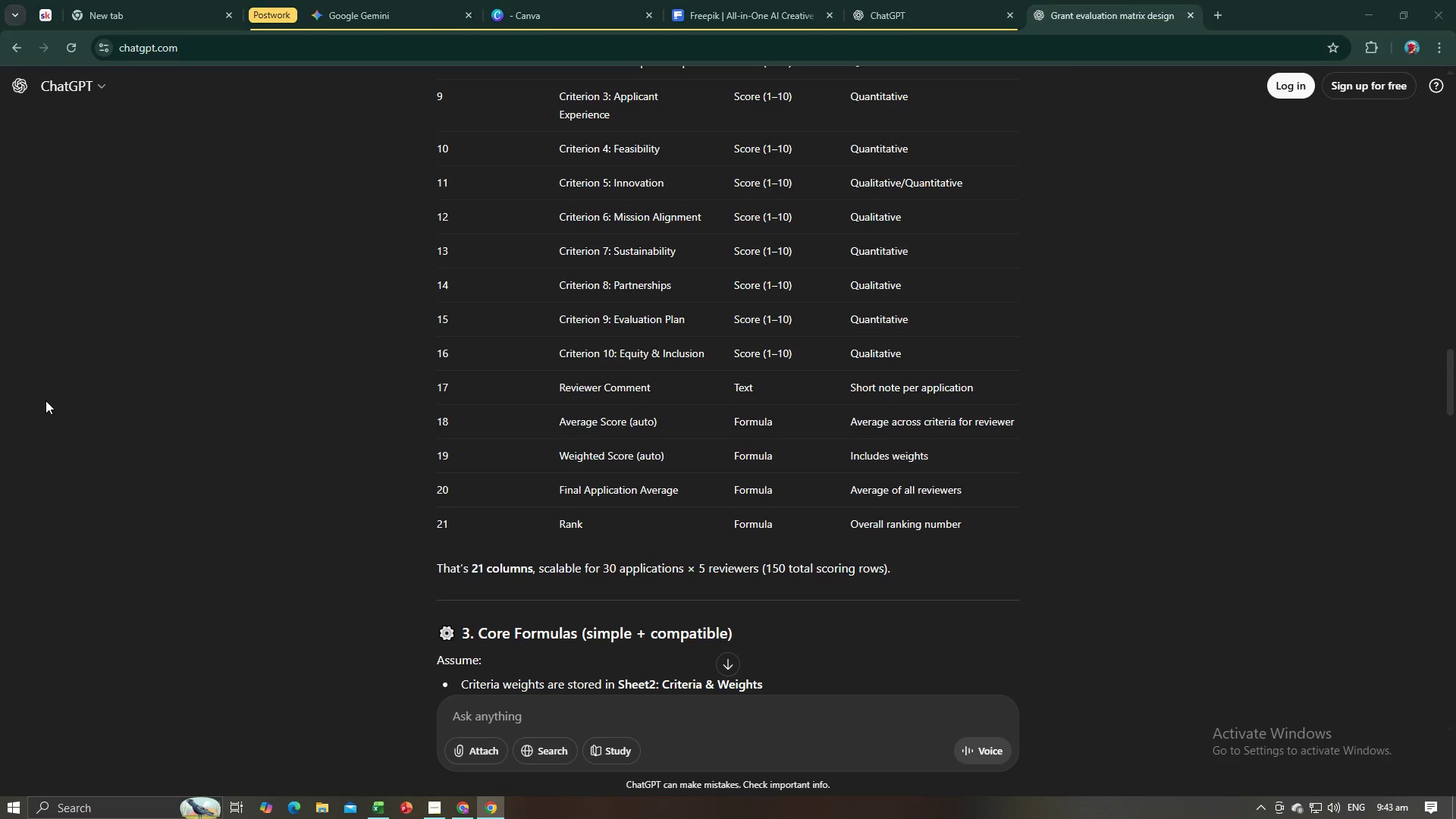 
key(Tab)
type(Weighted Score )
 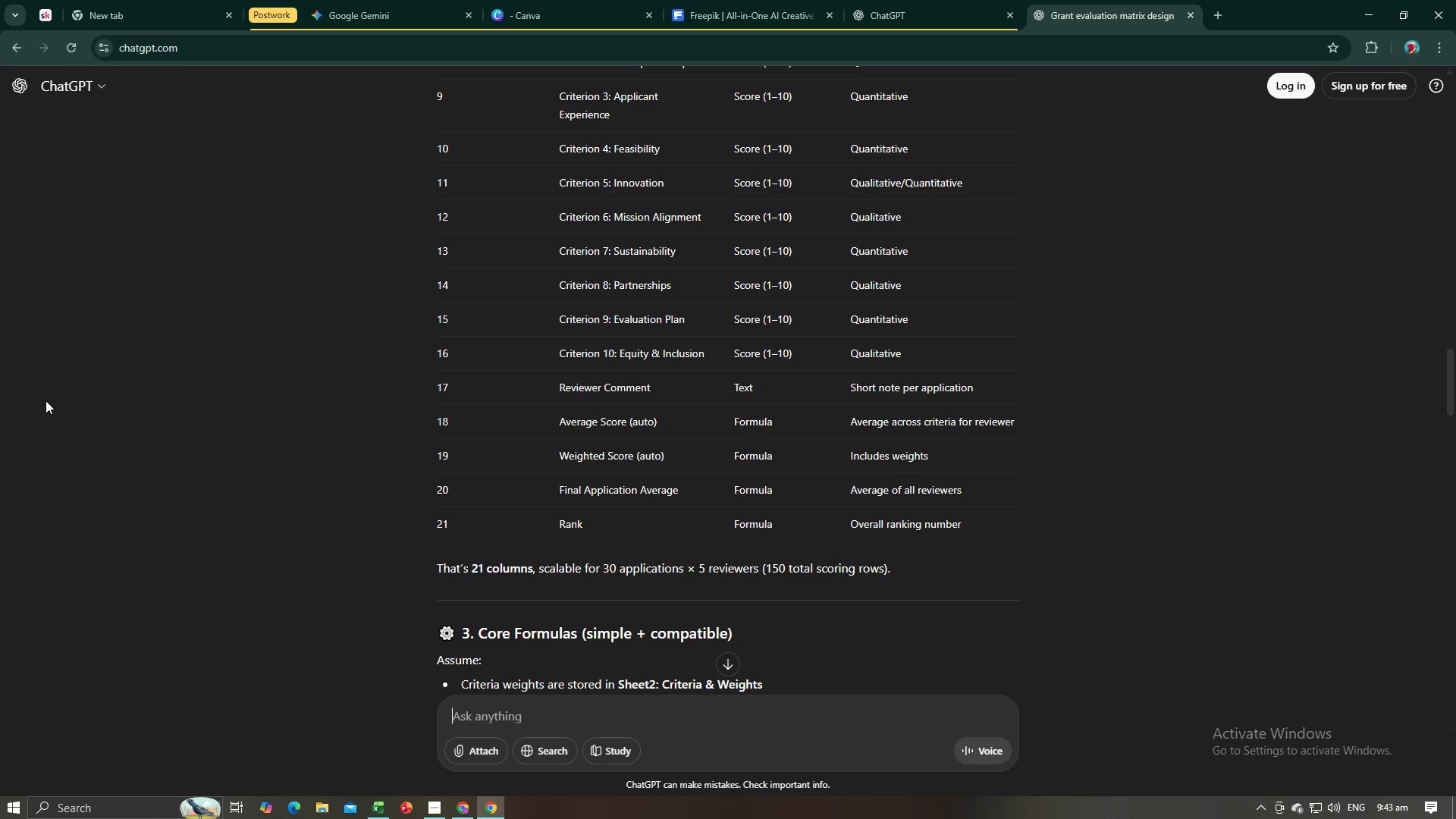 
 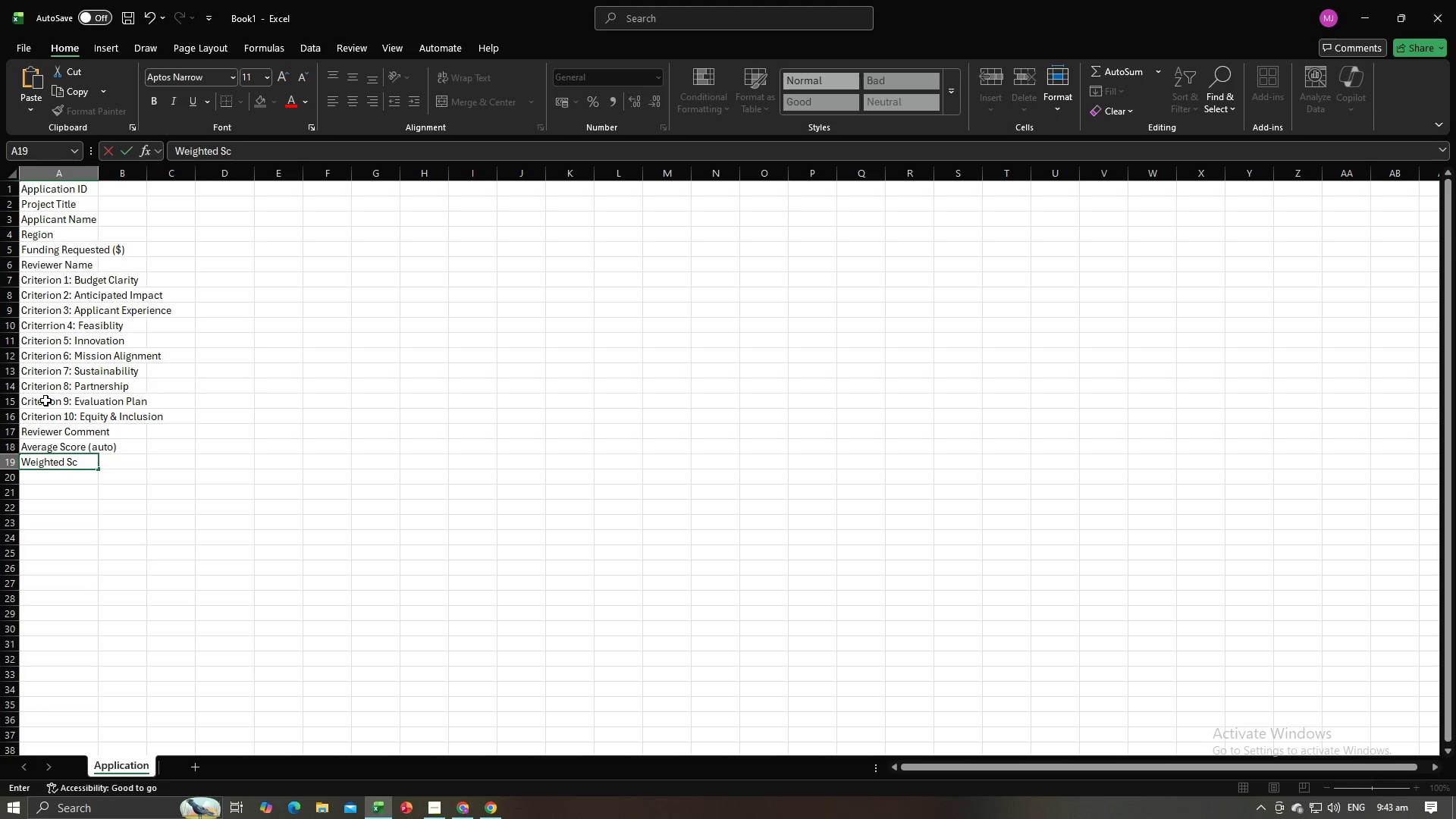 
key(Alt+AltLeft)
 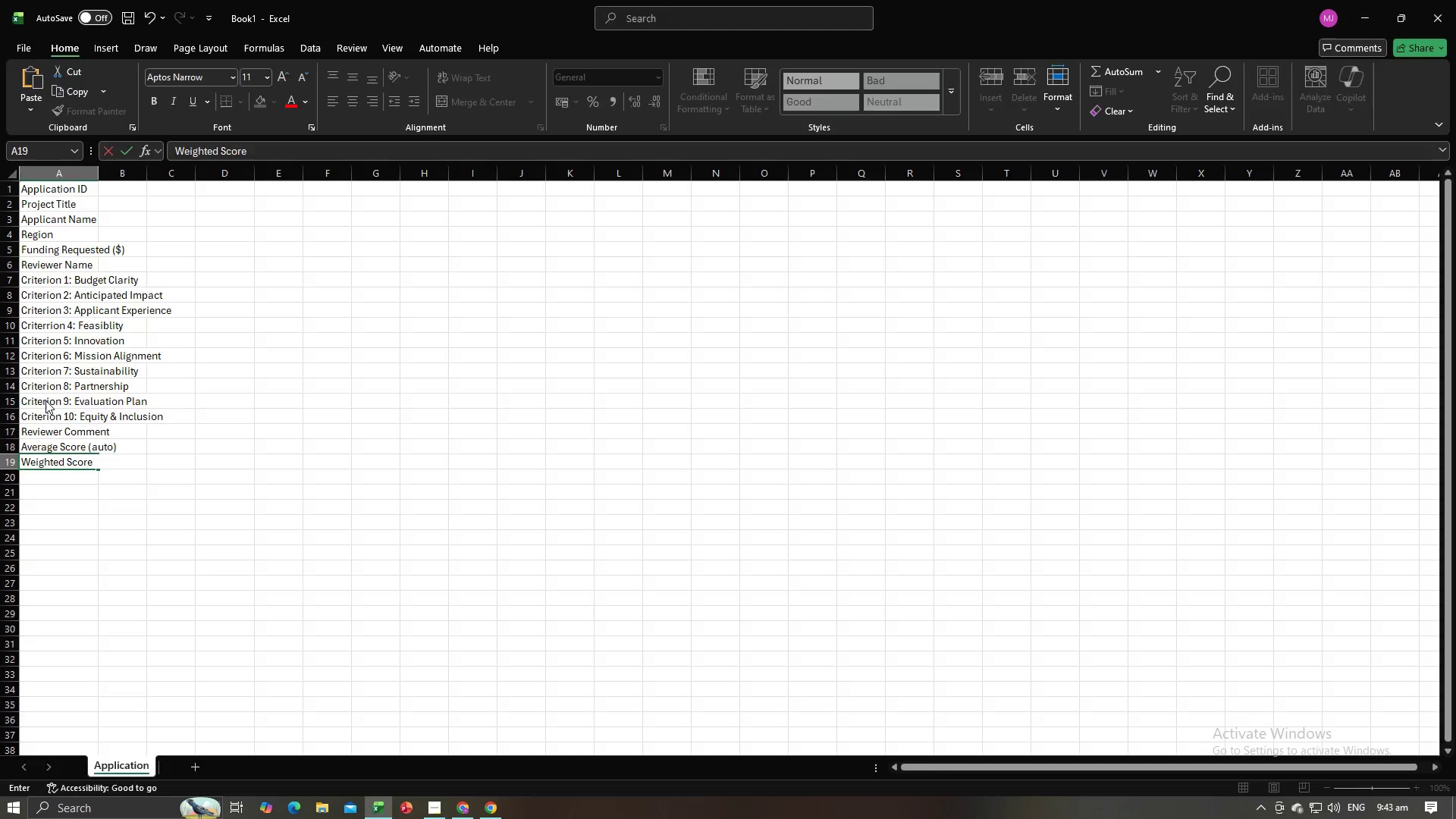 
key(Alt+Tab)
 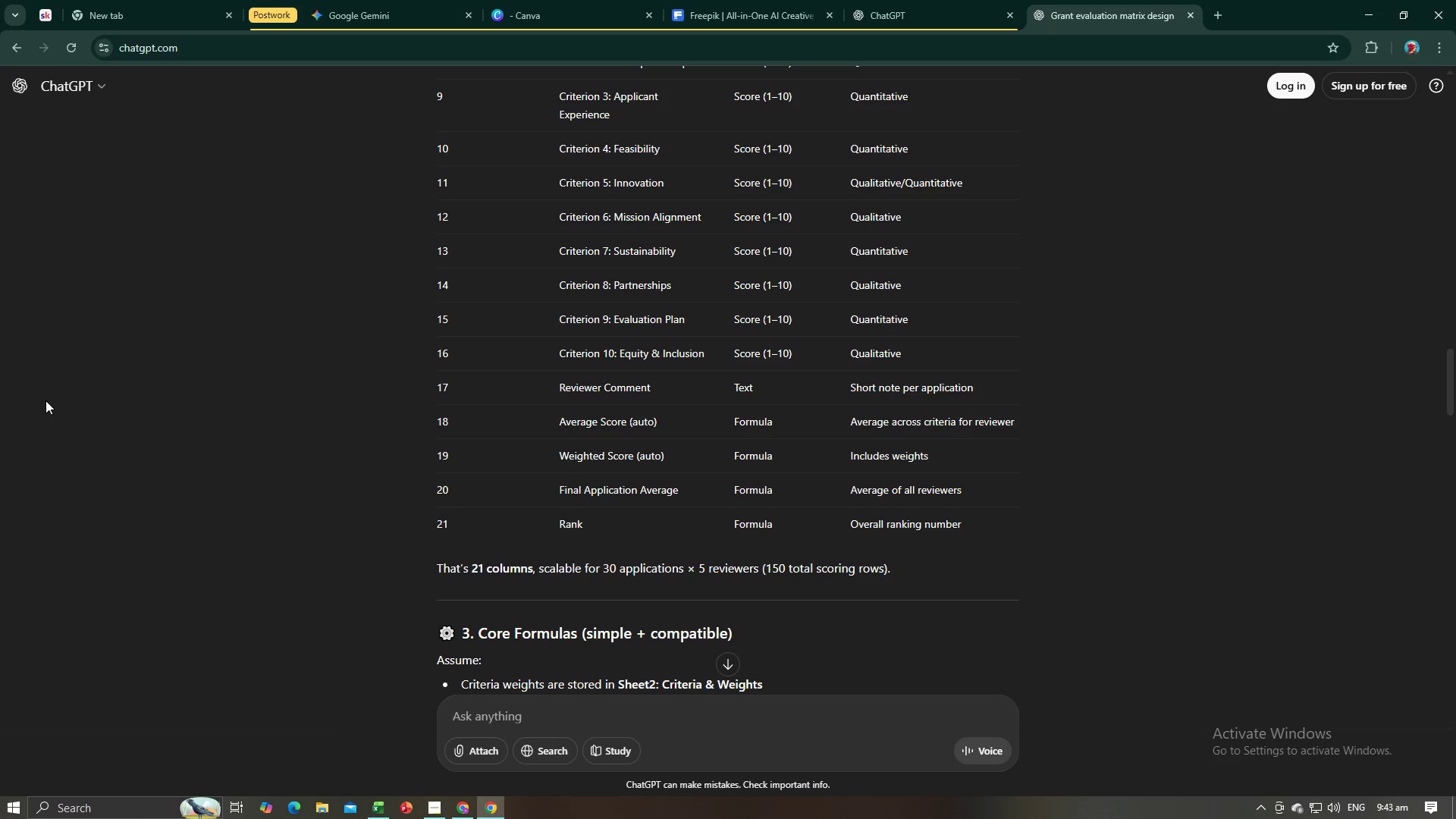 
key(Alt+AltLeft)
 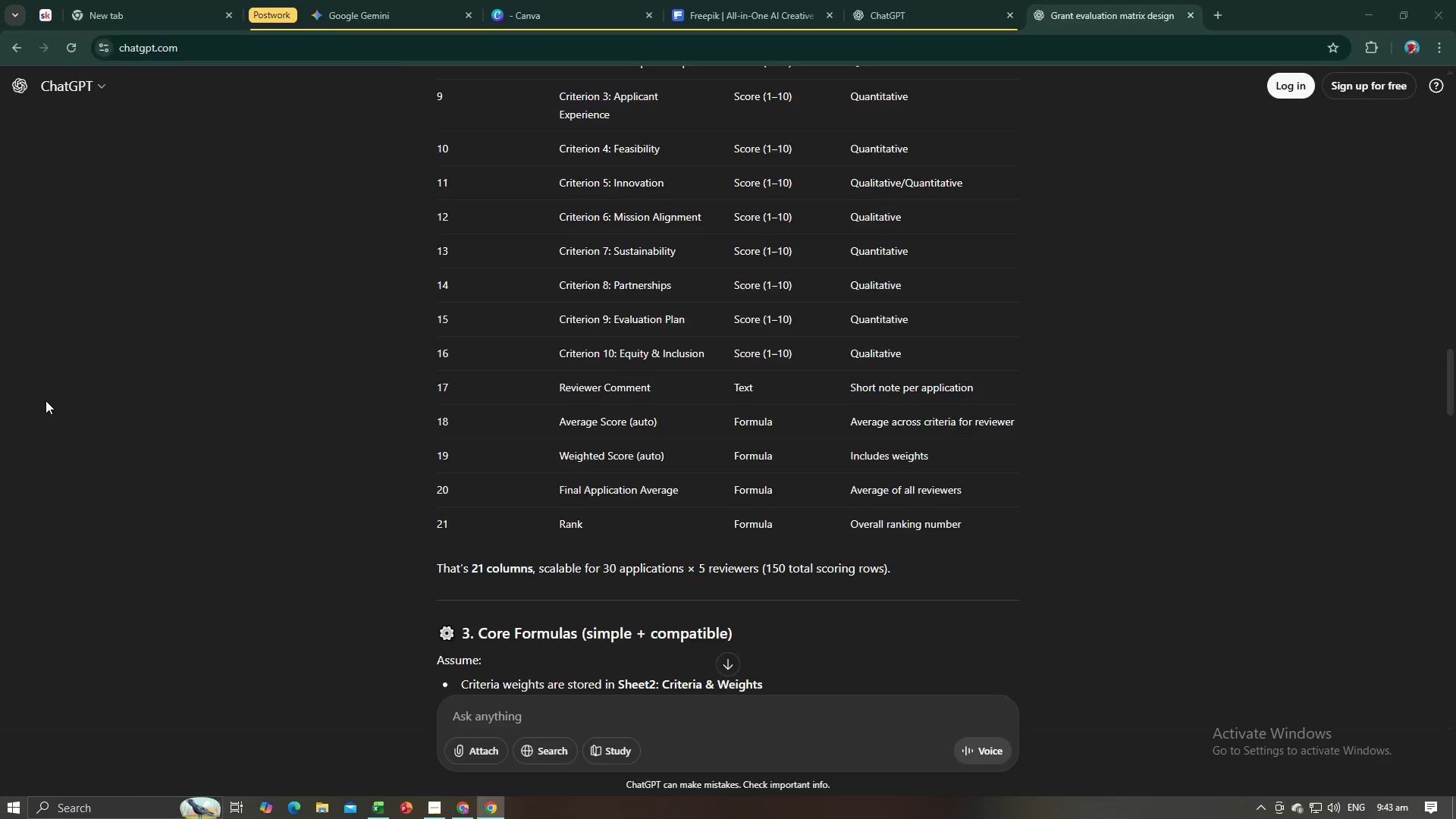 
key(Tab)
type((auto))
 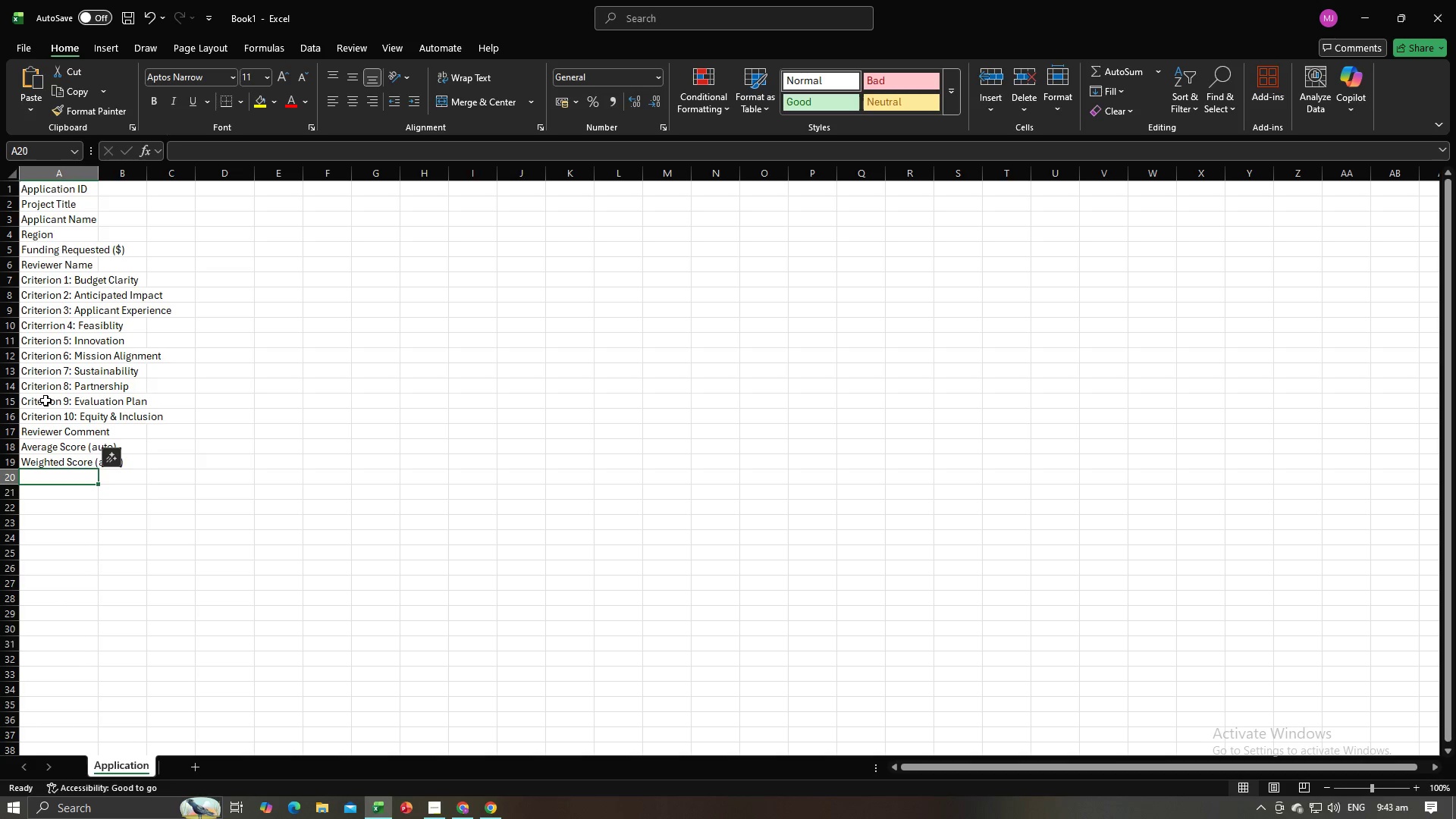 
 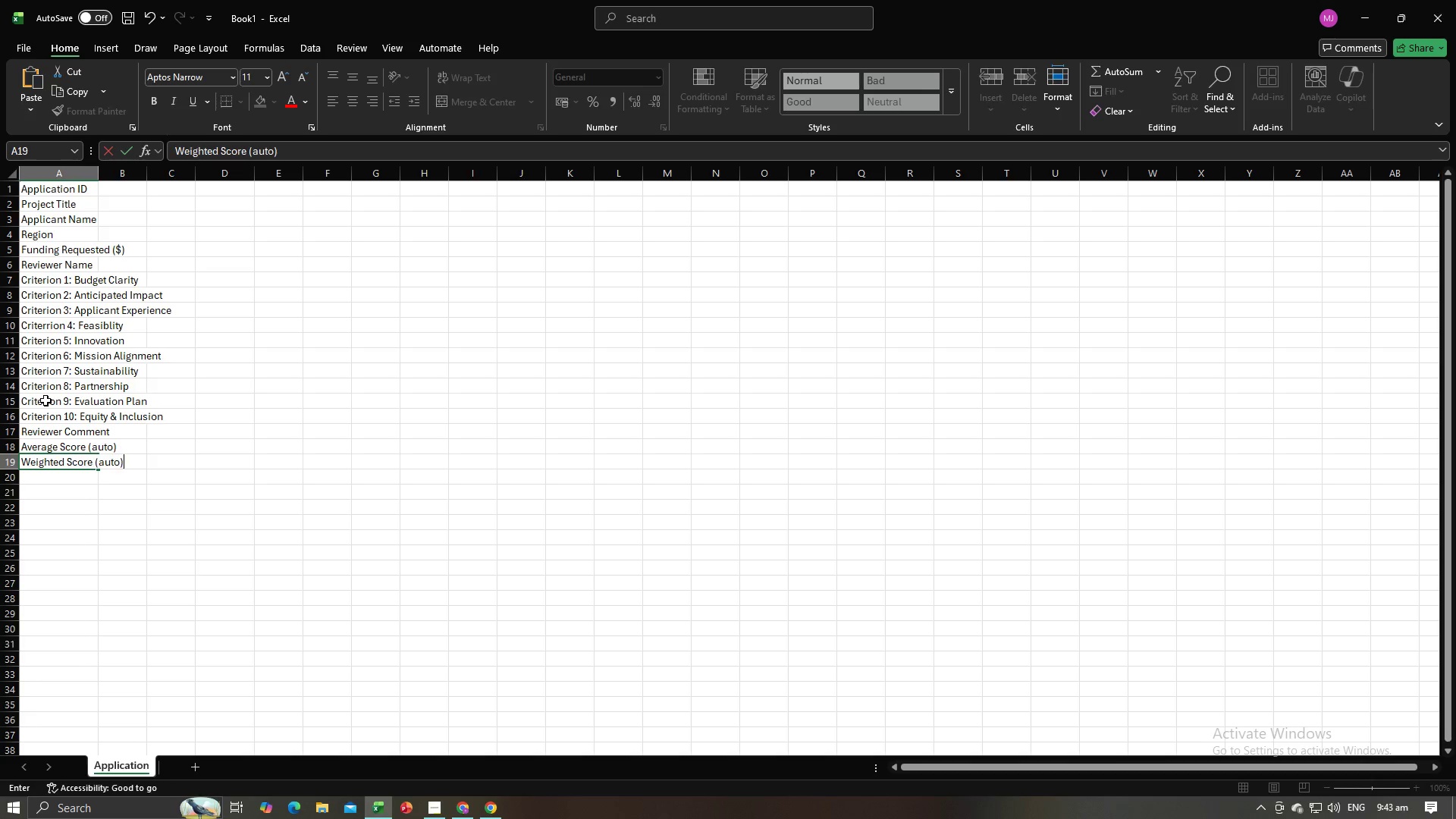 
key(Enter)
 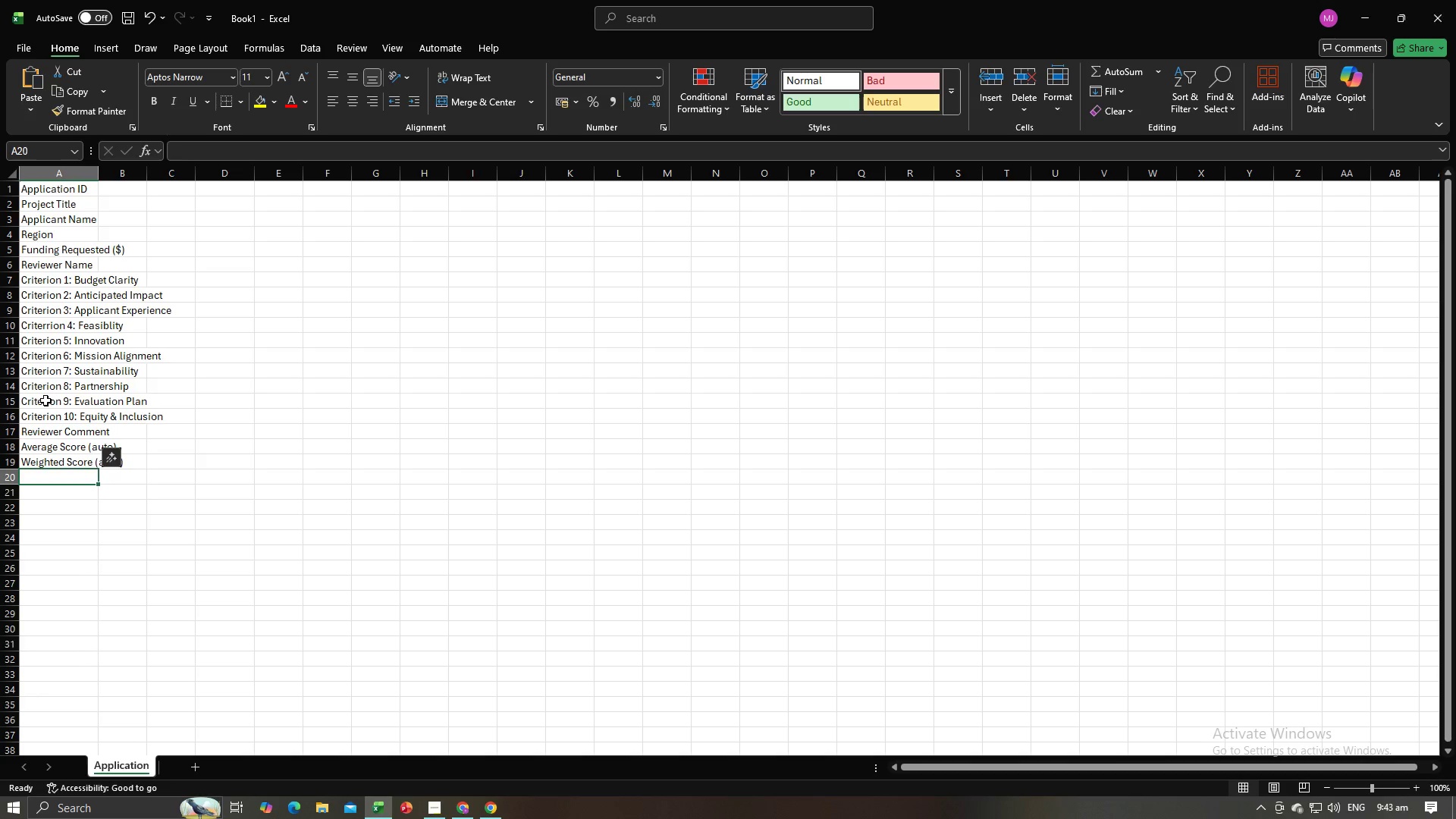 
key(Alt+AltLeft)
 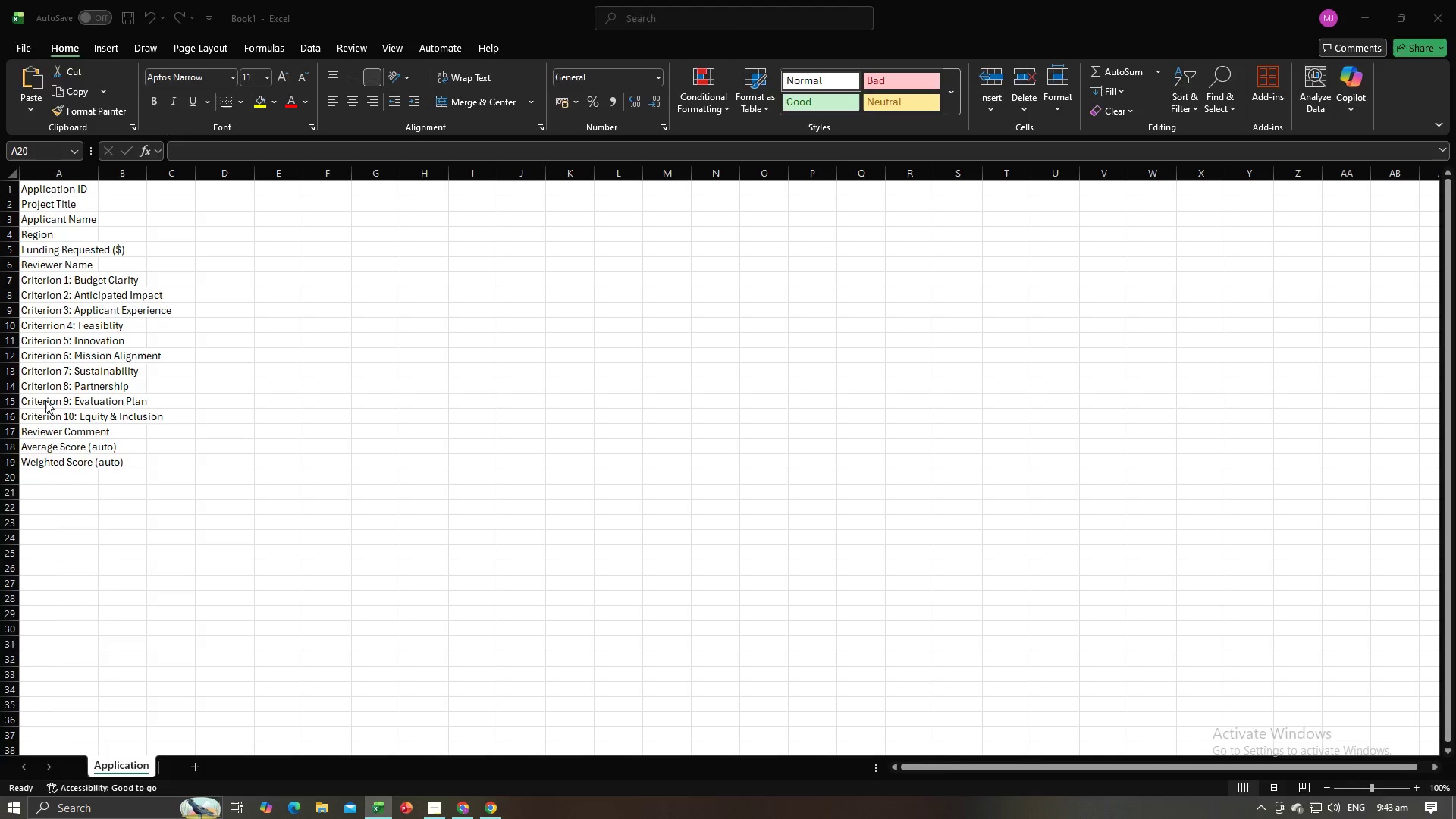 
key(Alt+Tab)
 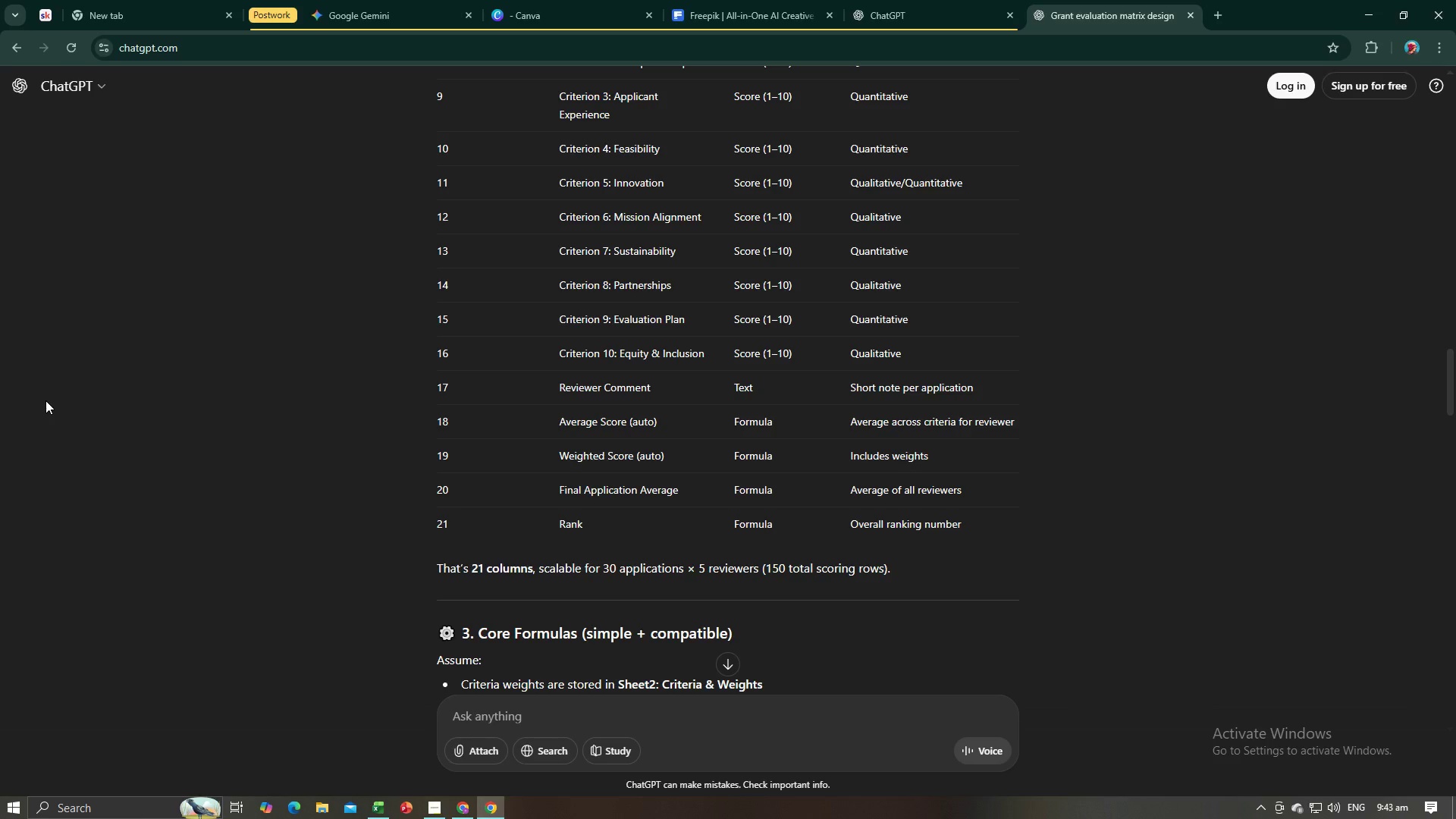 
key(Alt+AltLeft)
 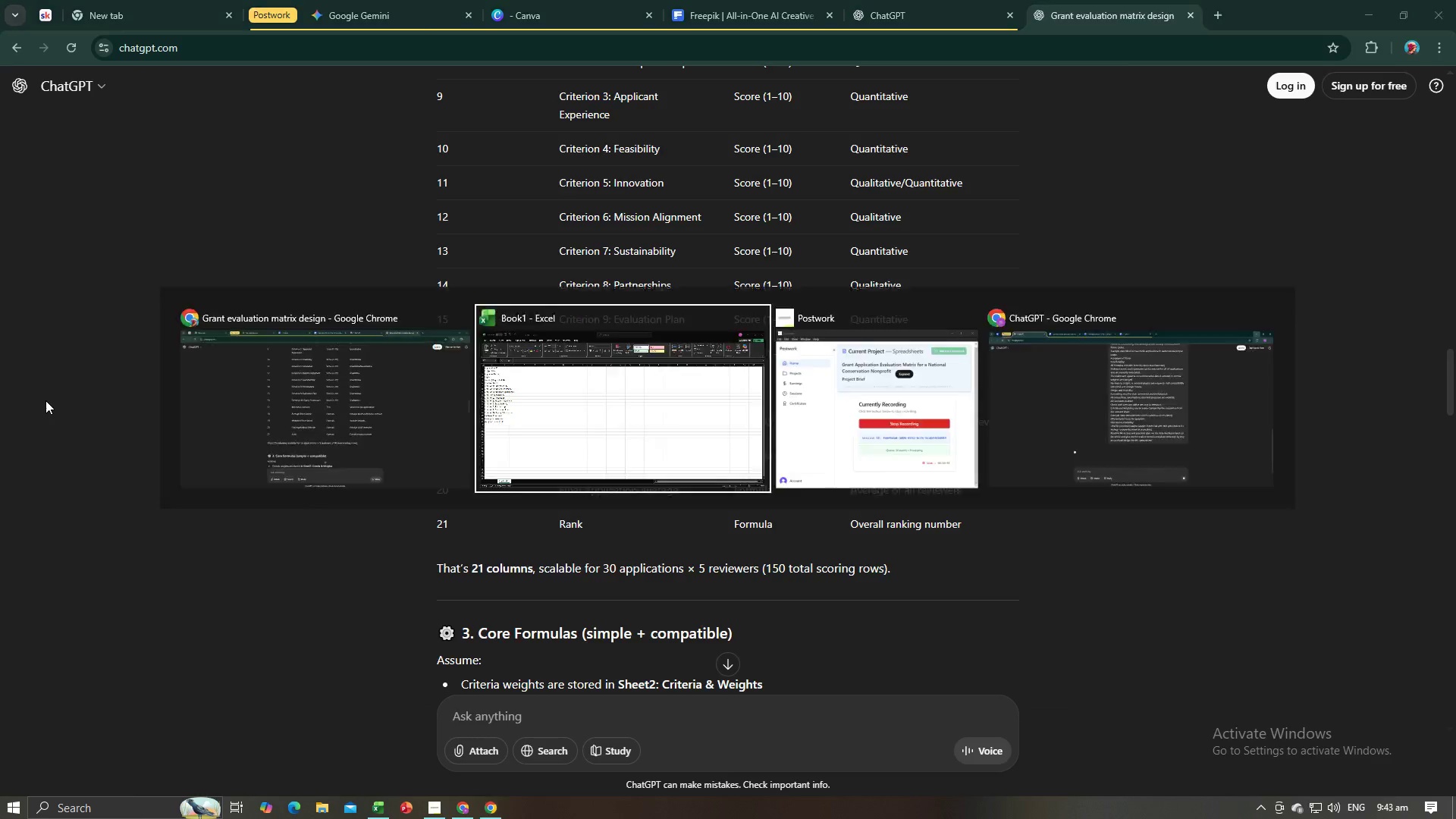 
key(Tab)
type(Final Application )
 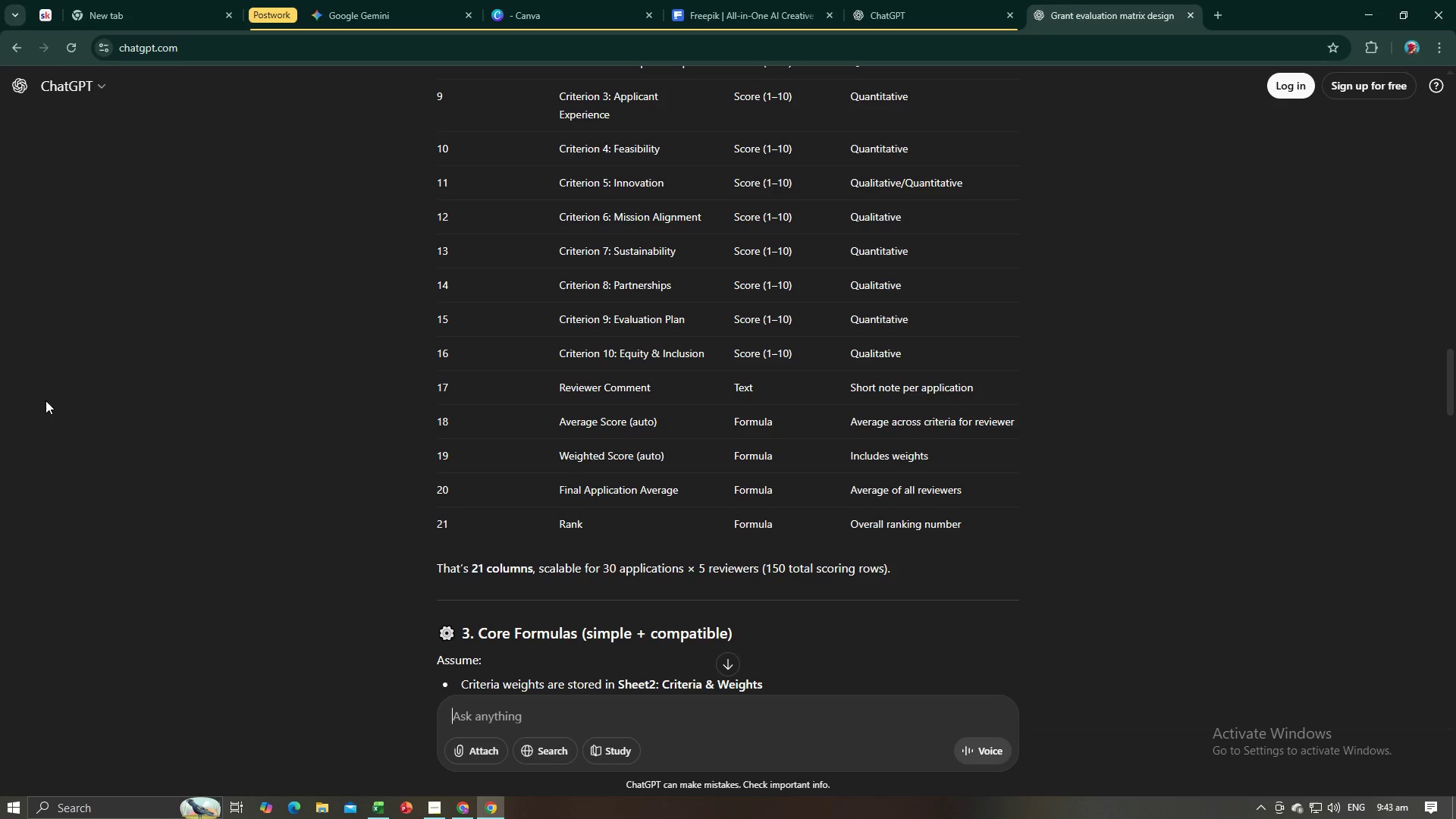 
 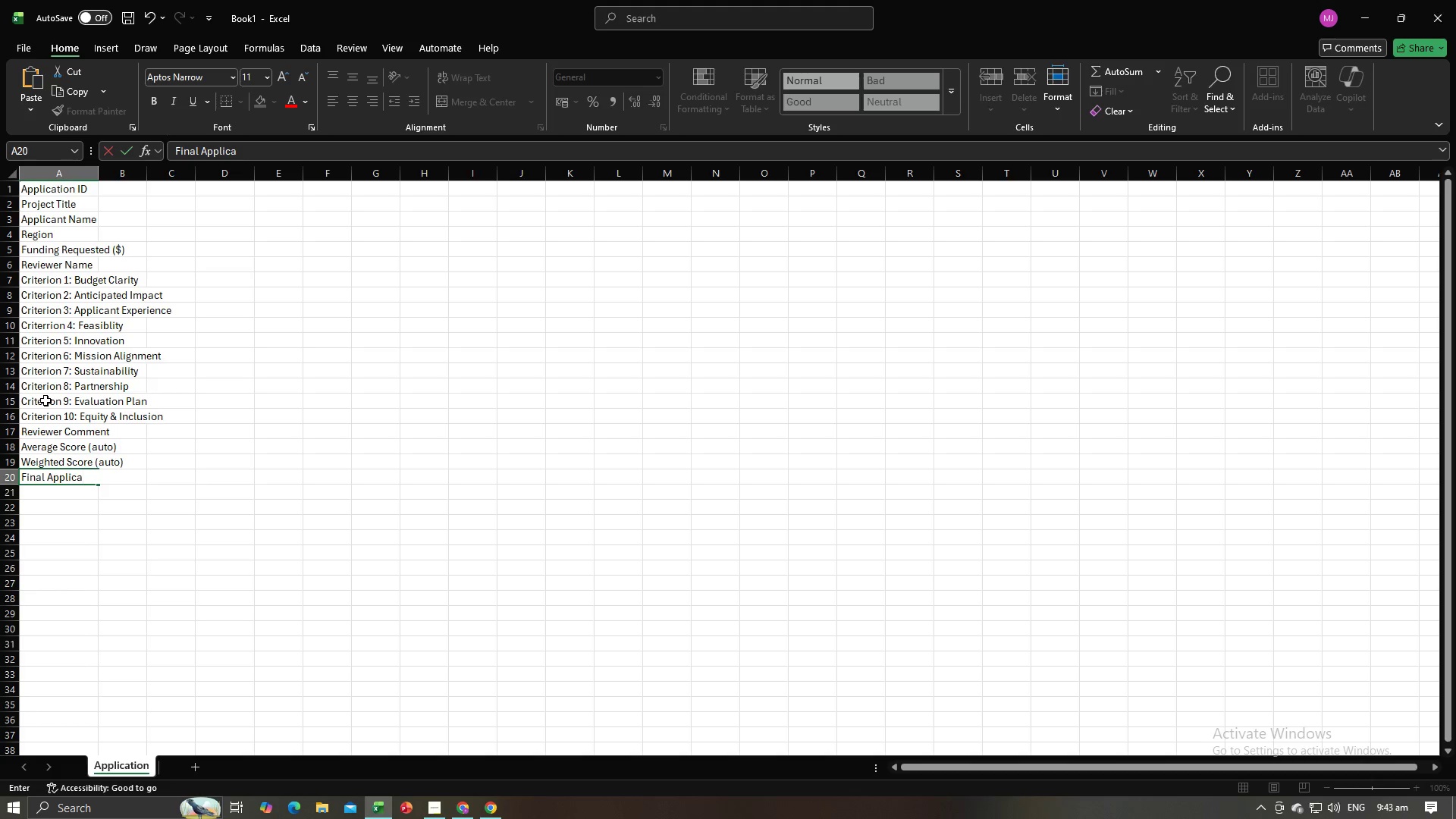 
key(Alt+AltLeft)
 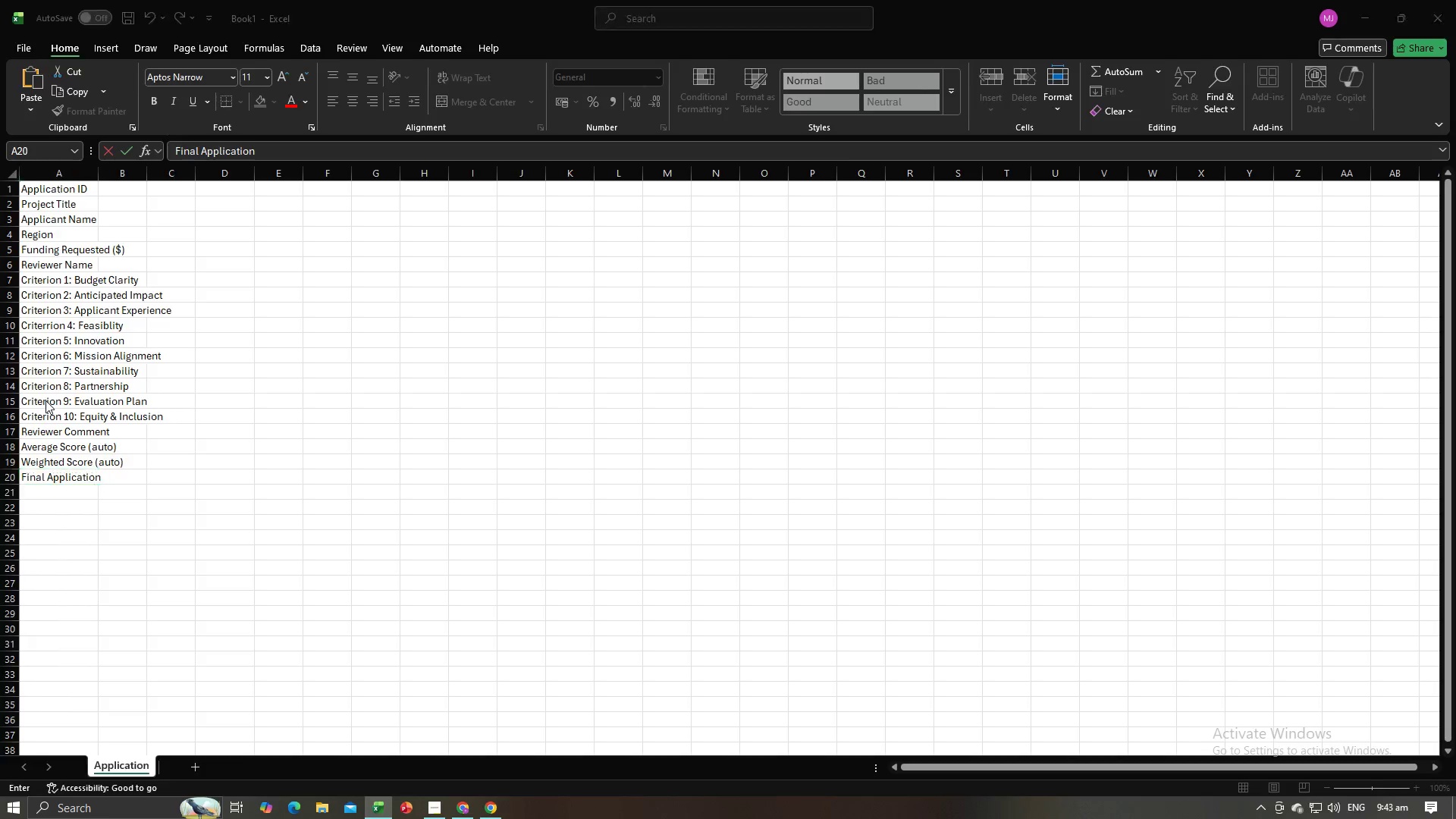 
key(Alt+Tab)
 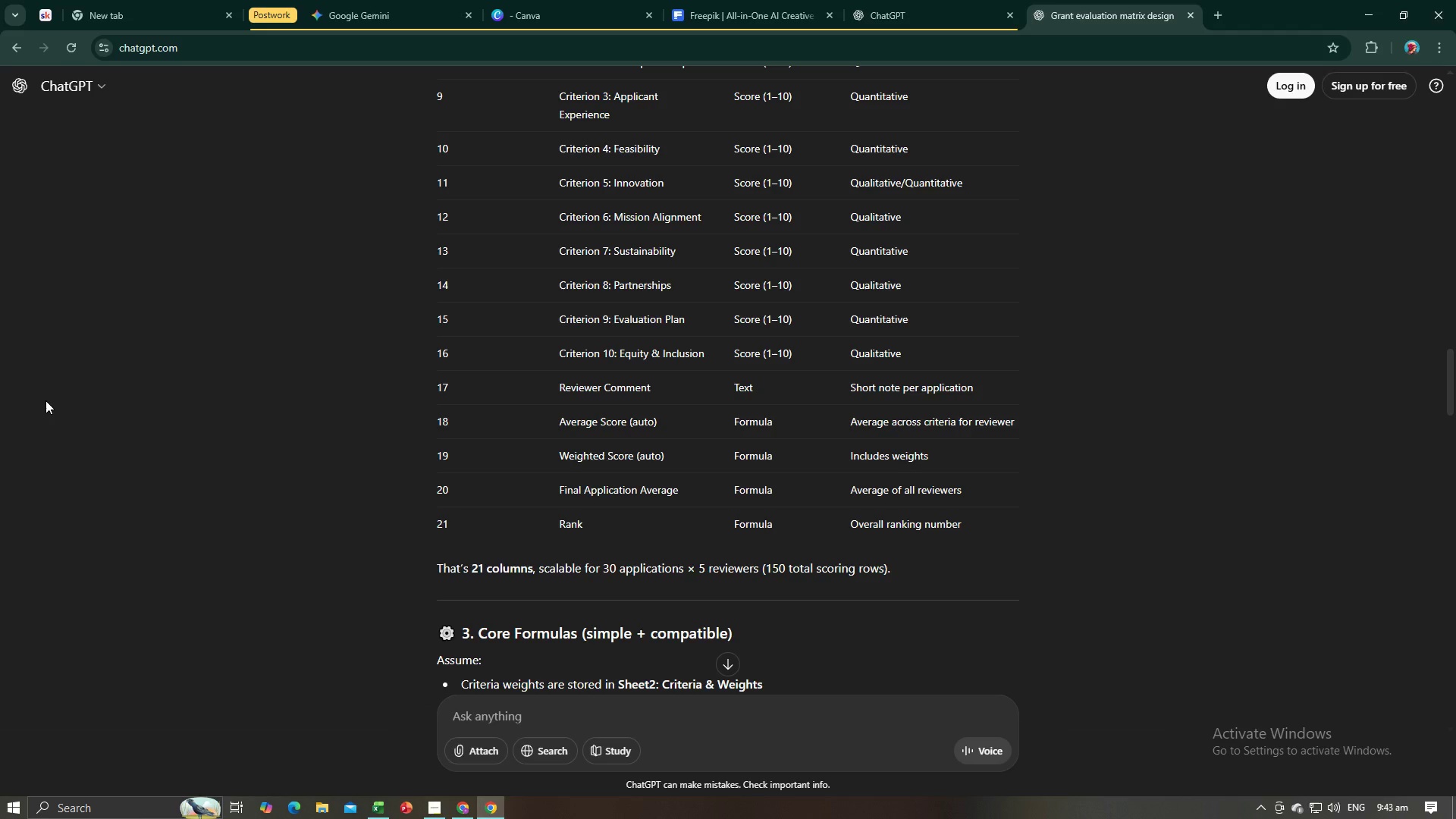 
key(Alt+AltLeft)
 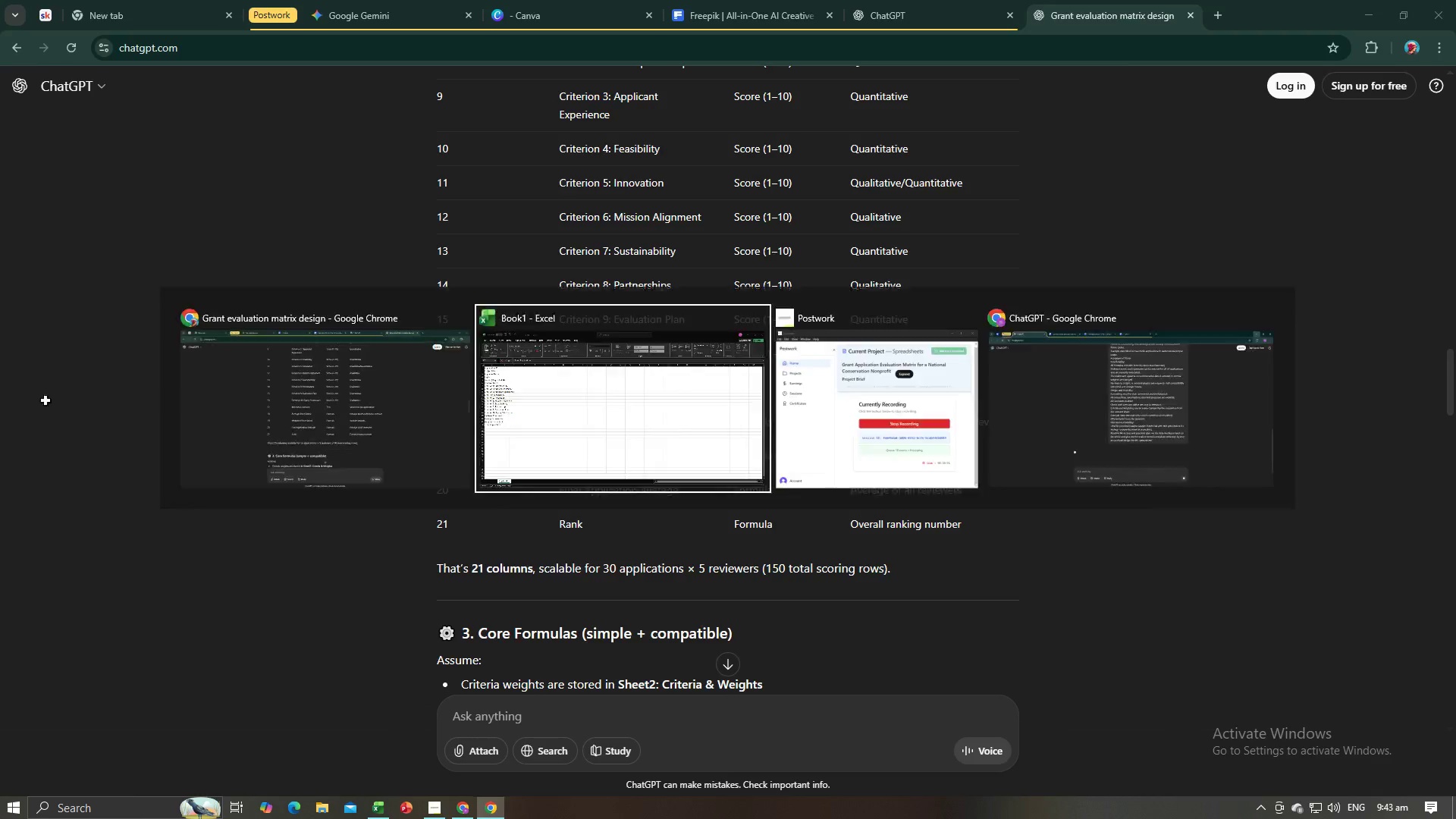 
key(Tab)
type(Average)
 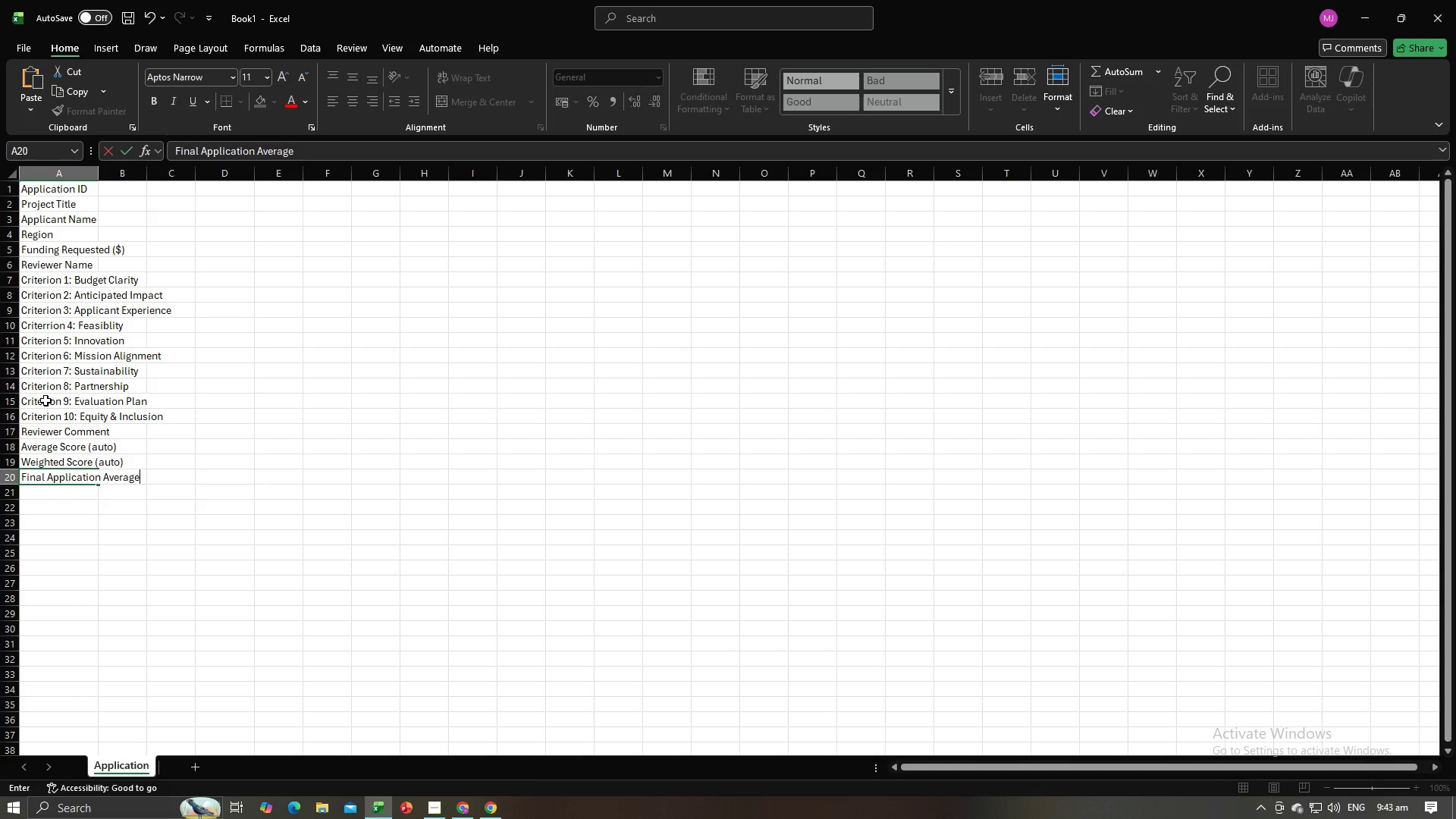 
key(Enter)
 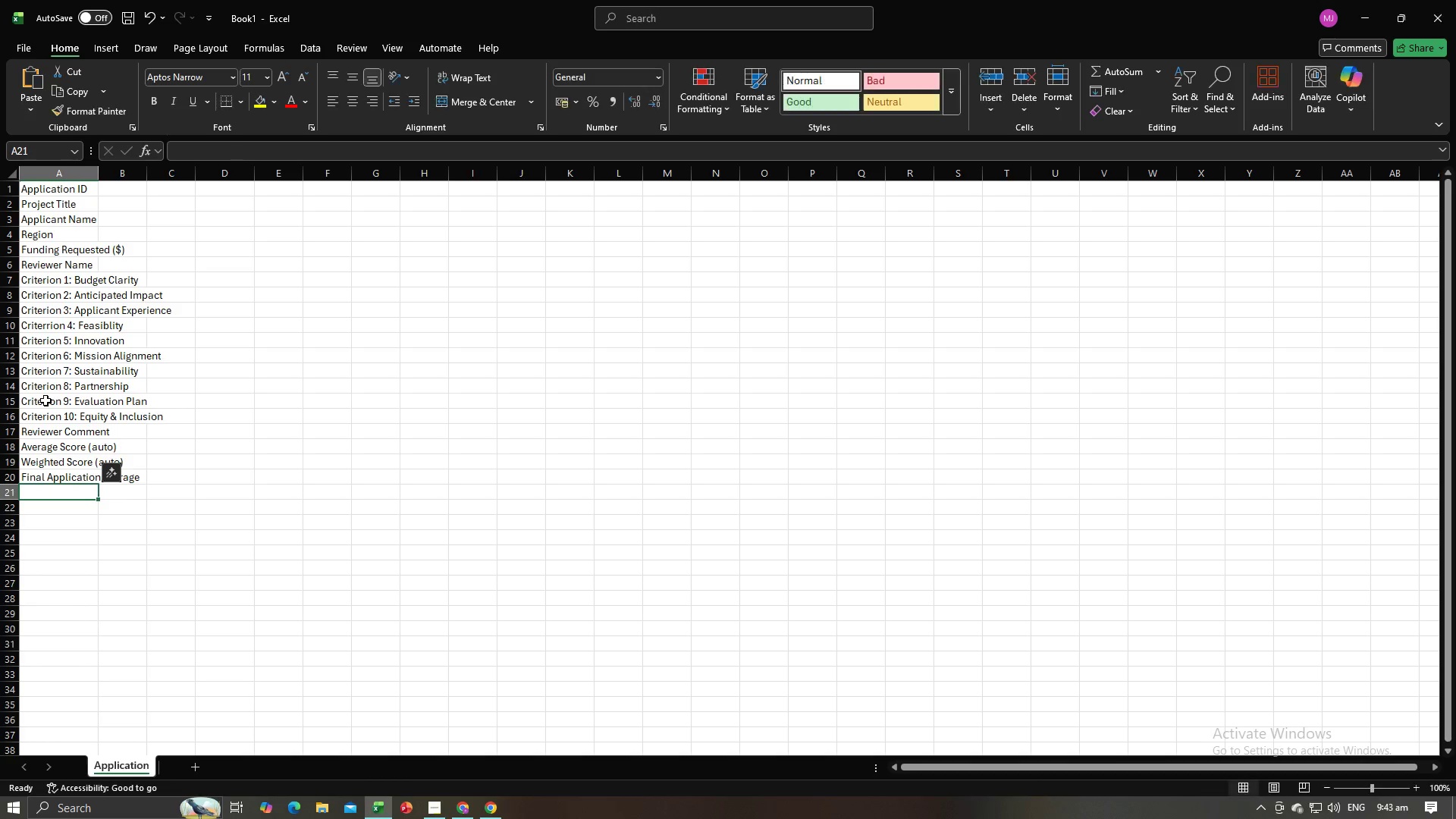 
key(Alt+AltLeft)
 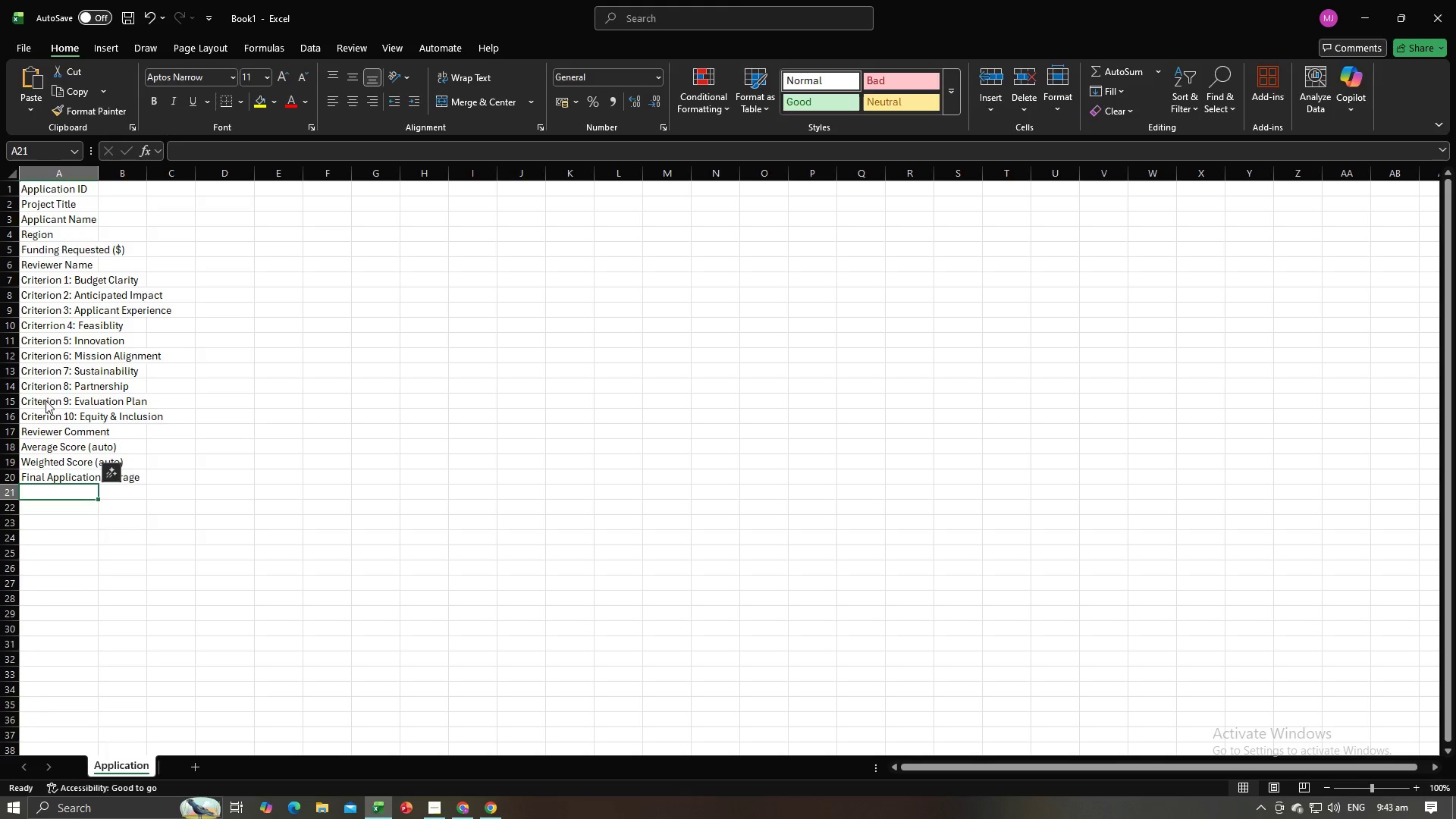 
key(Alt+Tab)
 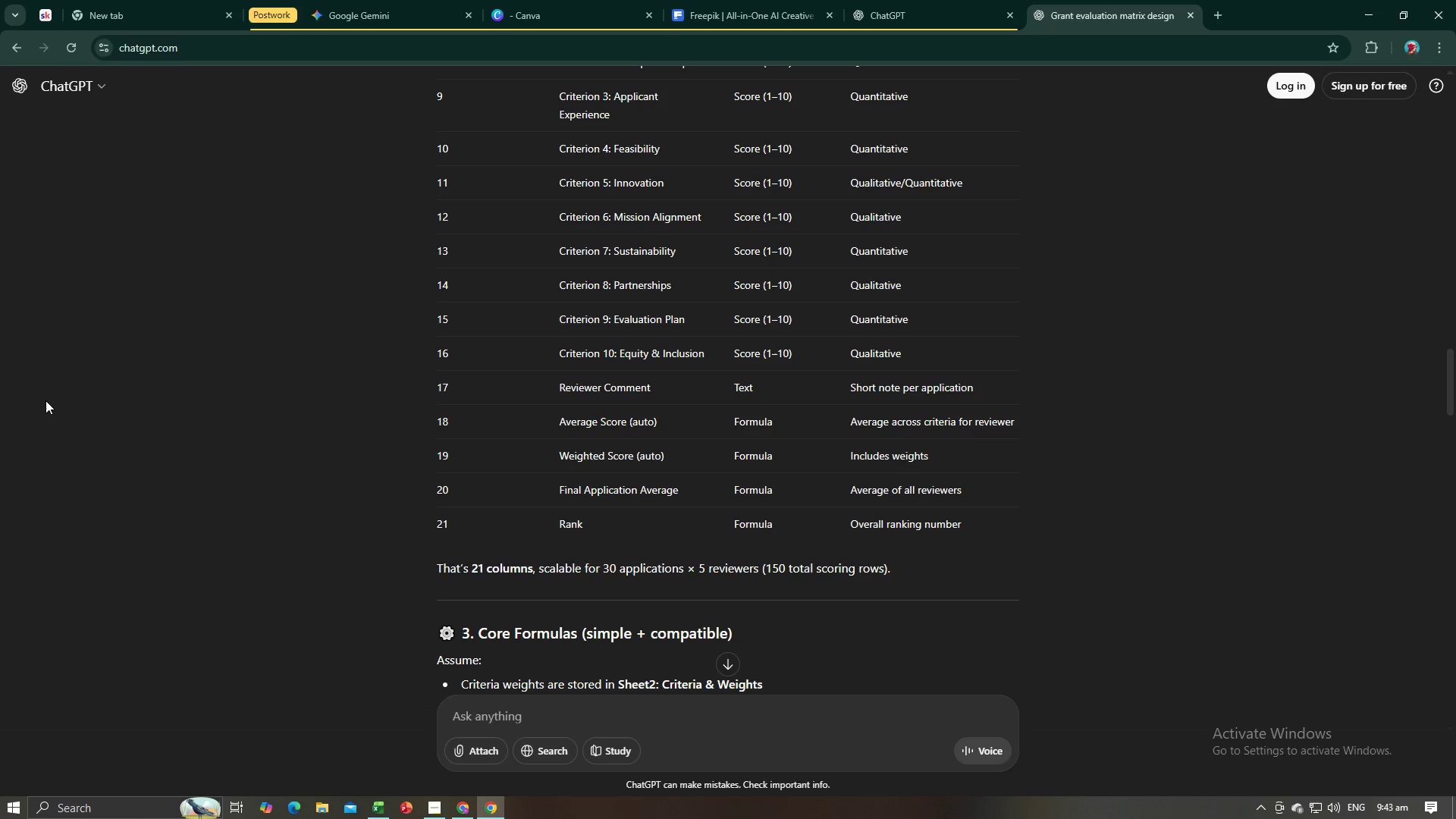 
key(Alt+AltLeft)
 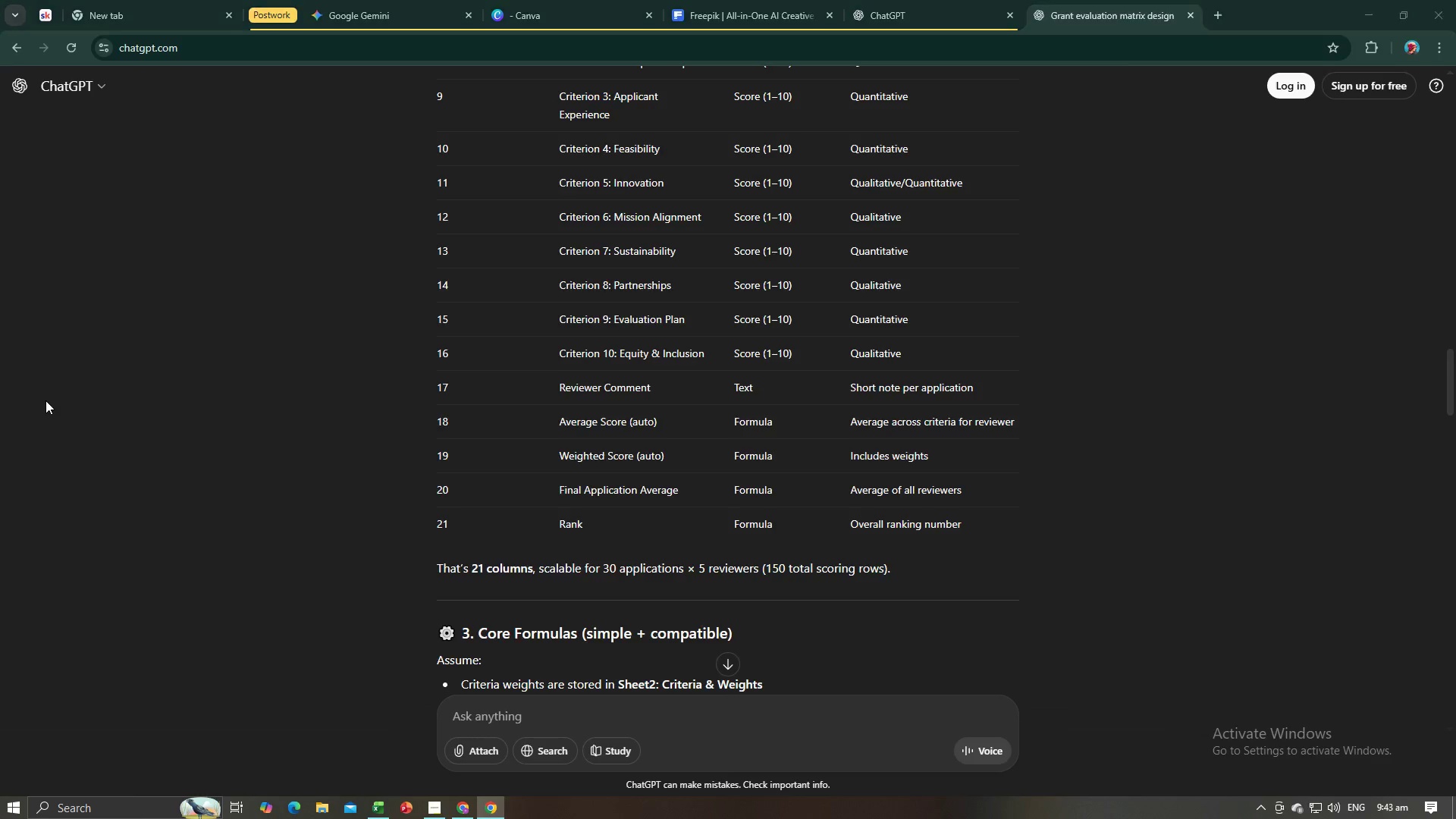 
key(Tab)
type(Rank)
 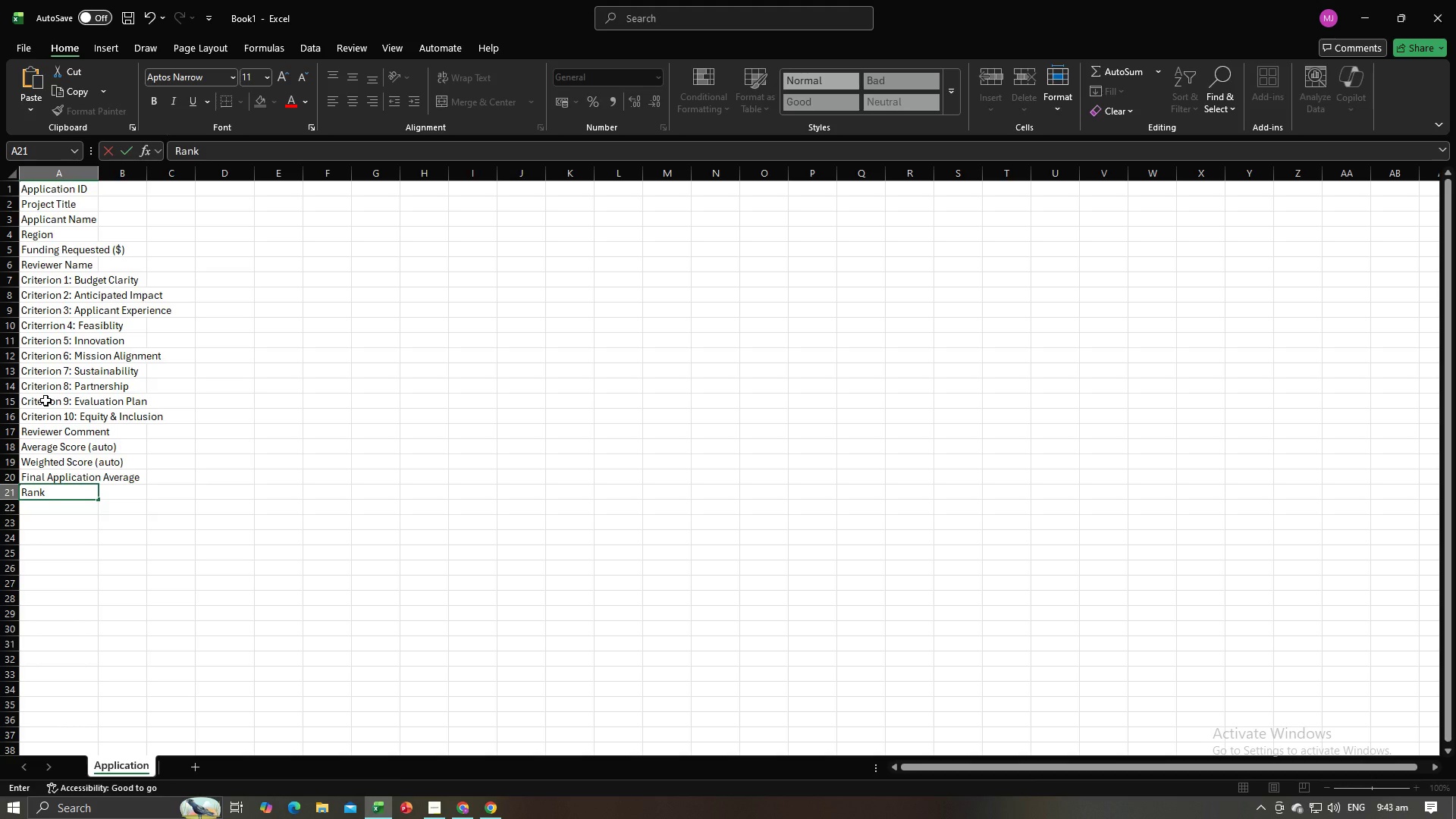 
key(Enter)
 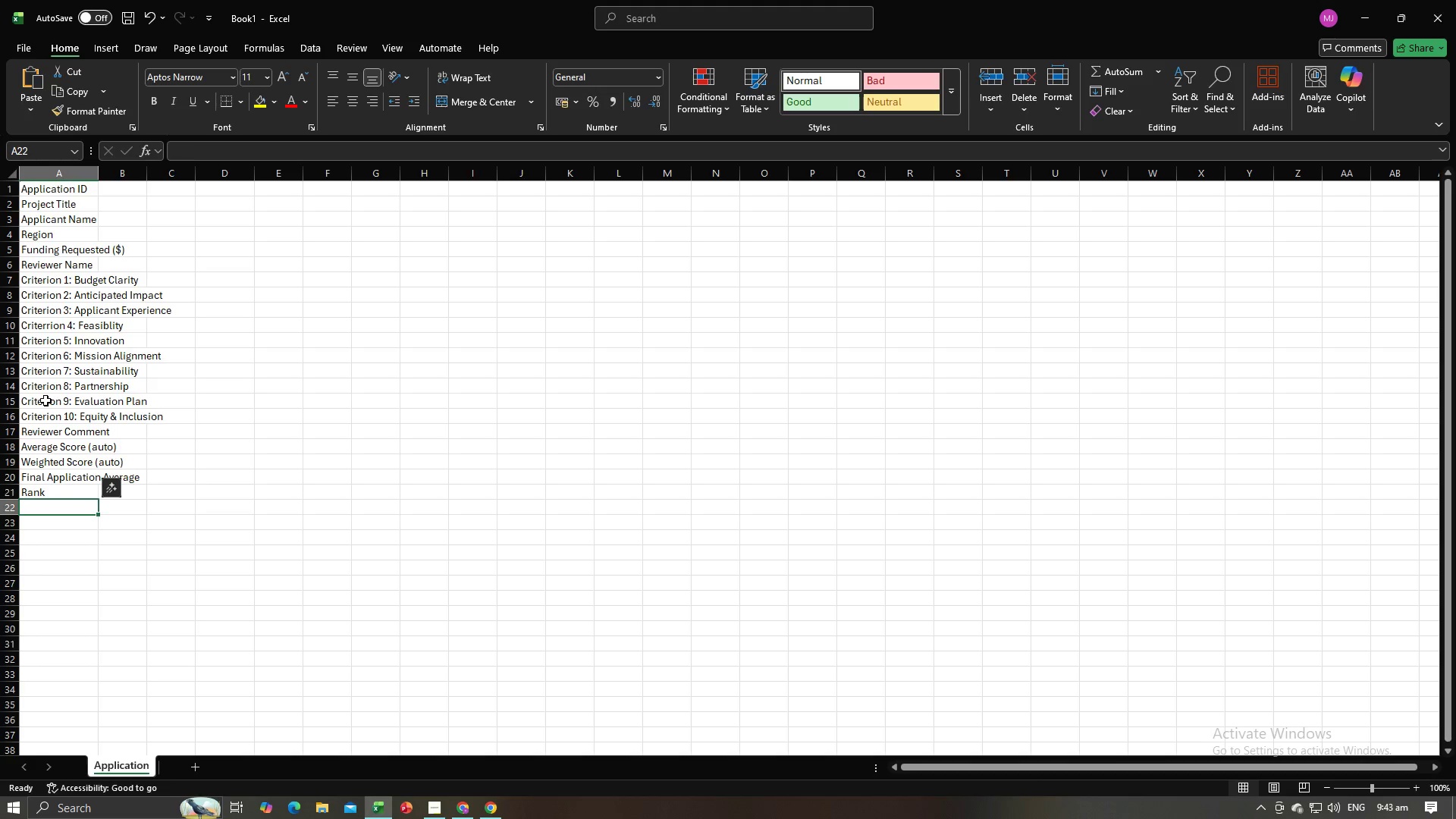 
key(Alt+AltLeft)
 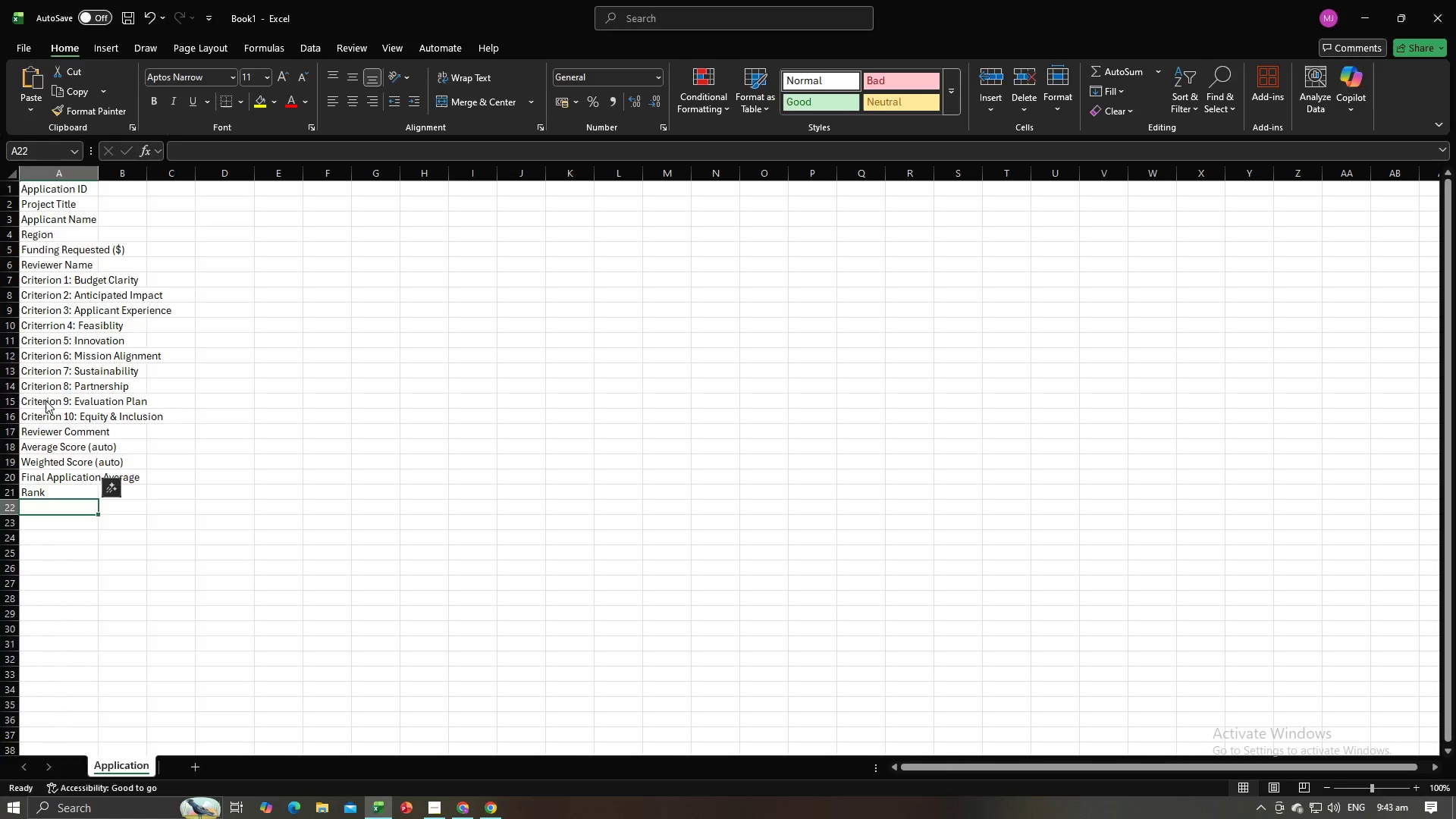 
key(Alt+Tab)
 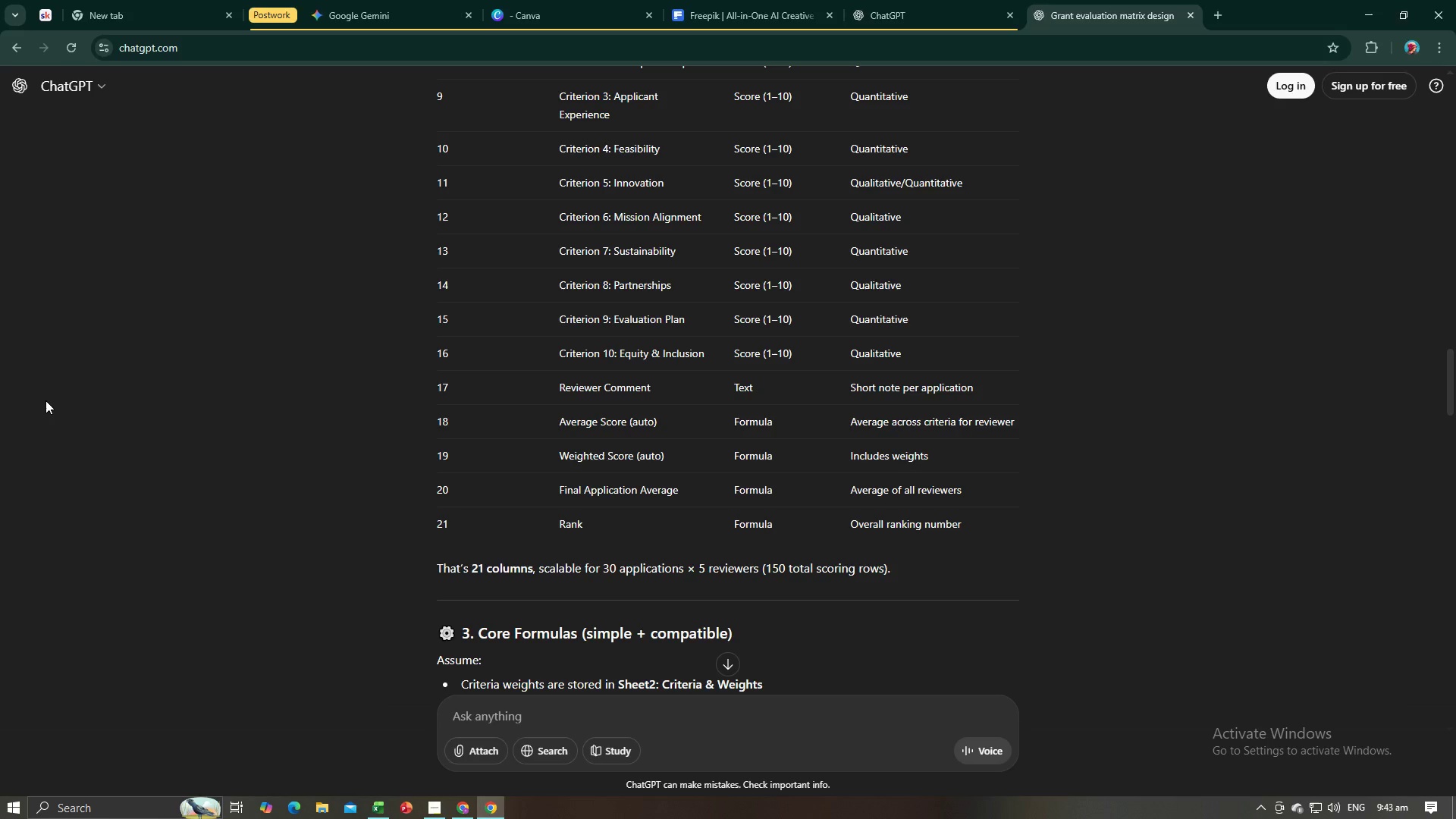 
key(Alt+AltLeft)
 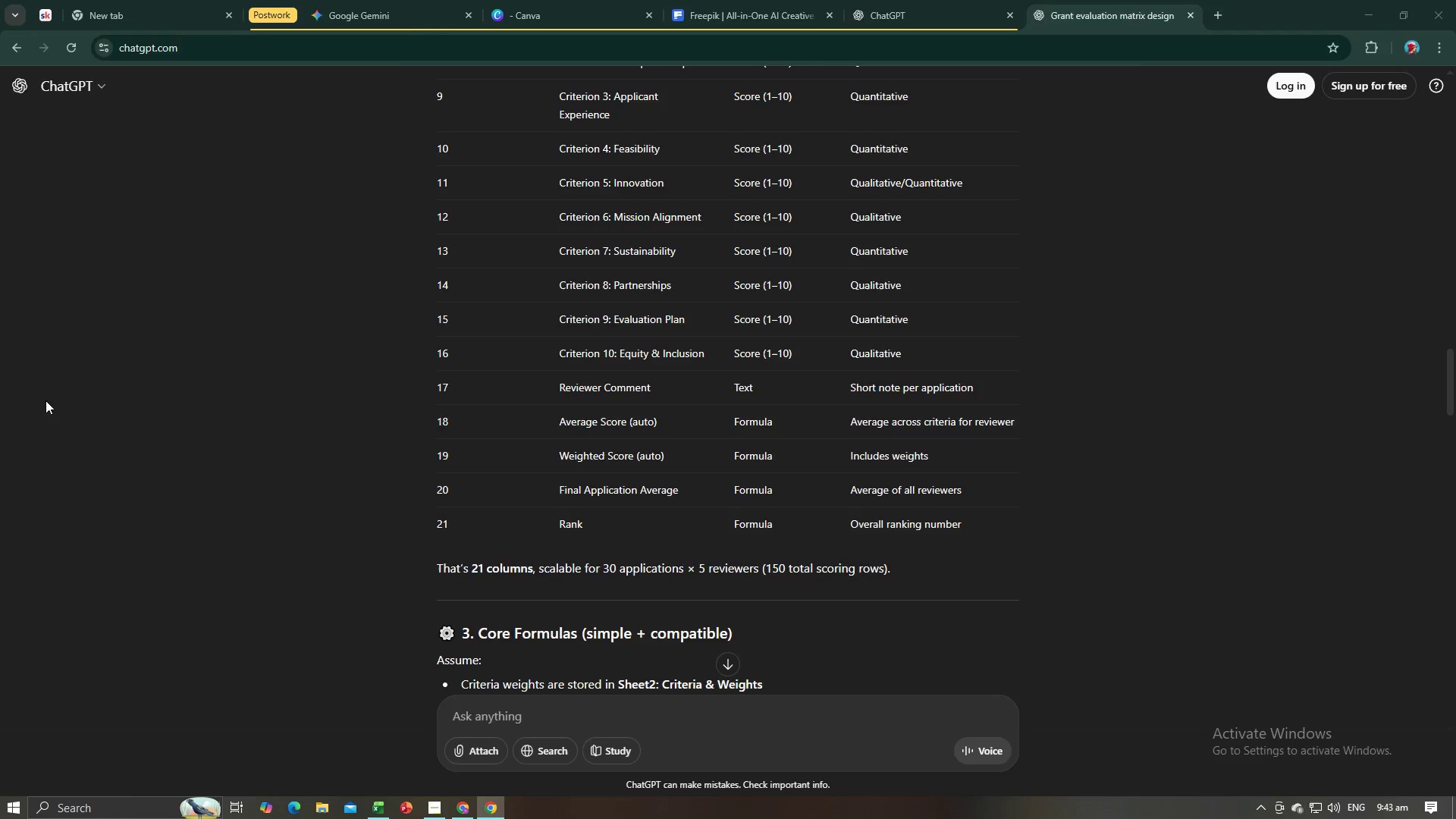 
key(Alt+Tab)
 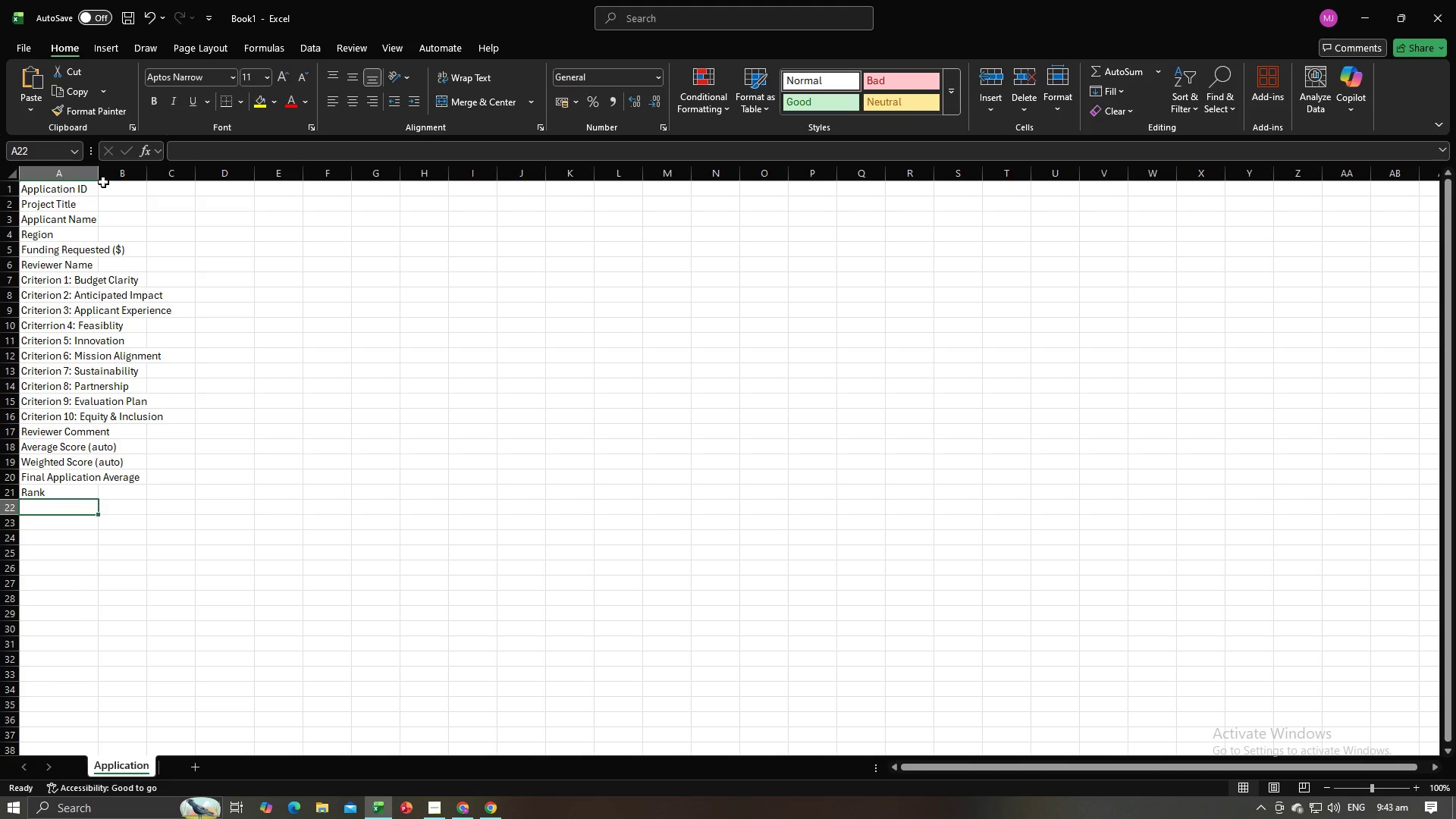 
double_click([100, 177])
 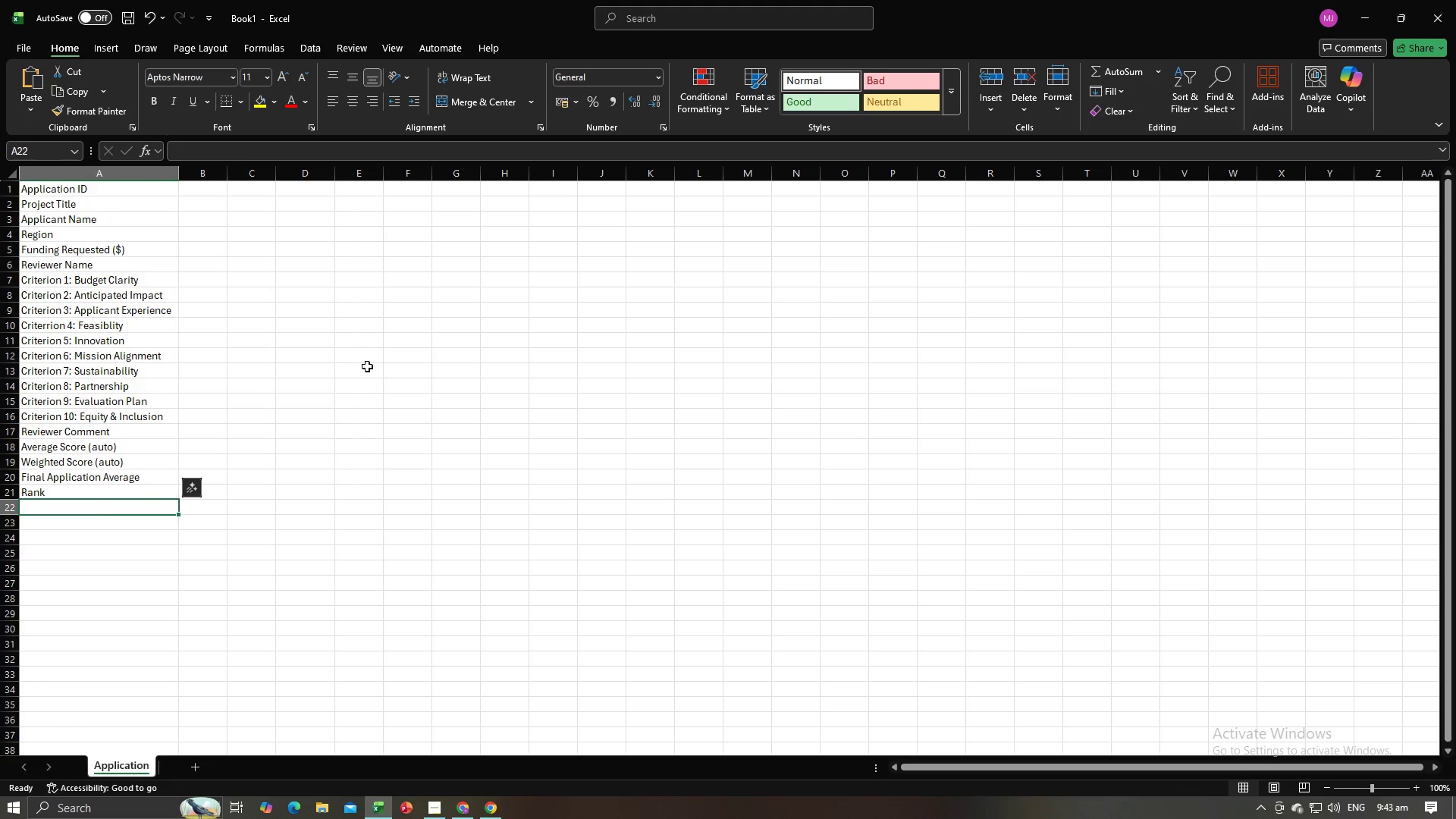 
triple_click([367, 366])
 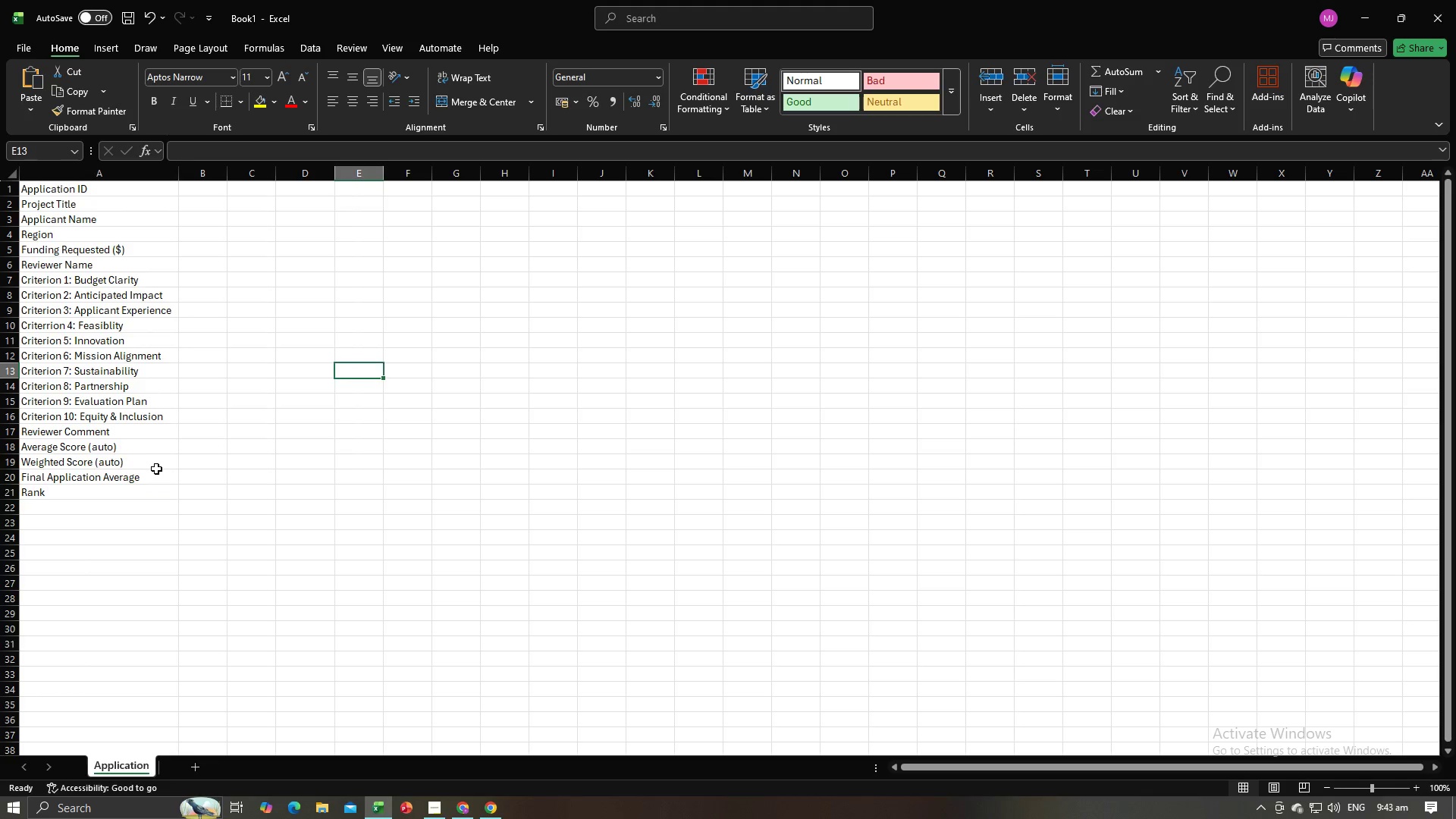 
left_click([156, 469])
 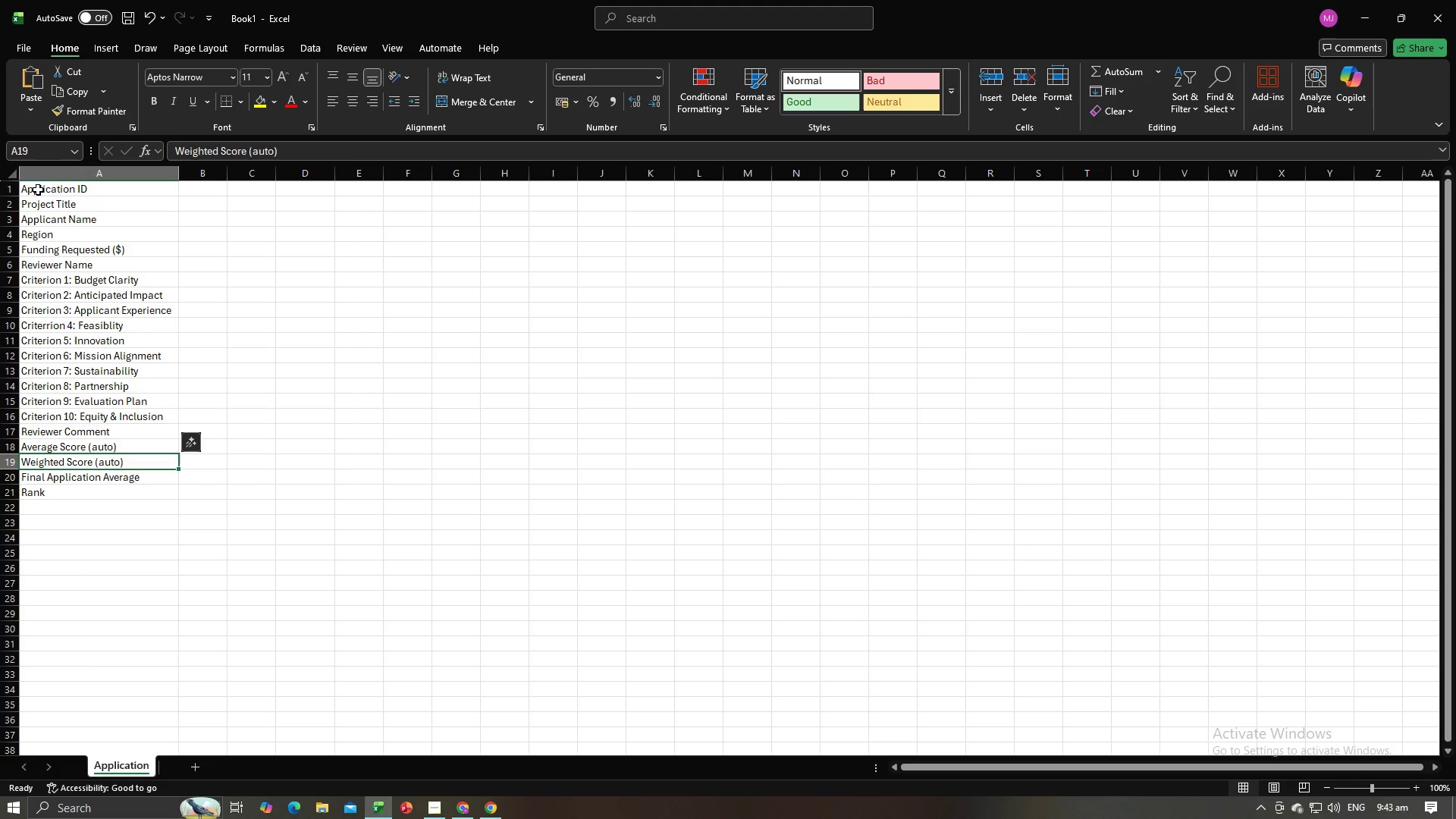 
left_click_drag(start_coordinate=[38, 190], to_coordinate=[63, 494])
 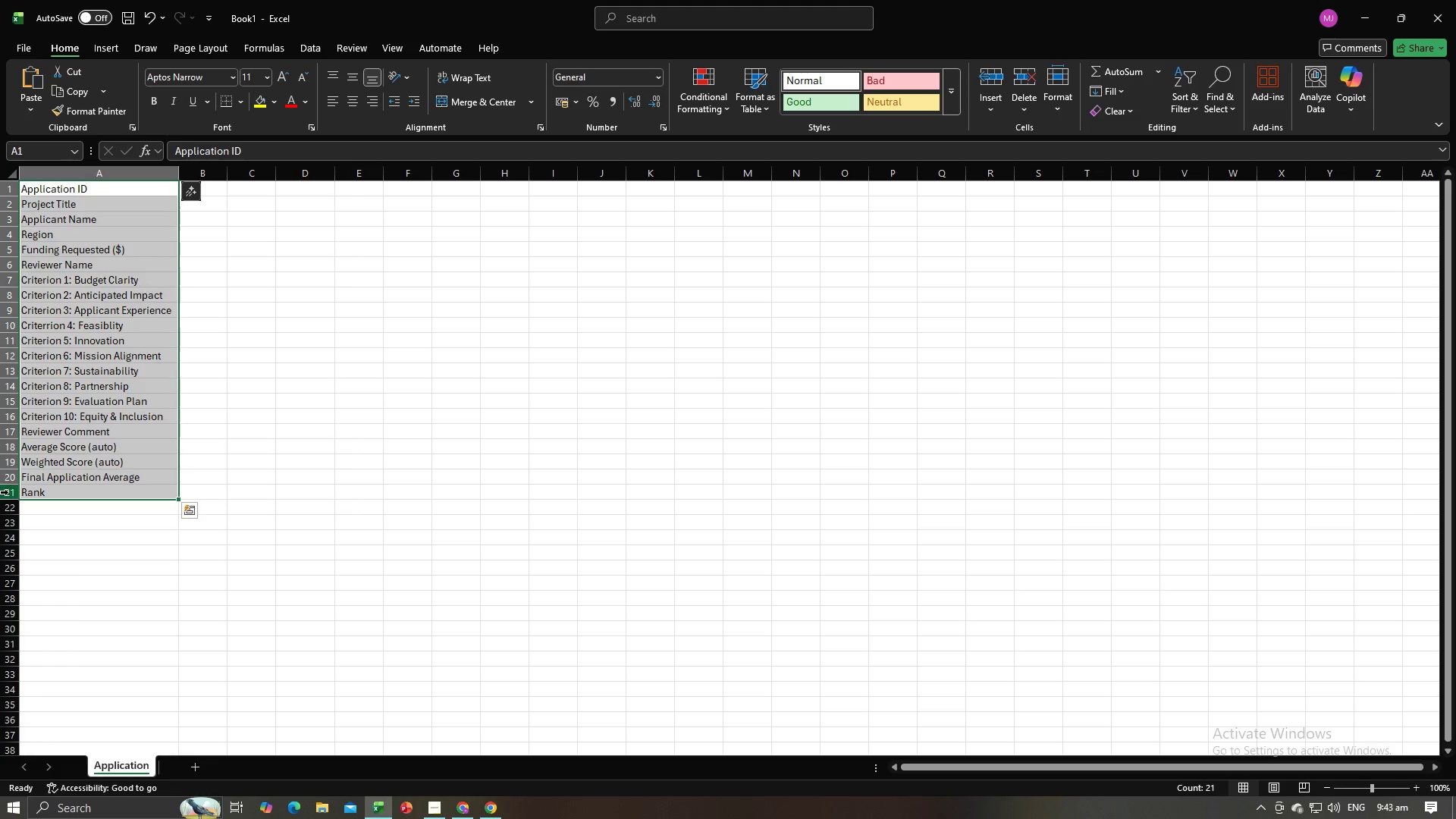 
right_click([8, 492])
 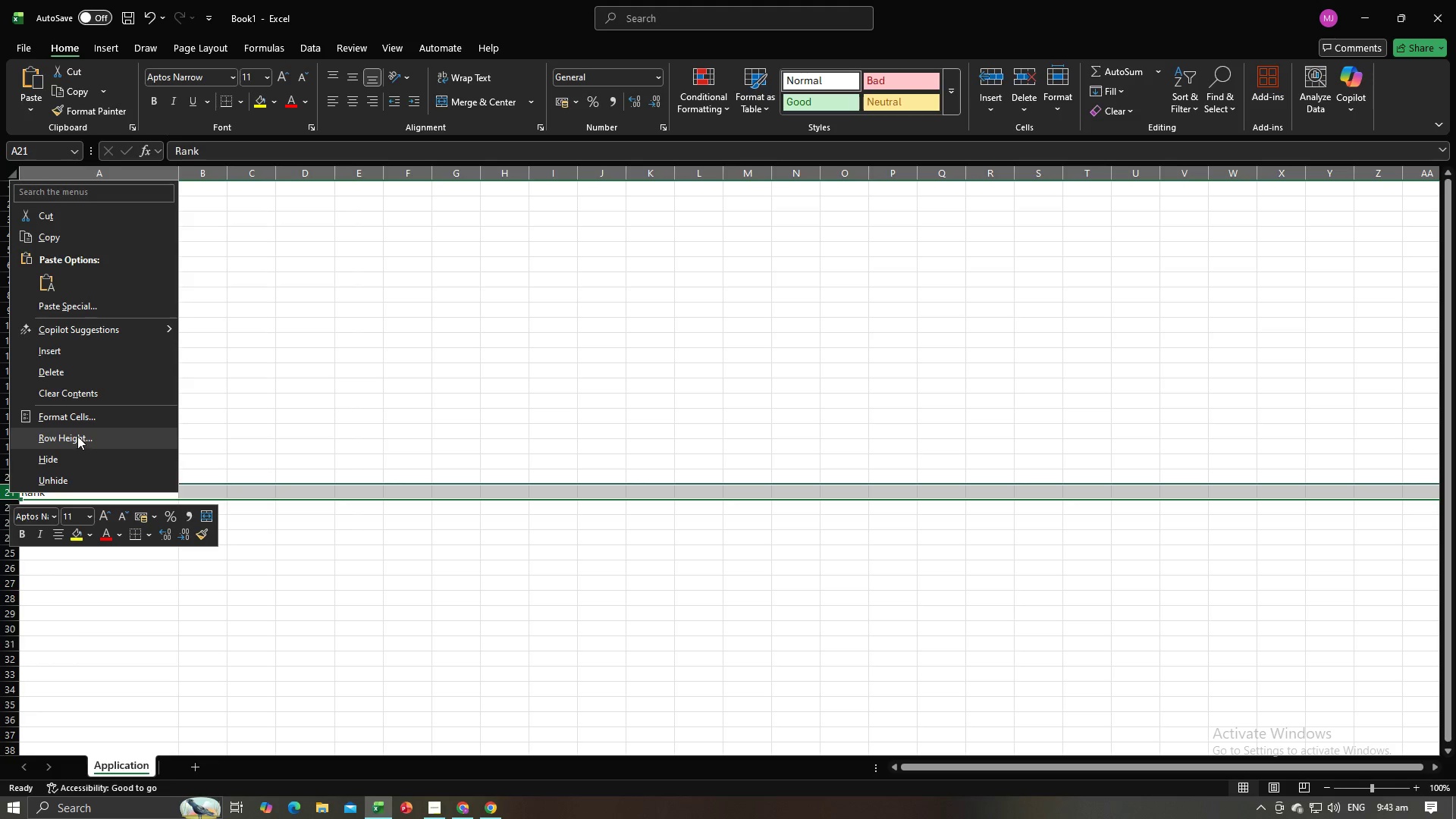 
left_click([77, 436])
 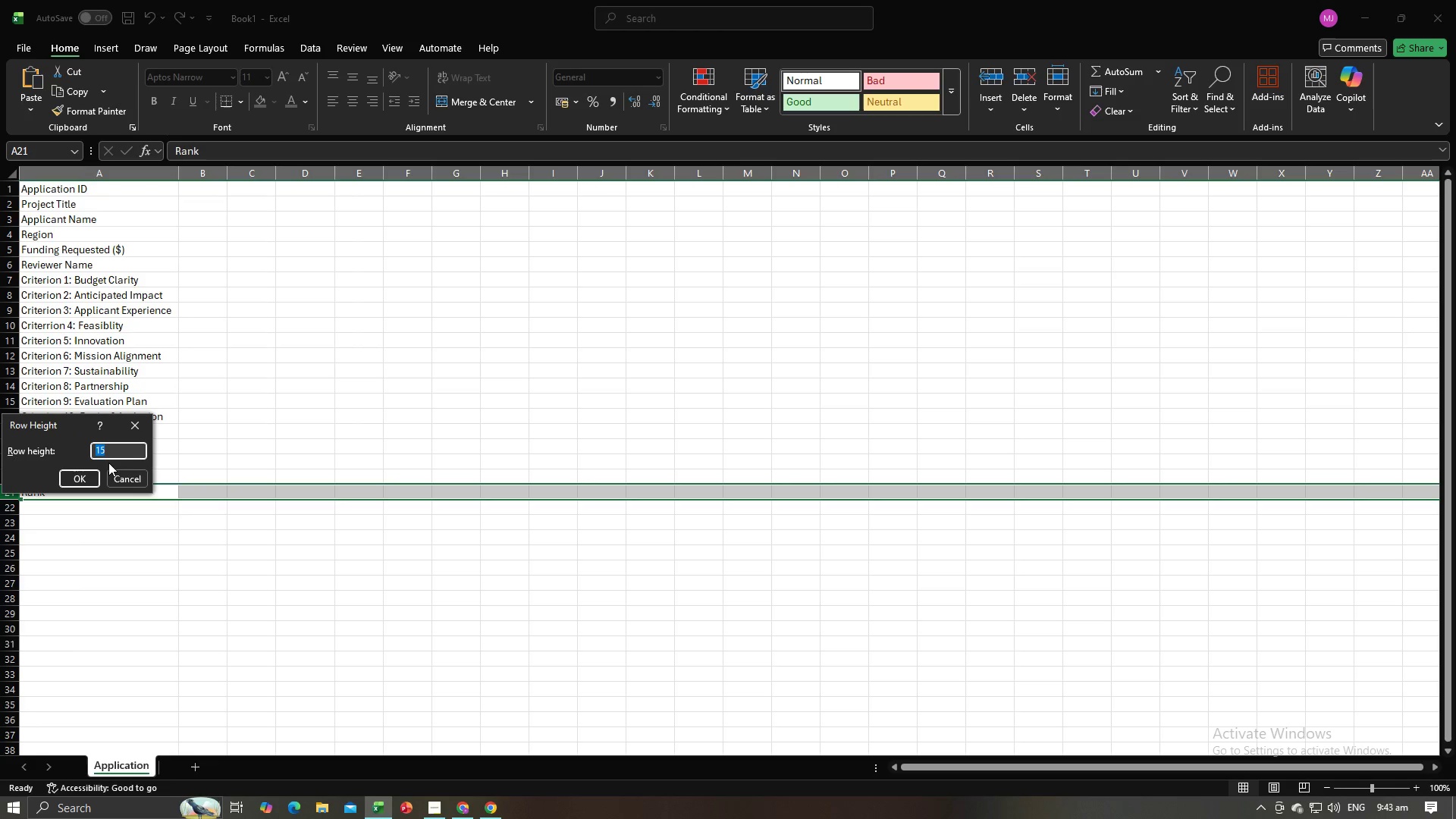 
type(30)
 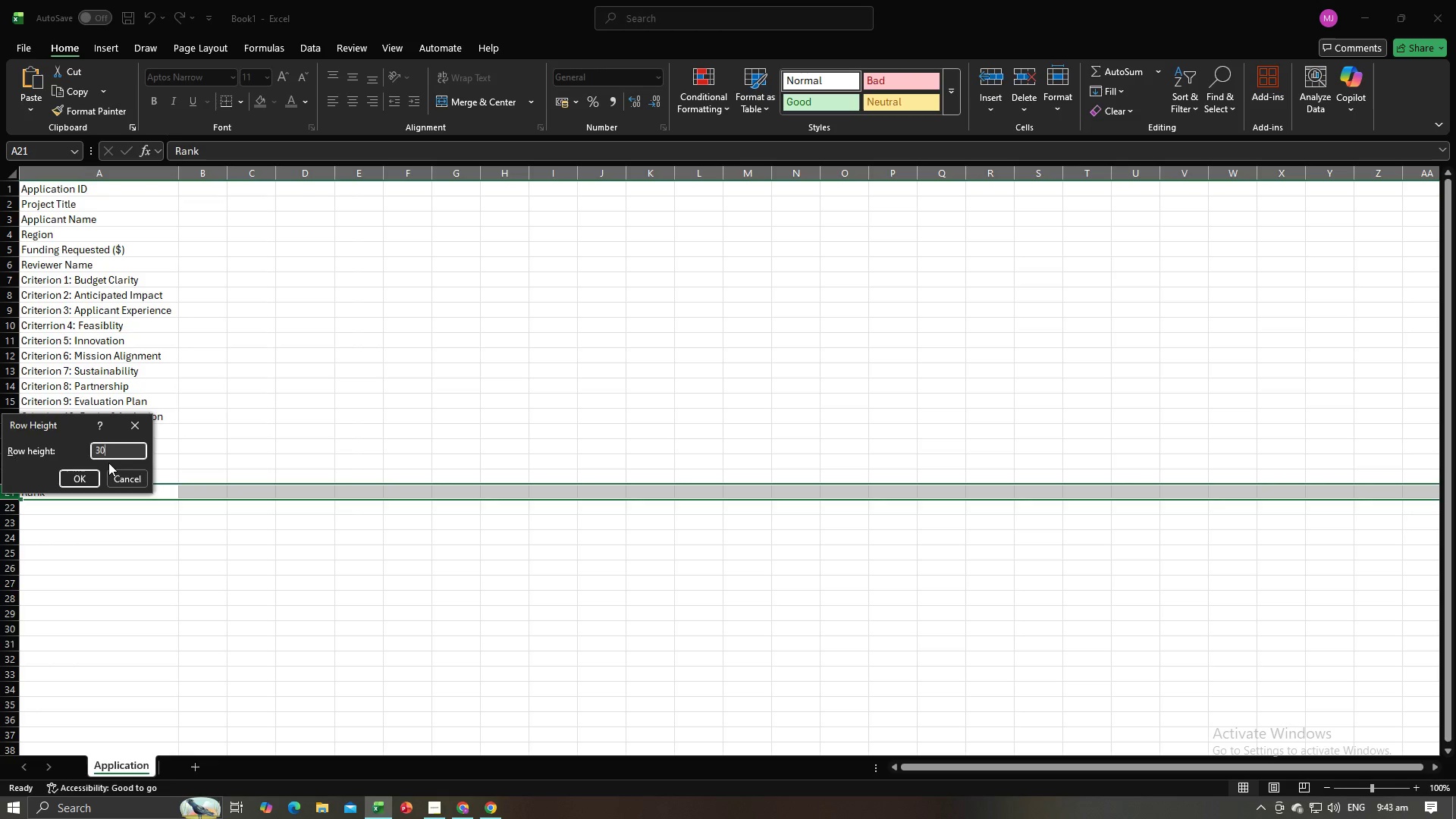 
key(Enter)
 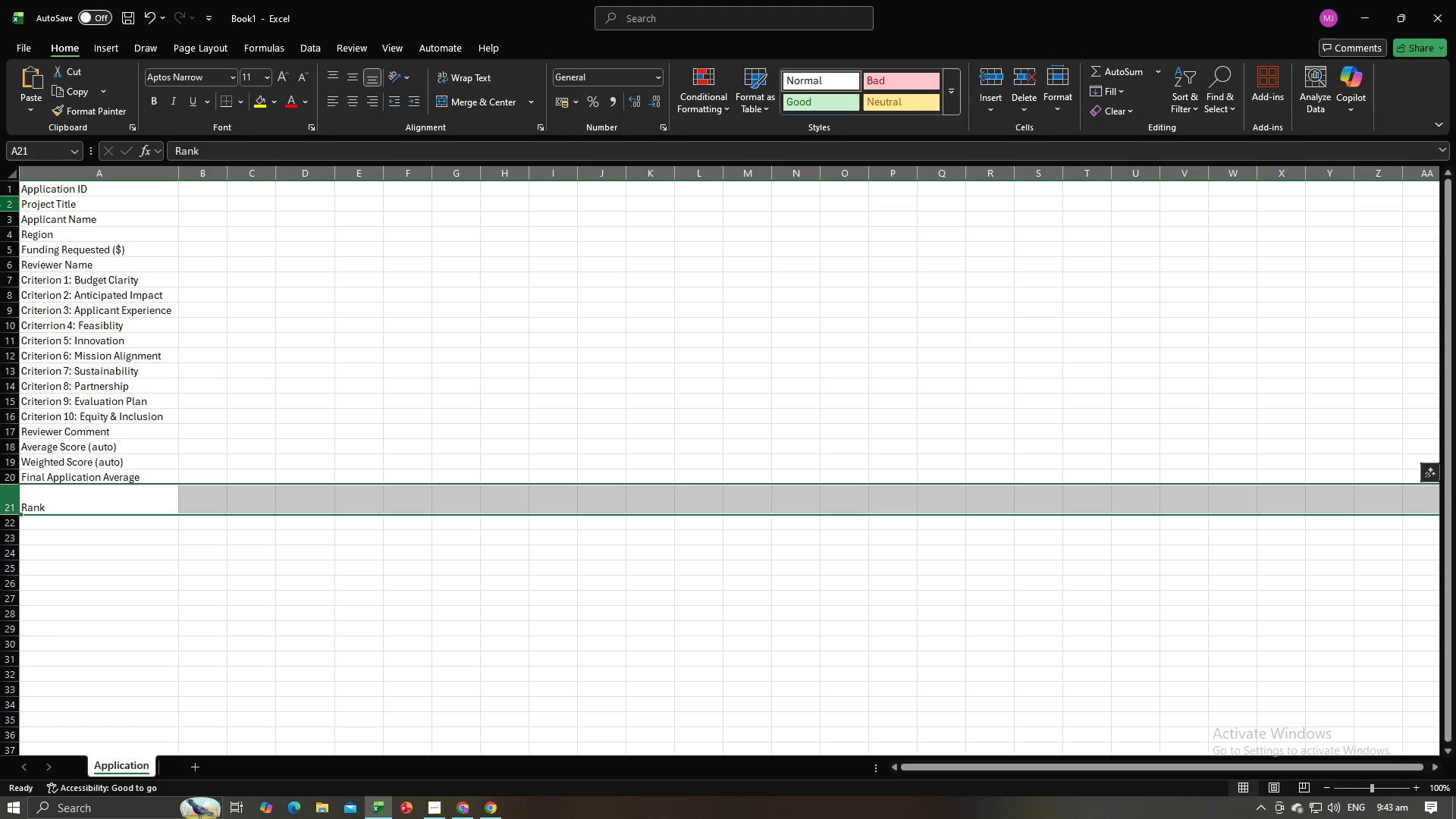 
left_click_drag(start_coordinate=[8, 190], to_coordinate=[7, 475])
 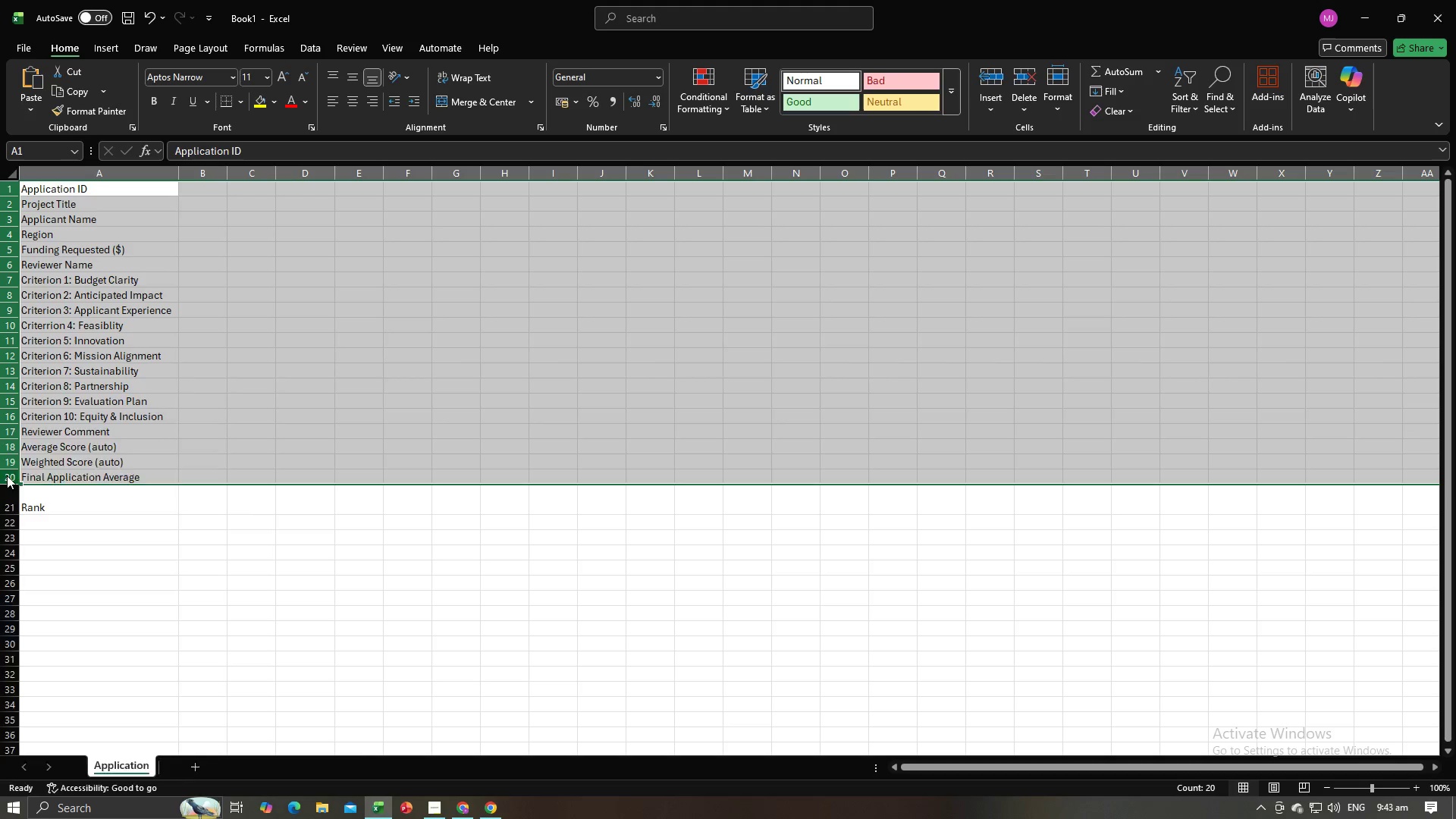 
right_click([7, 475])
 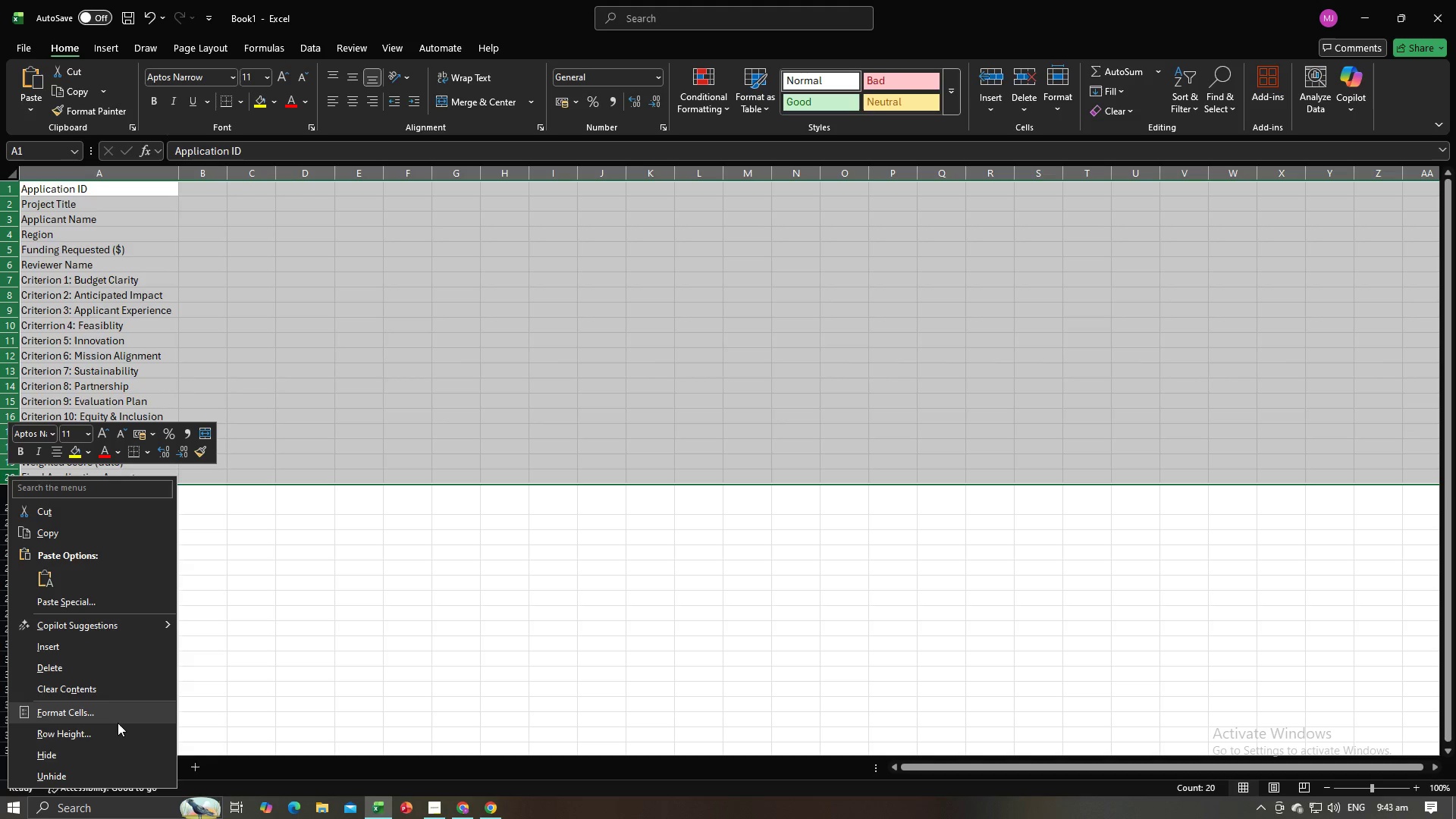 
left_click([118, 726])
 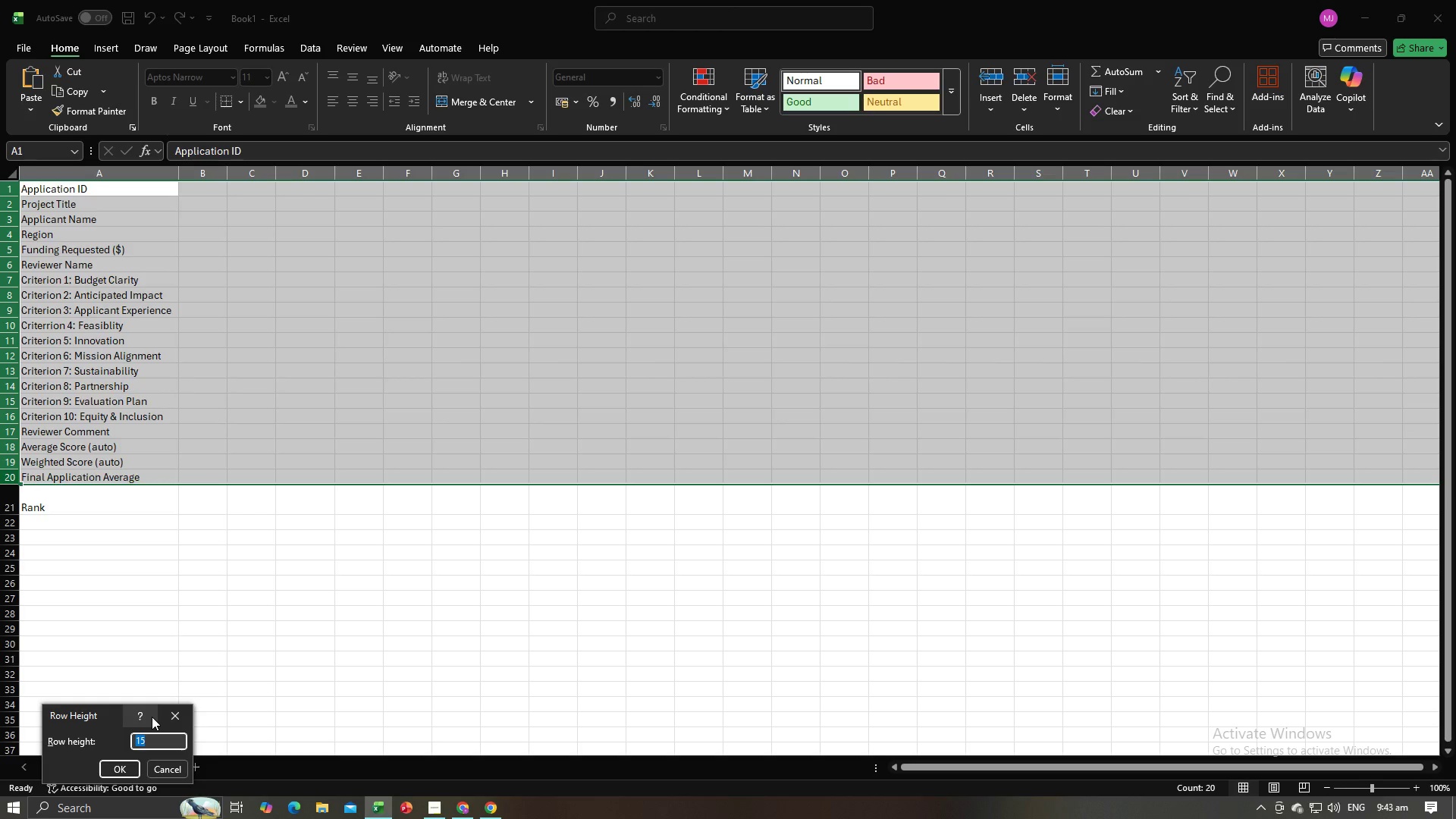 
type(30)
 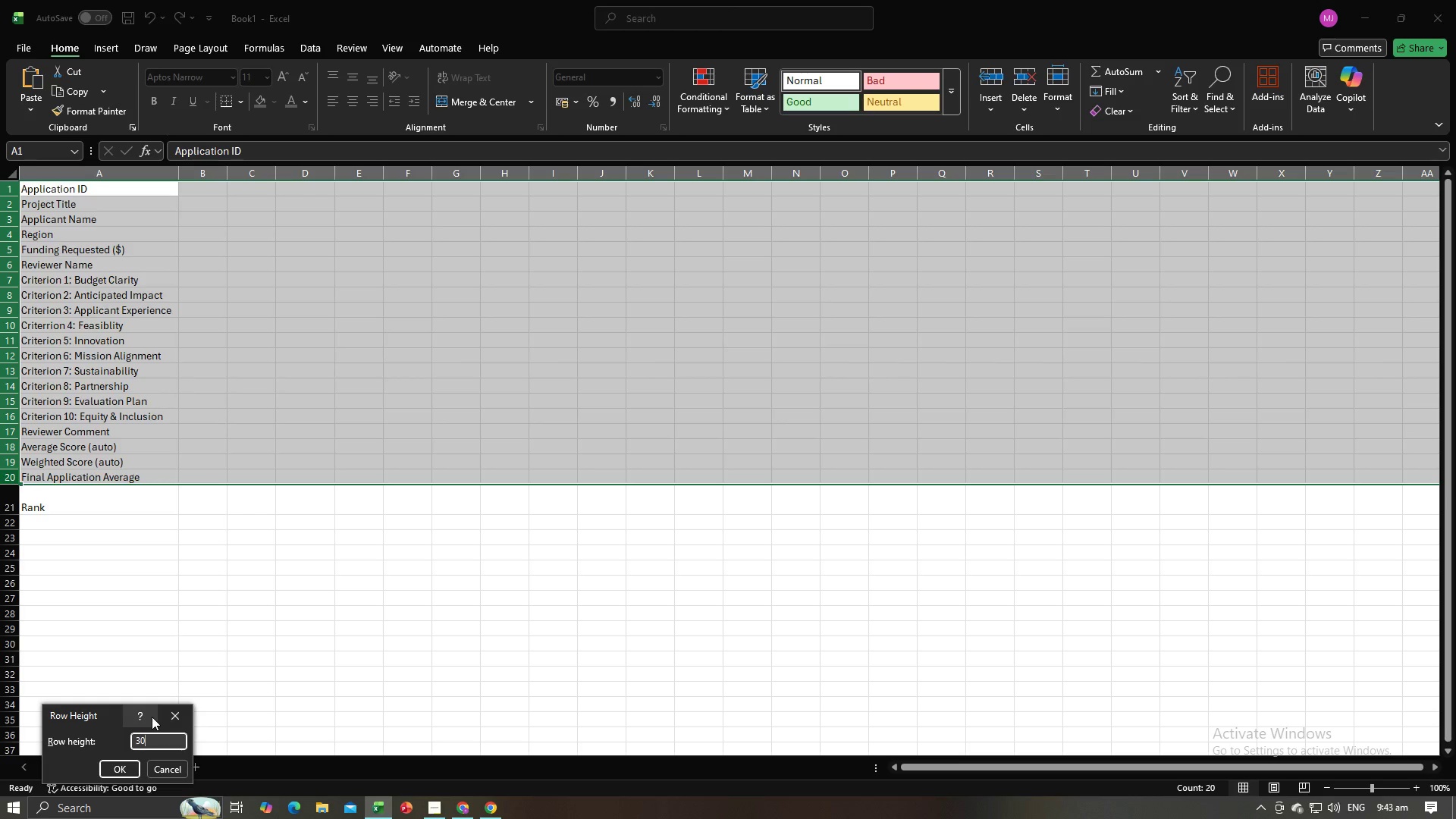 
key(Enter)
 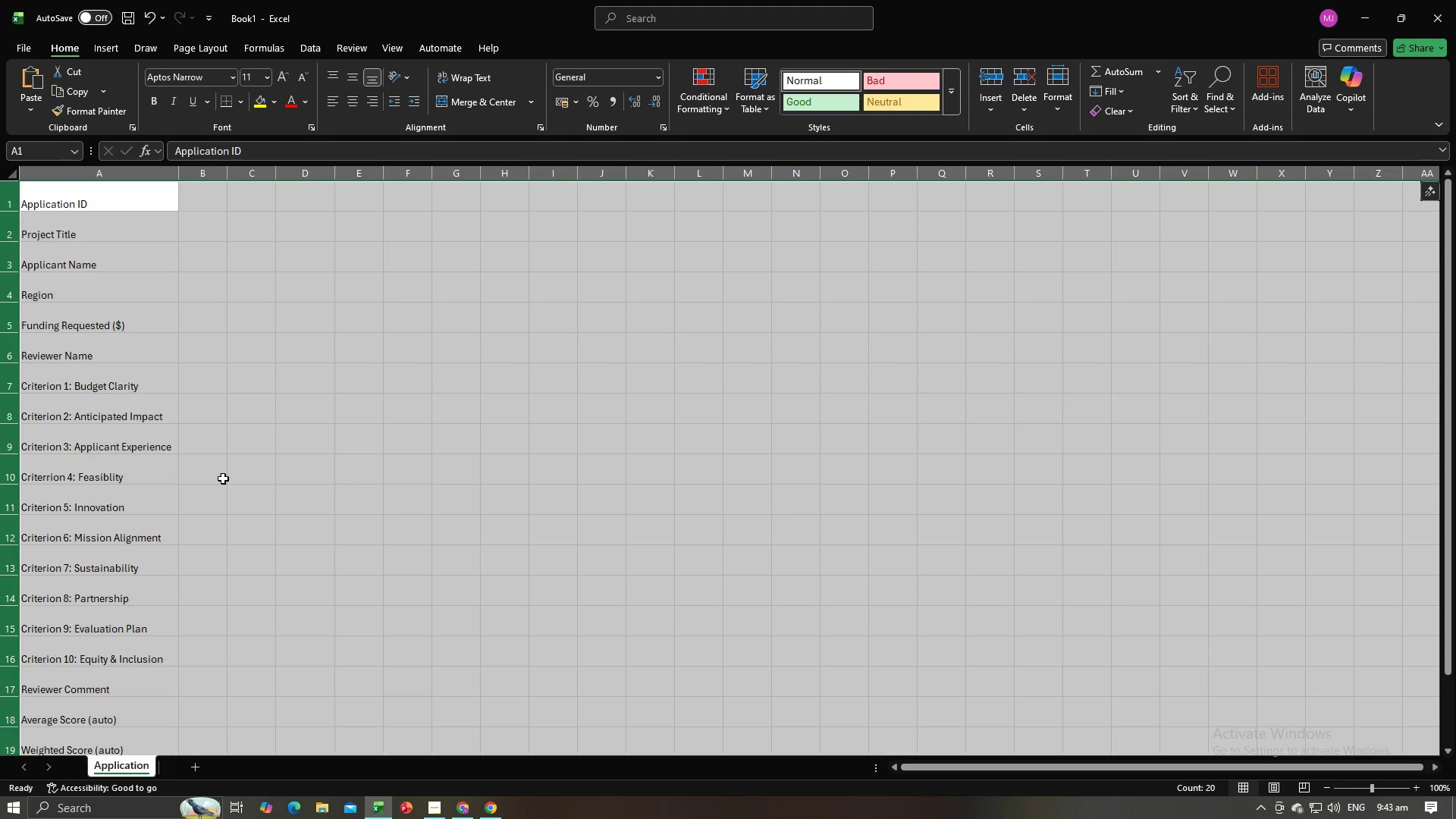 
left_click([230, 468])
 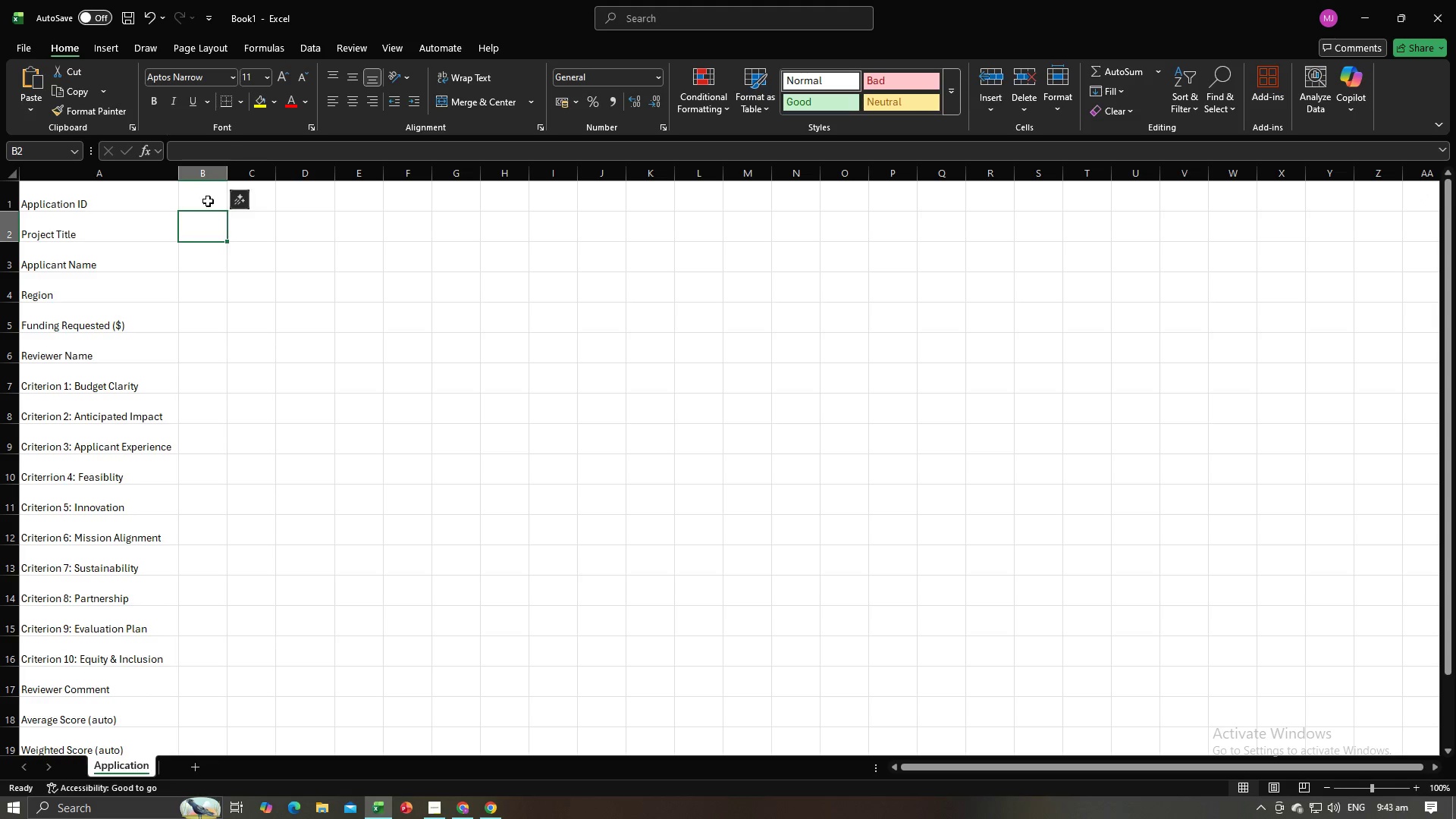 
double_click([208, 201])
 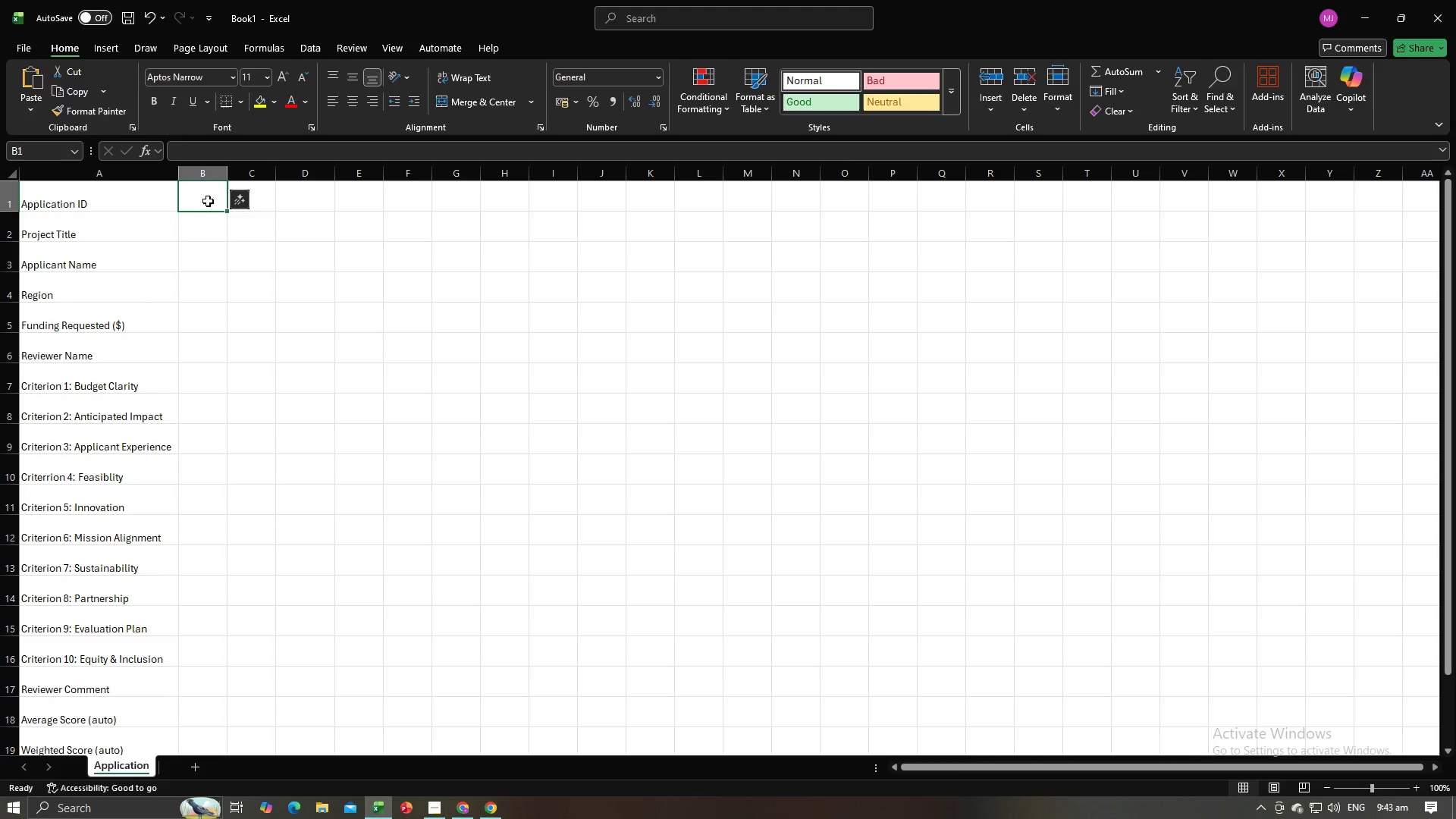 
key(Alt+AltLeft)
 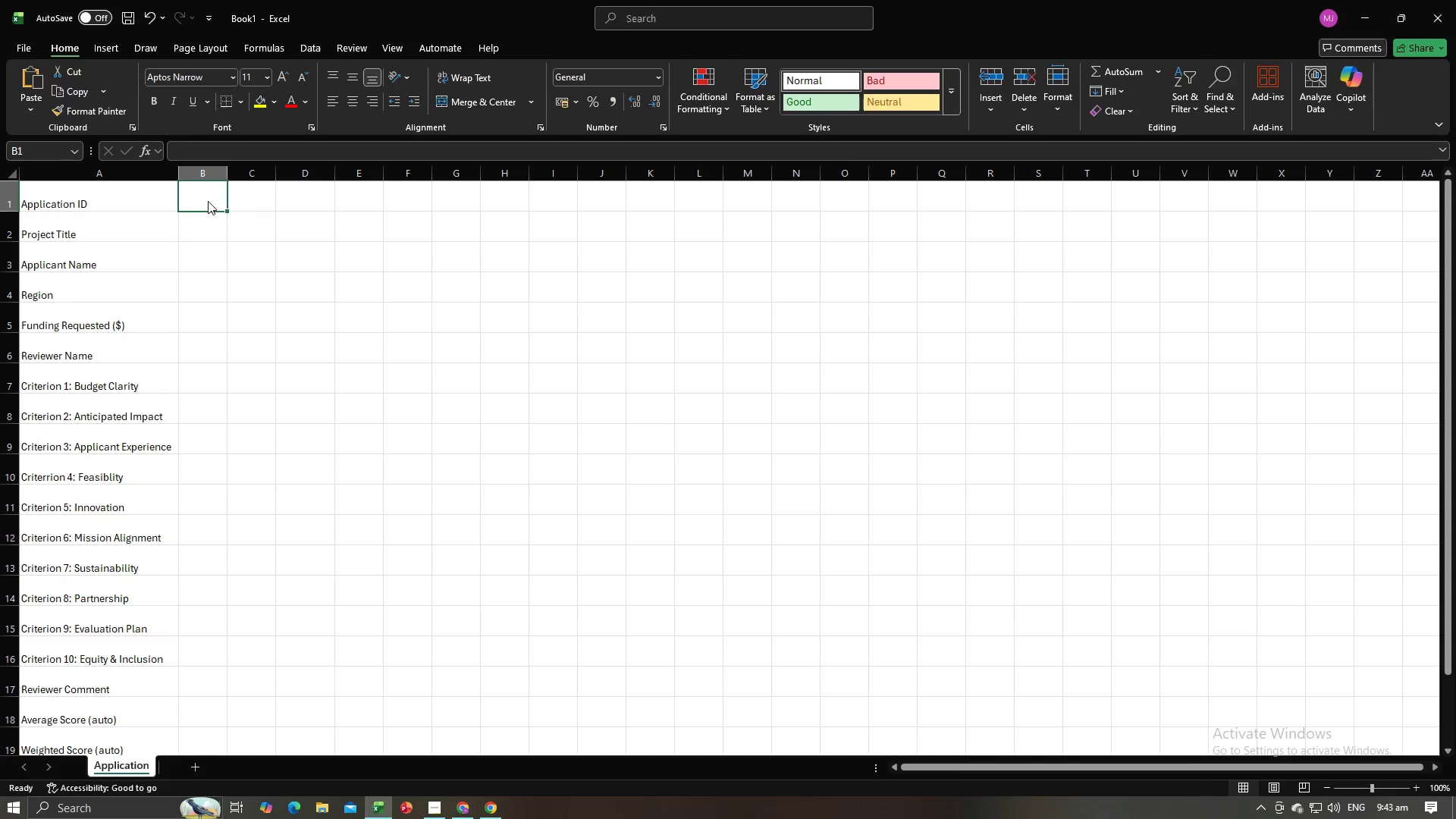 
key(Alt+Tab)
 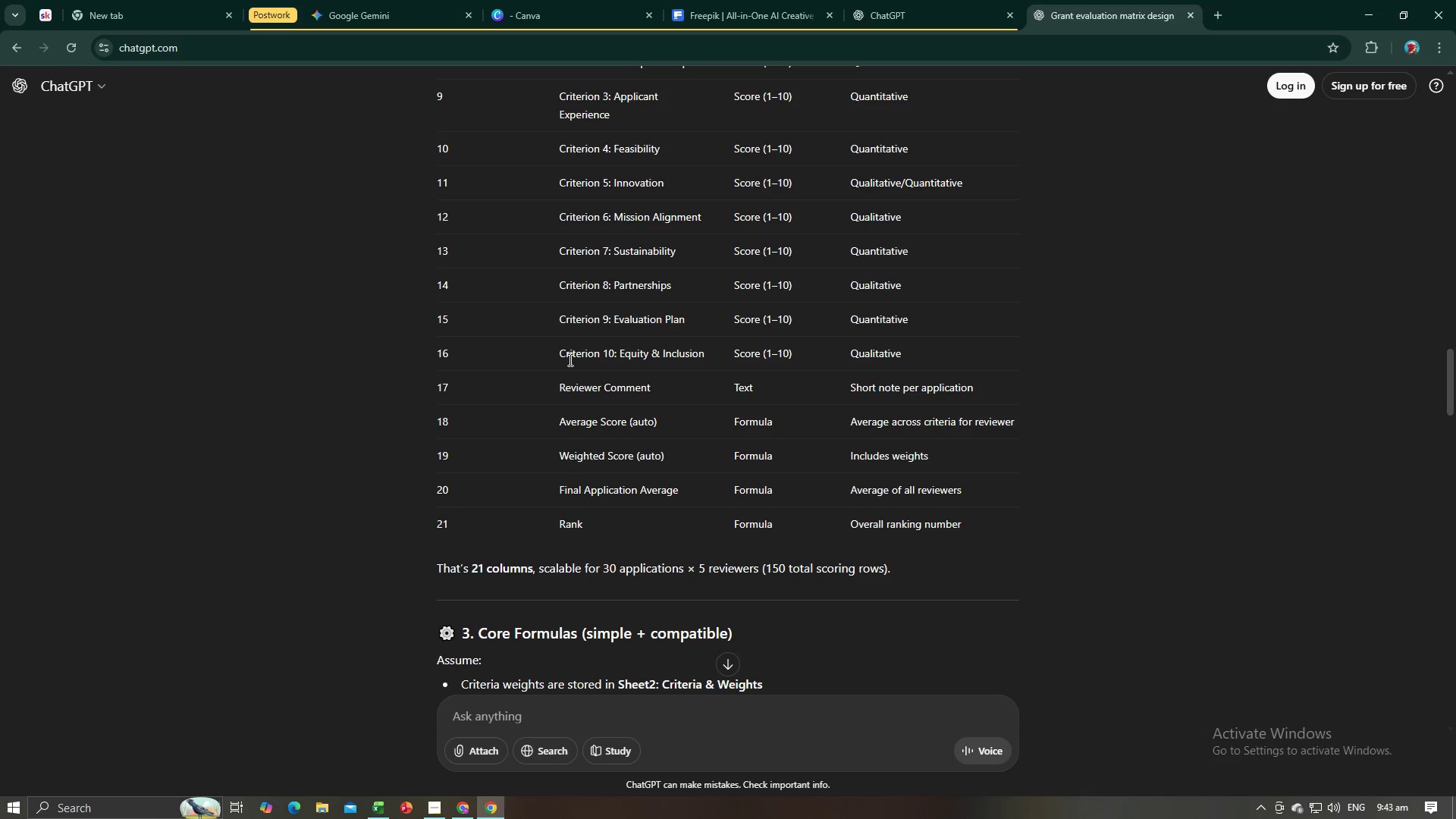 
scroll: coordinate [573, 357], scroll_direction: up, amount: 4.0
 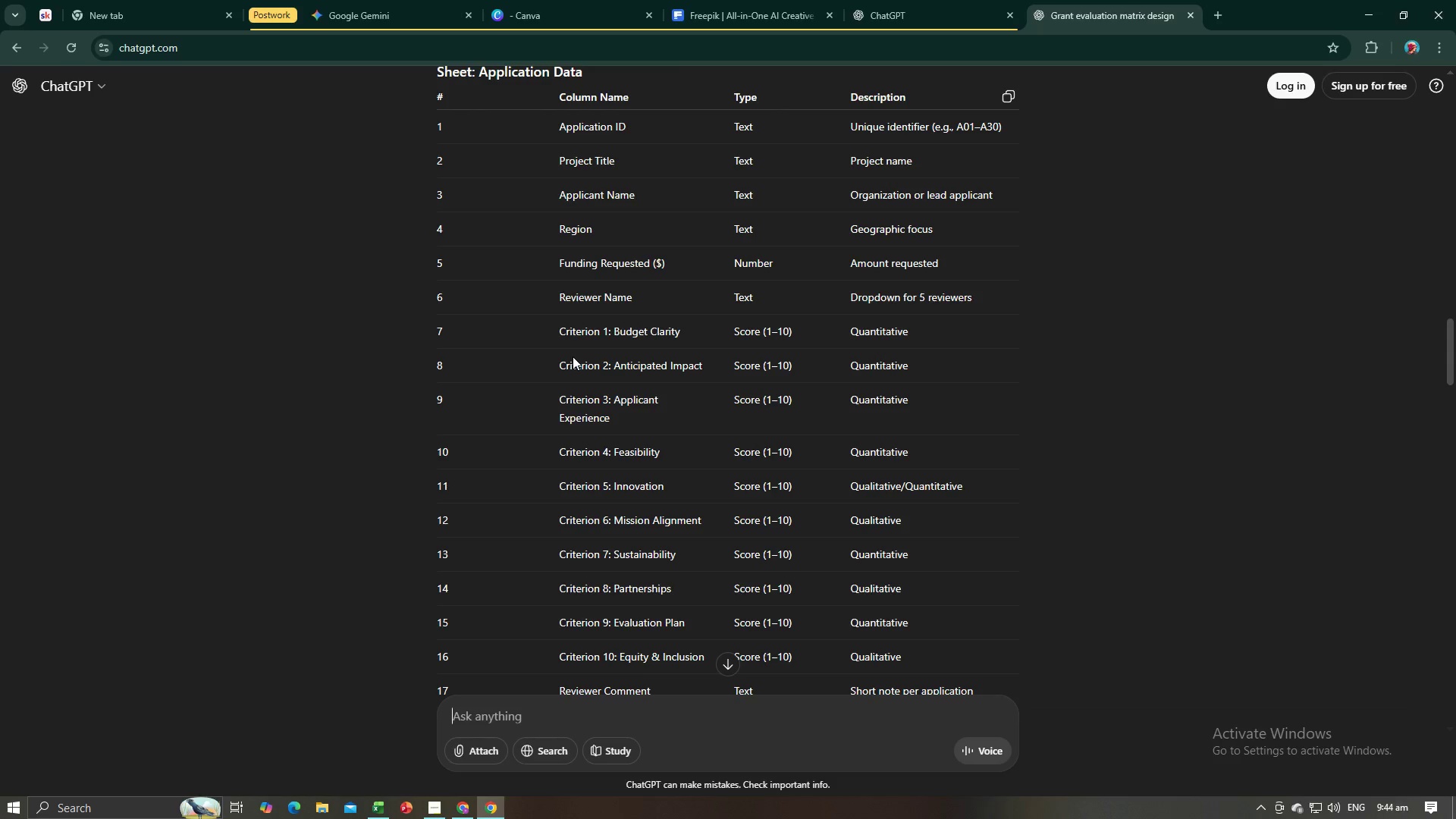 
scroll: coordinate [573, 356], scroll_direction: down, amount: 8.0
 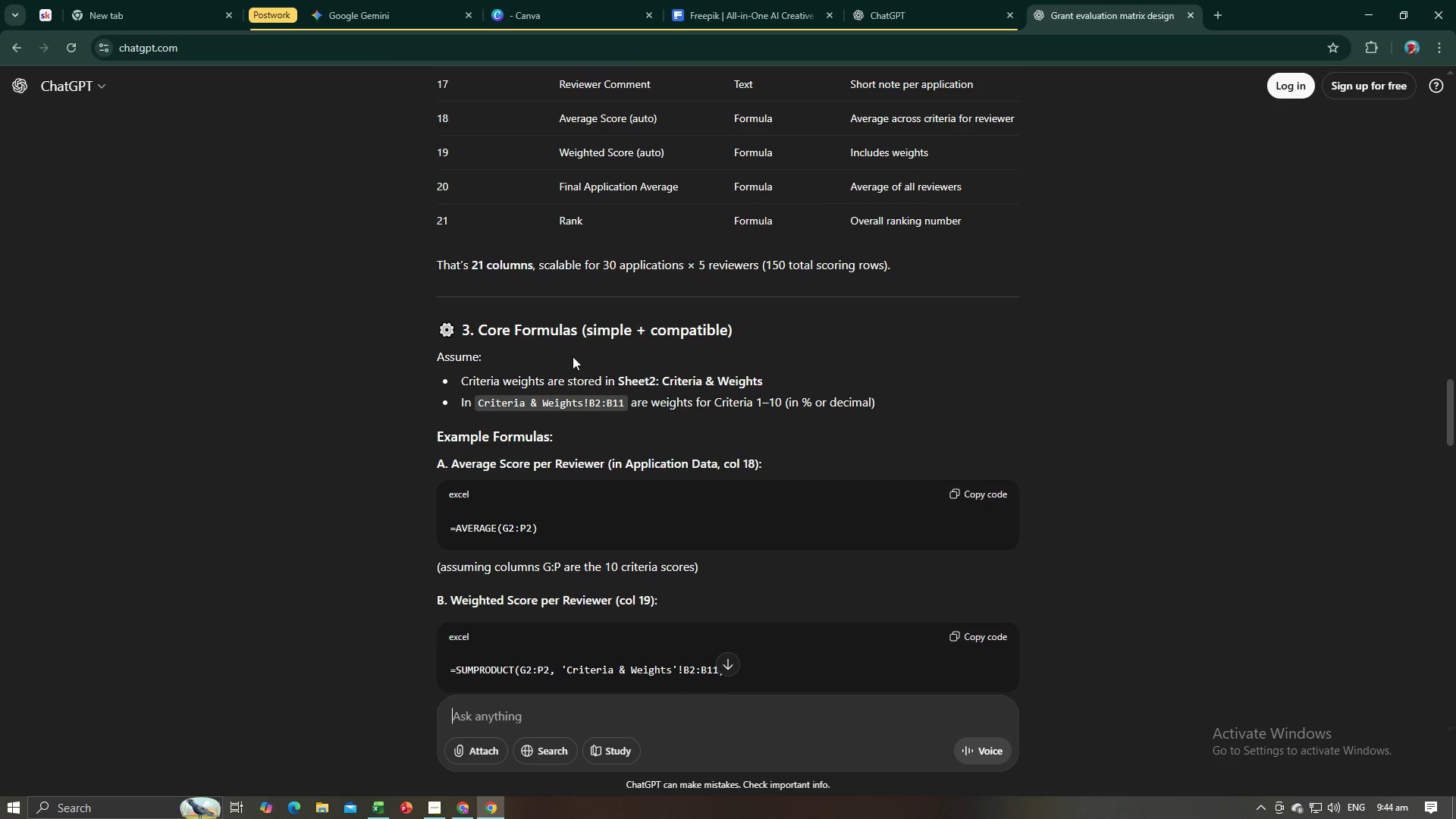 
scroll: coordinate [573, 356], scroll_direction: up, amount: 3.0
 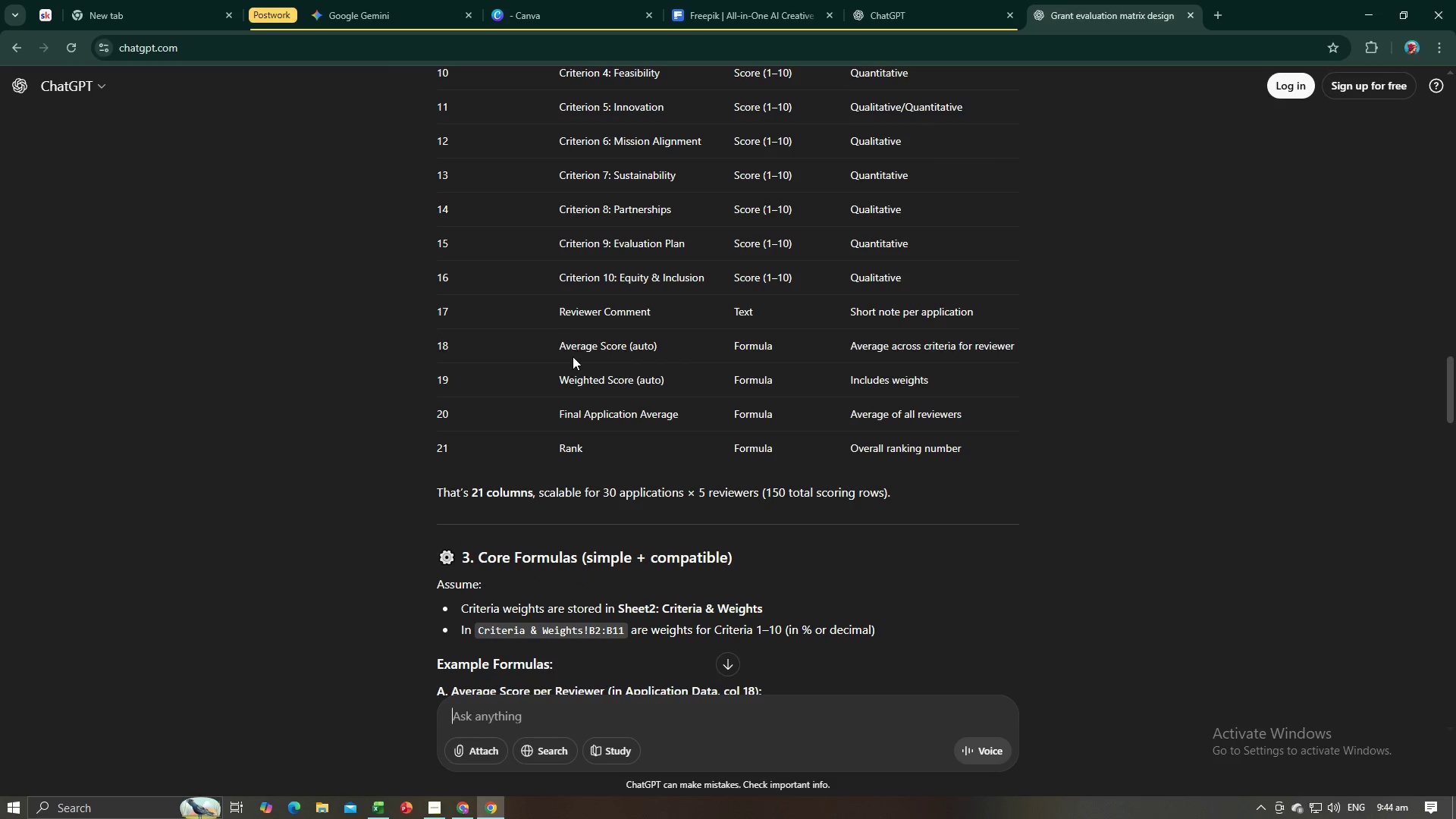 
scroll: coordinate [575, 356], scroll_direction: down, amount: 44.0
 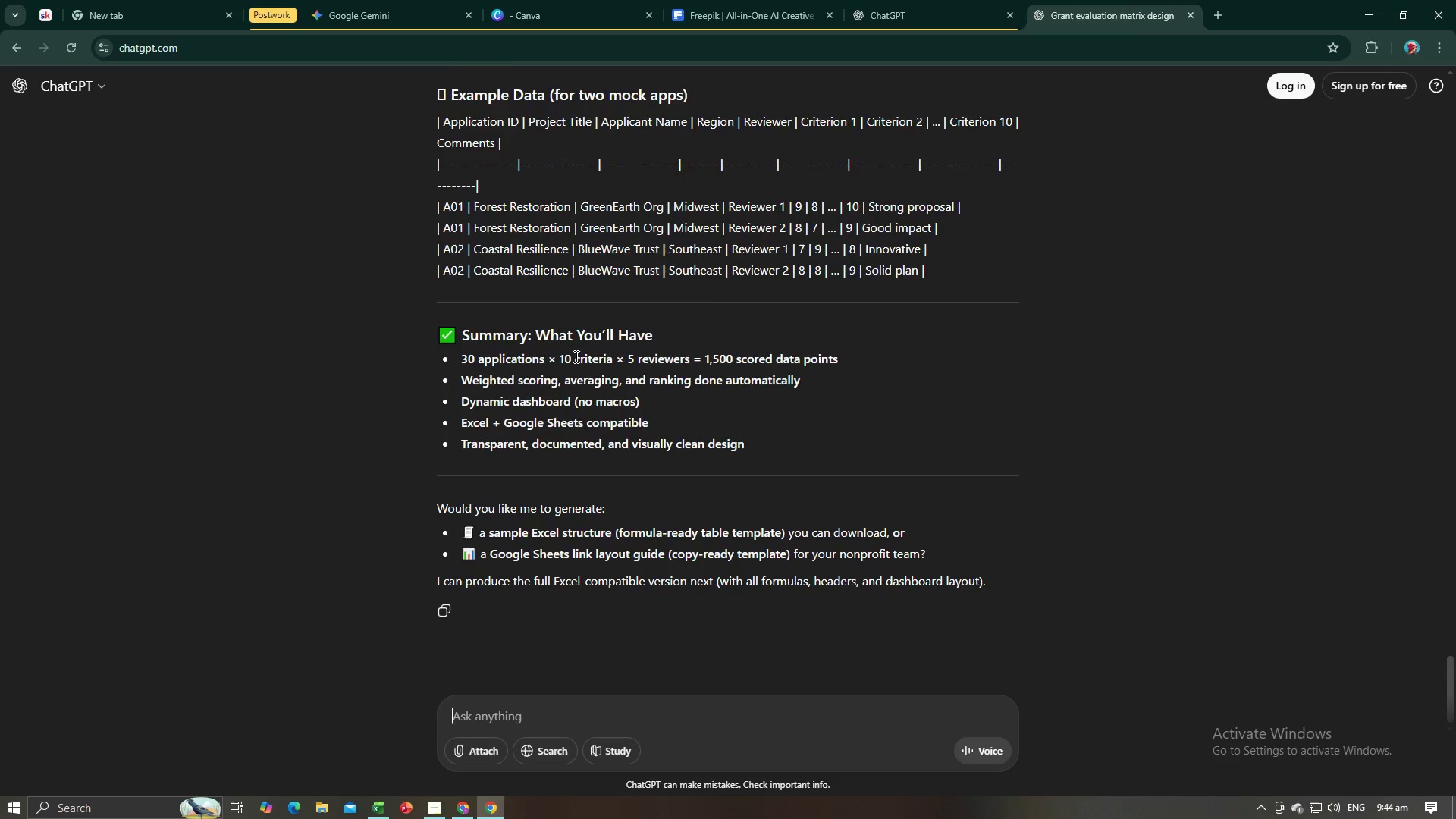 
scroll: coordinate [575, 356], scroll_direction: up, amount: 4.0
 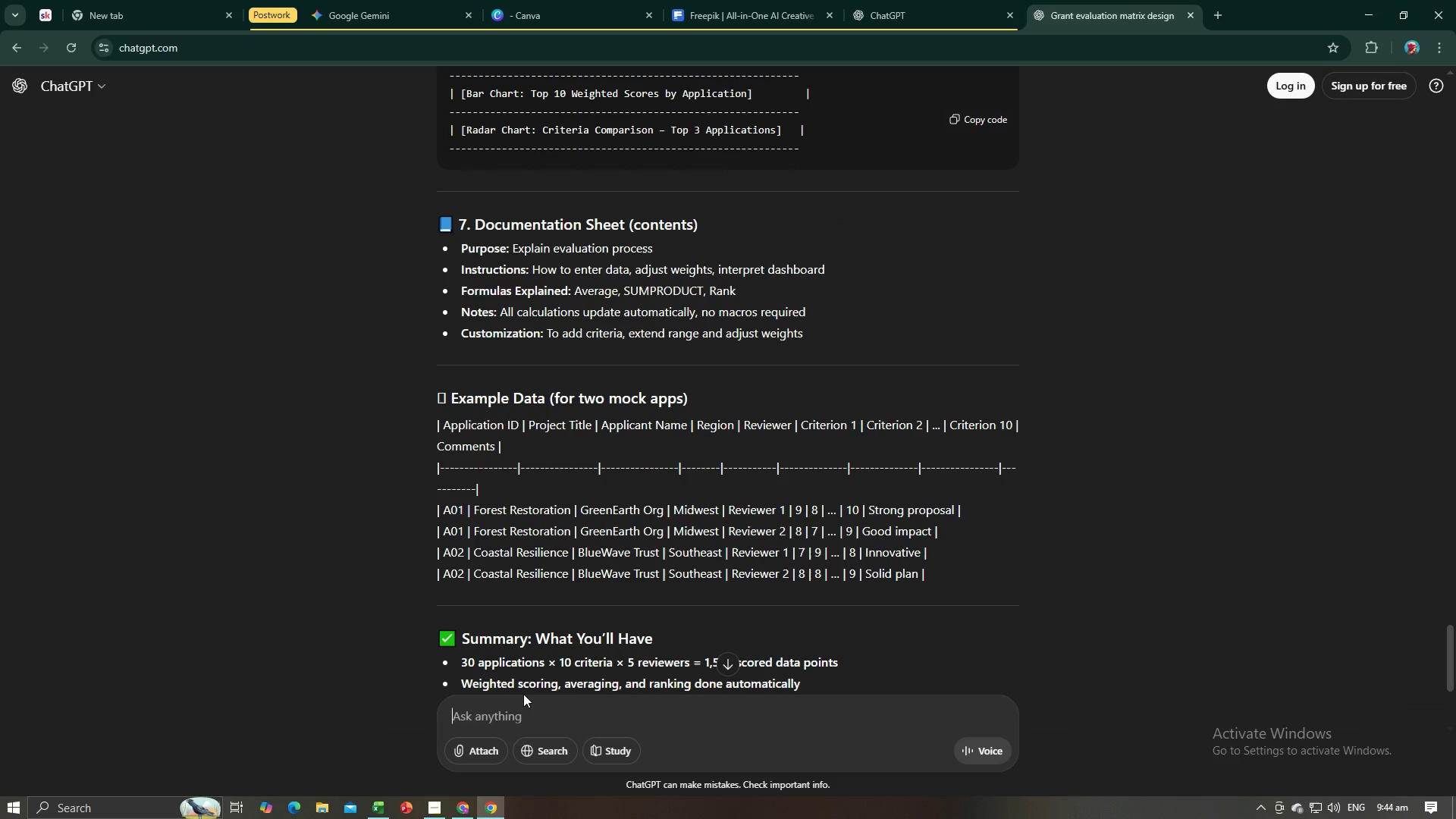 
wait(6.14)
 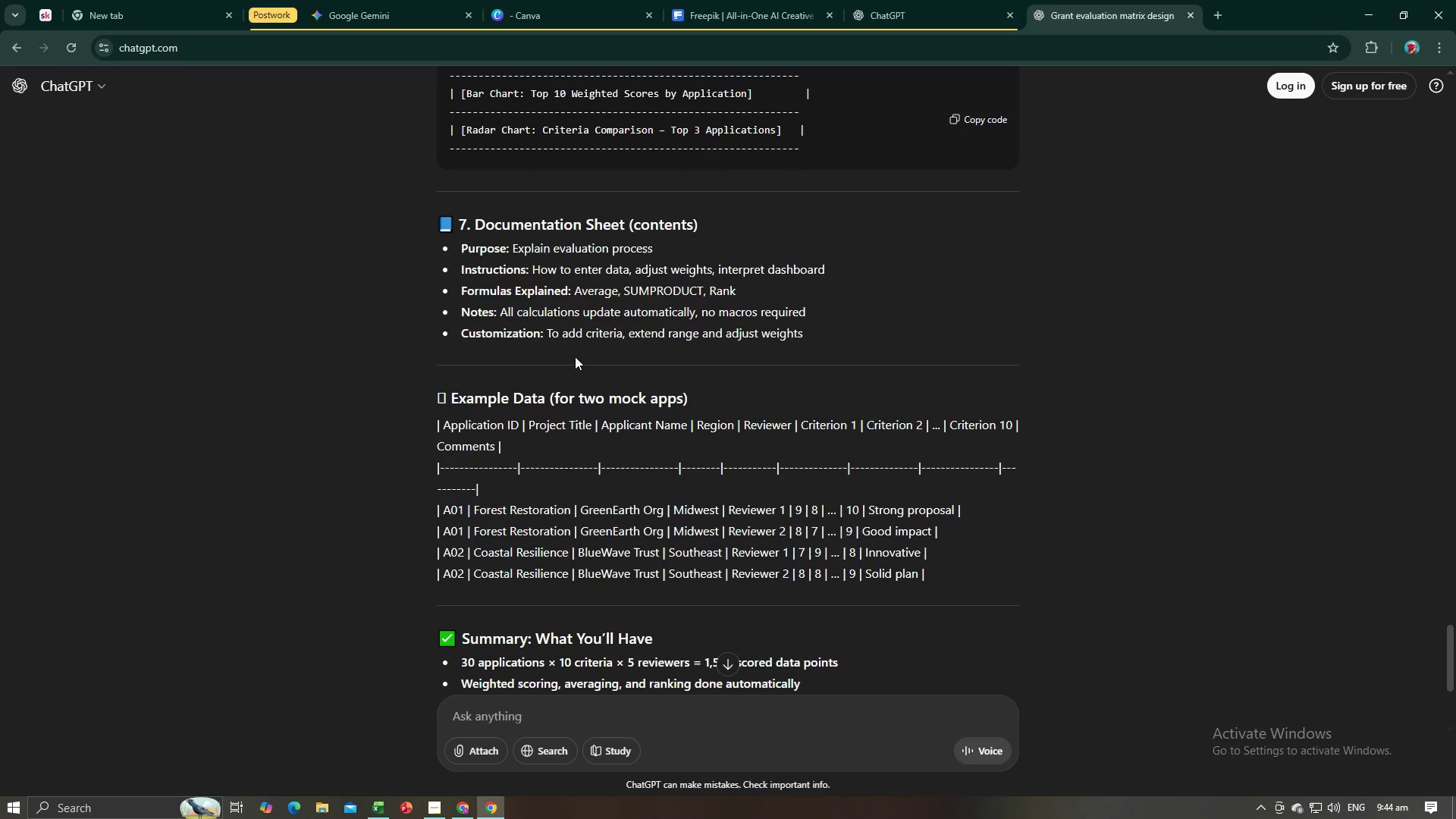 
type(Give me at least 20 list if )
key(Backspace)
key(Backspace)
key(Backspace)
type(of data with the reference of this )
 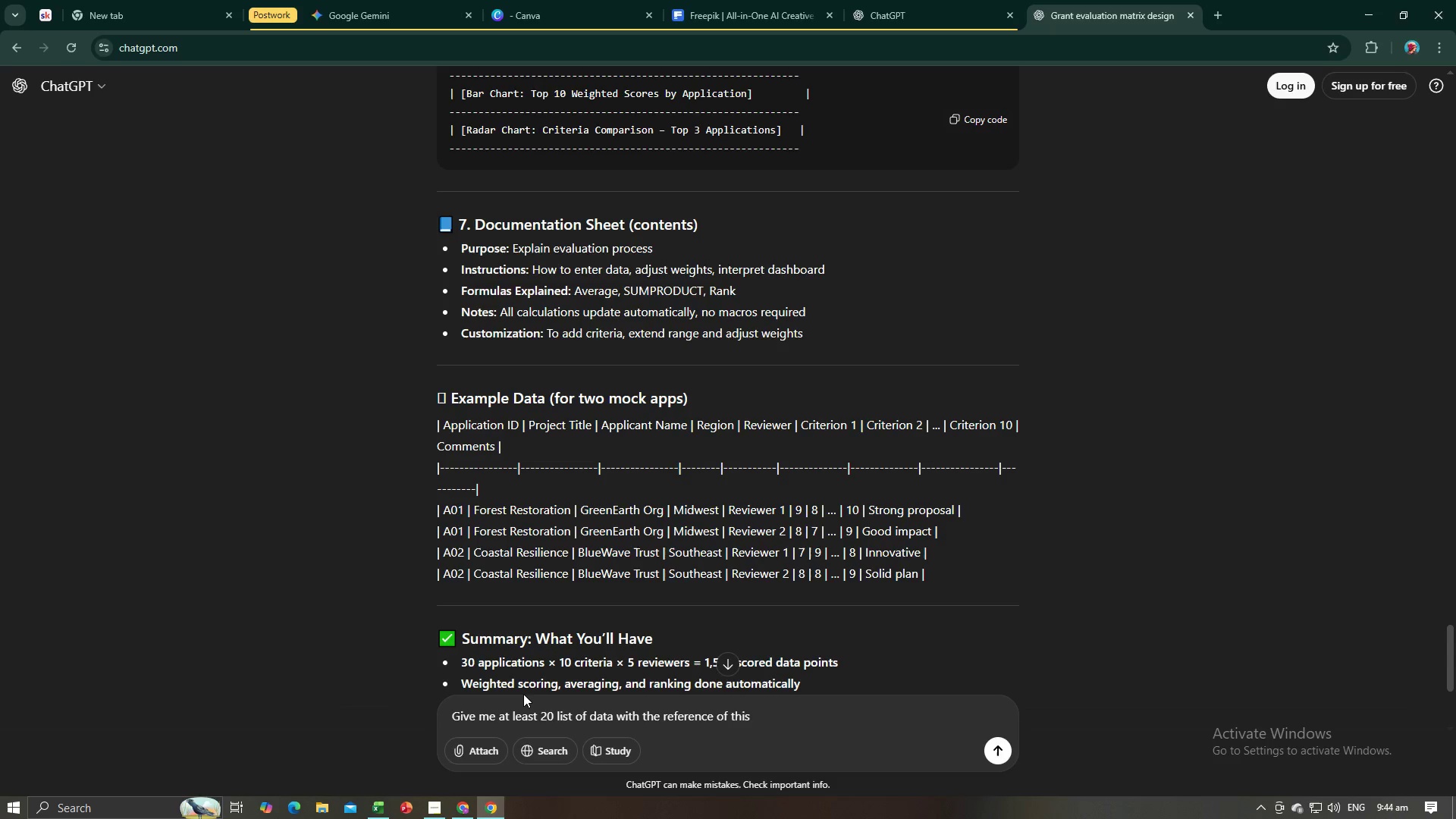 
key(Enter)
 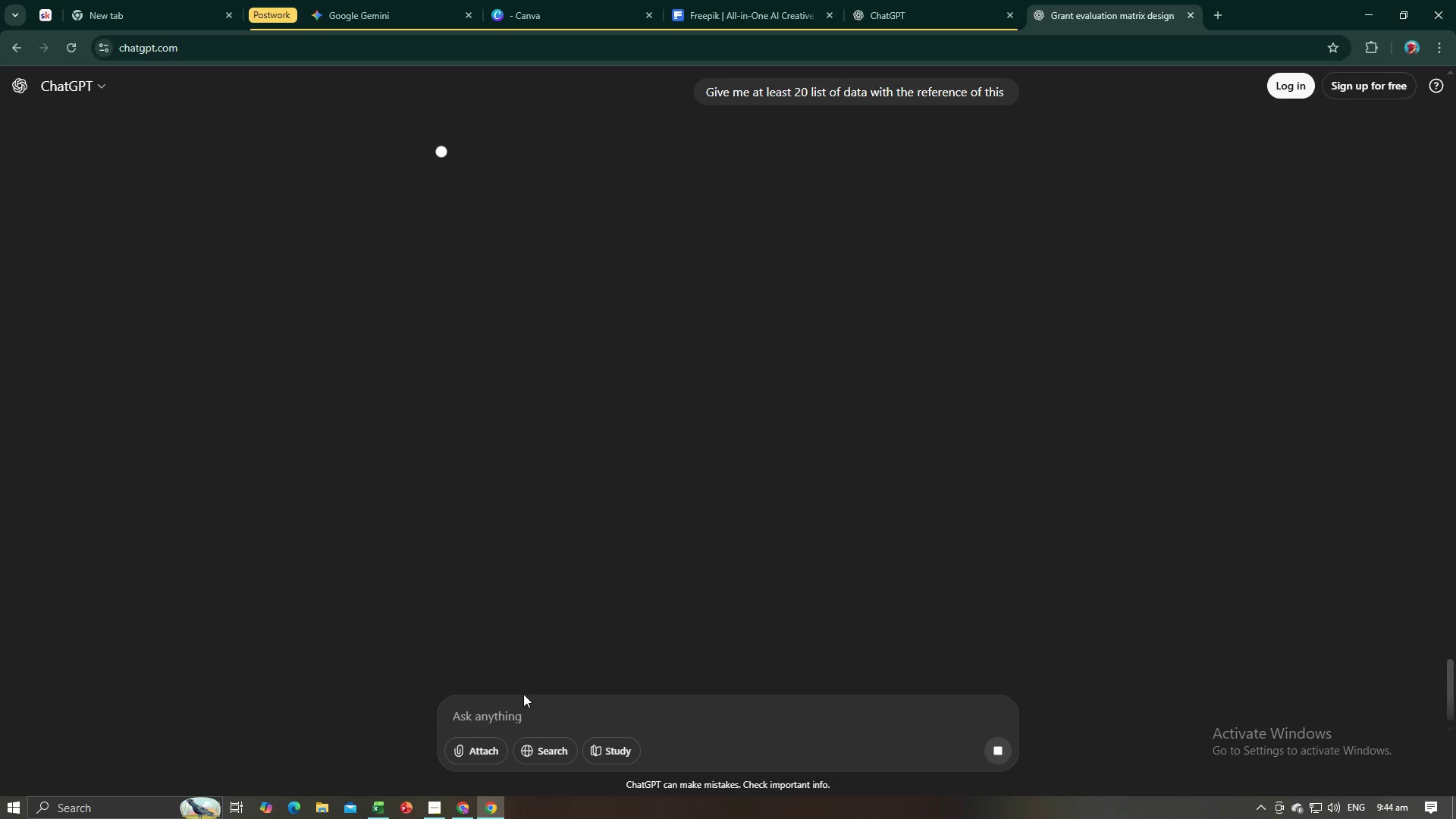 
wait(20.92)
 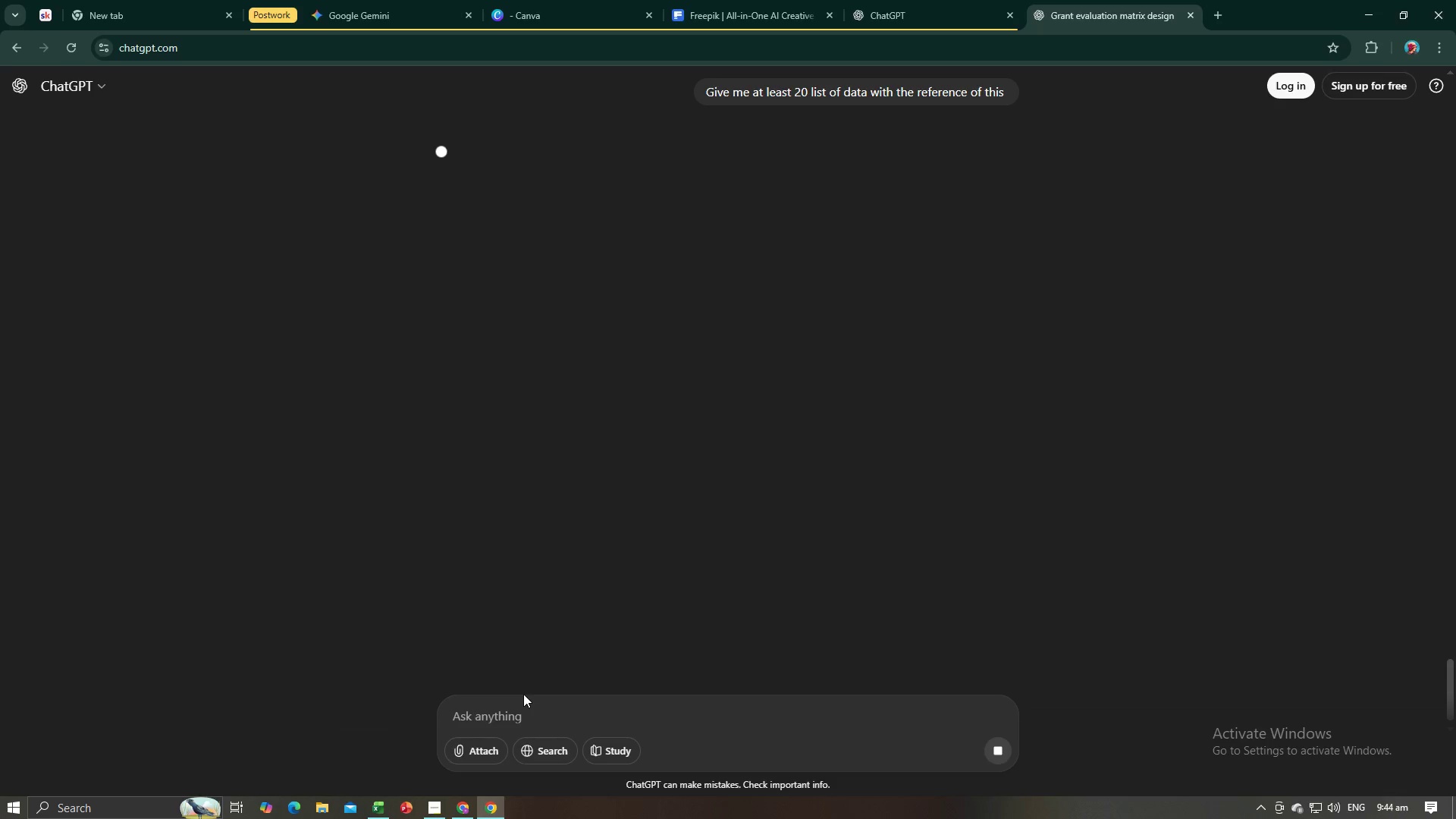 
left_click([943, 0])
 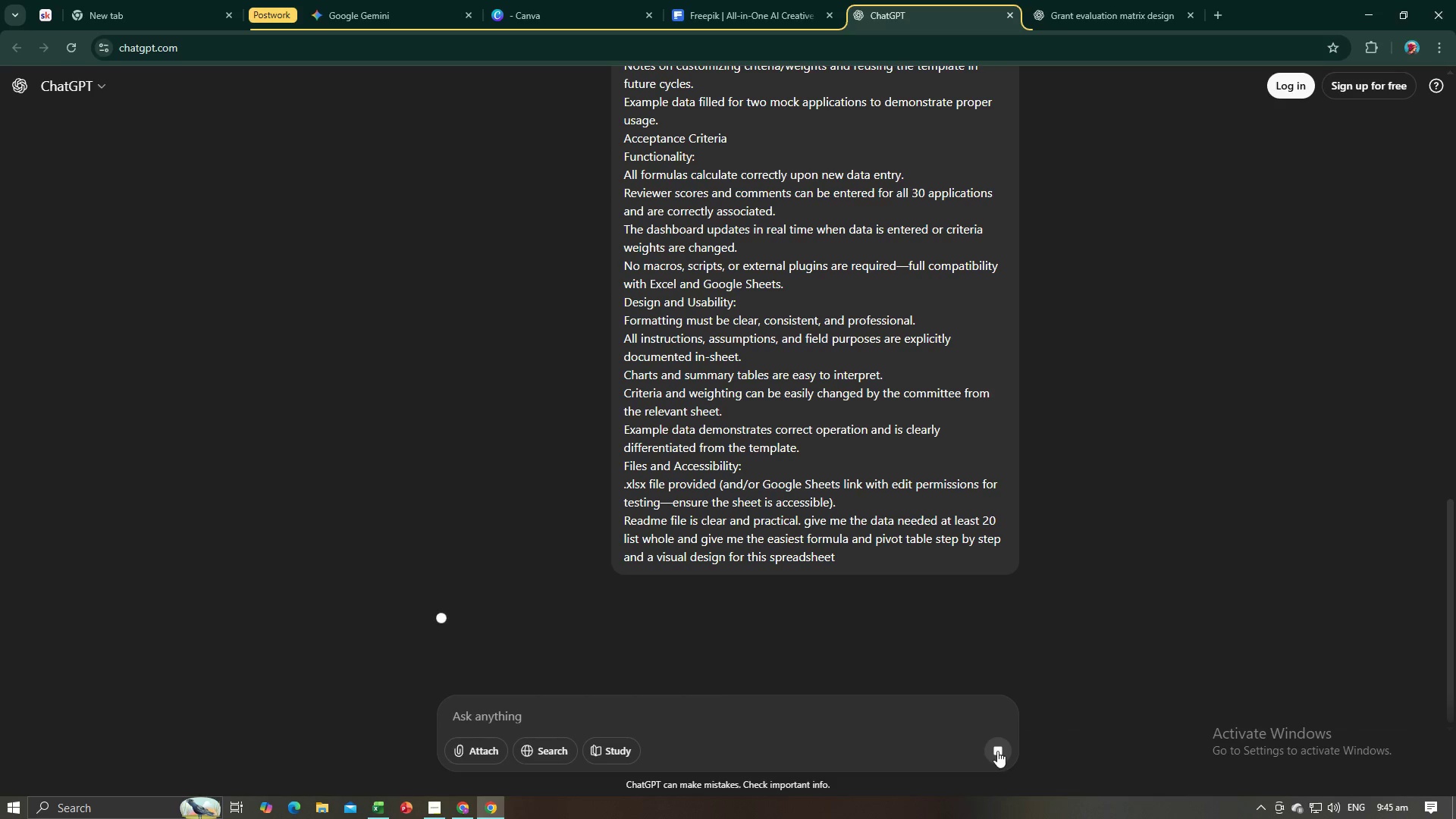 
double_click([996, 751])
 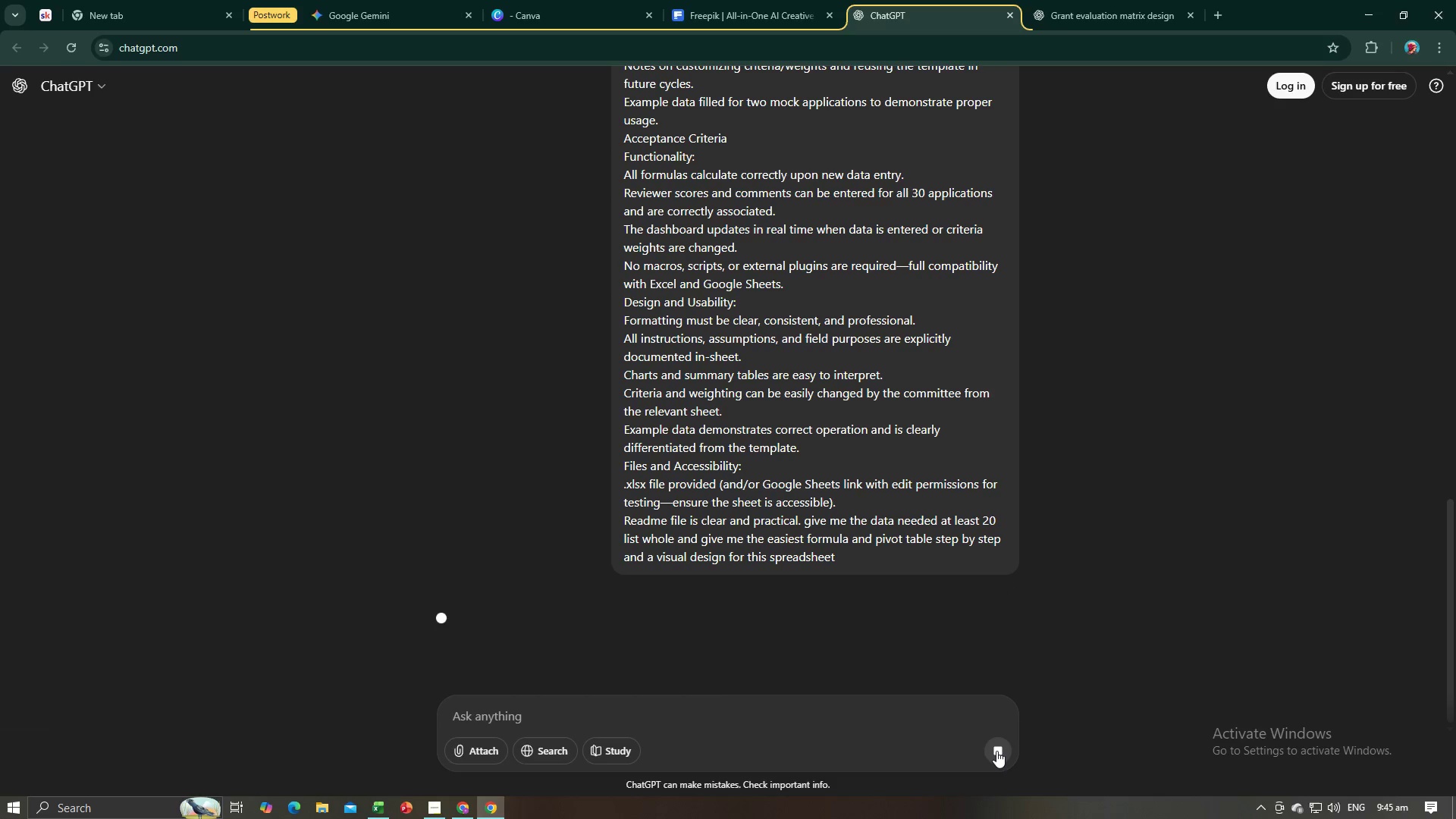 
triple_click([996, 751])
 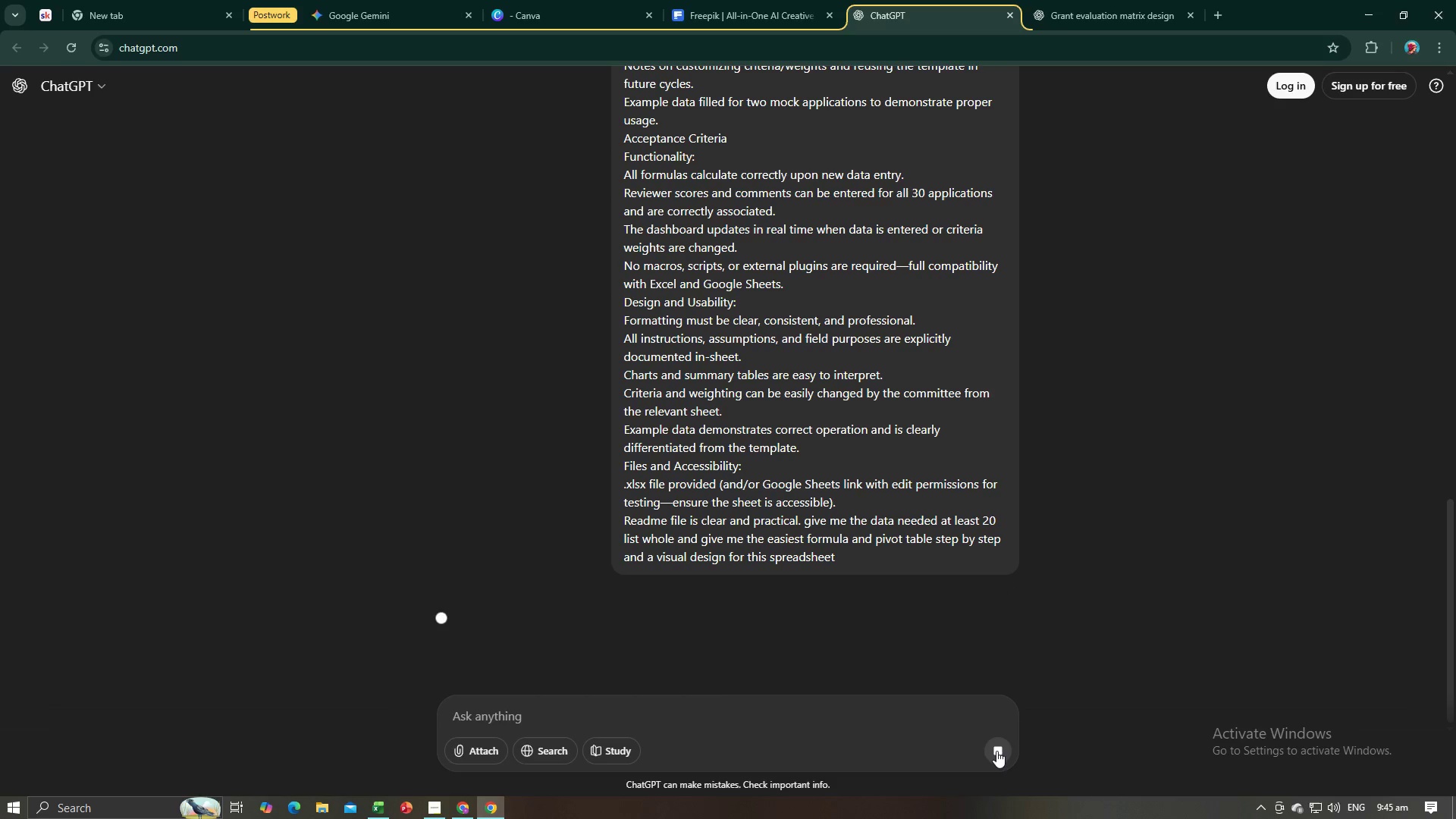 
triple_click([996, 751])
 